 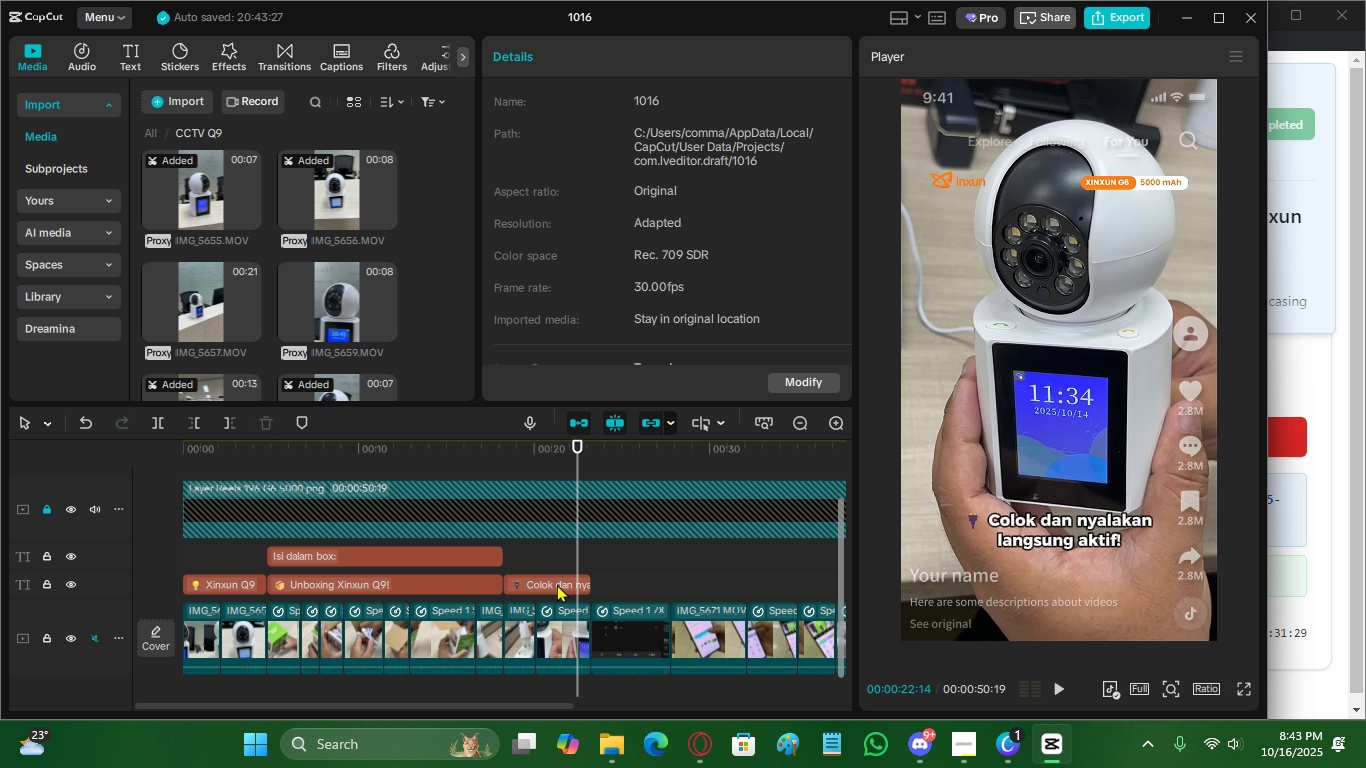 
left_click([552, 589])
 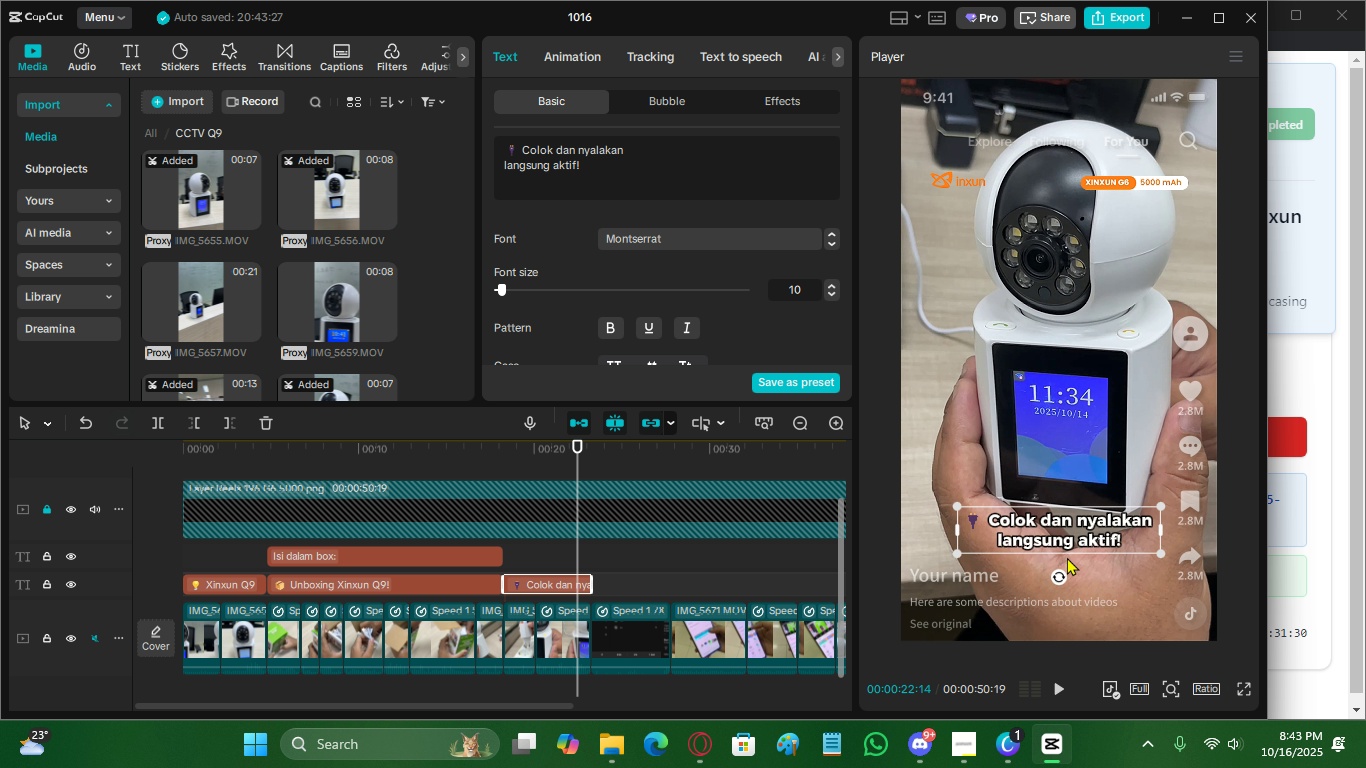 
left_click_drag(start_coordinate=[1072, 529], to_coordinate=[1076, 516])
 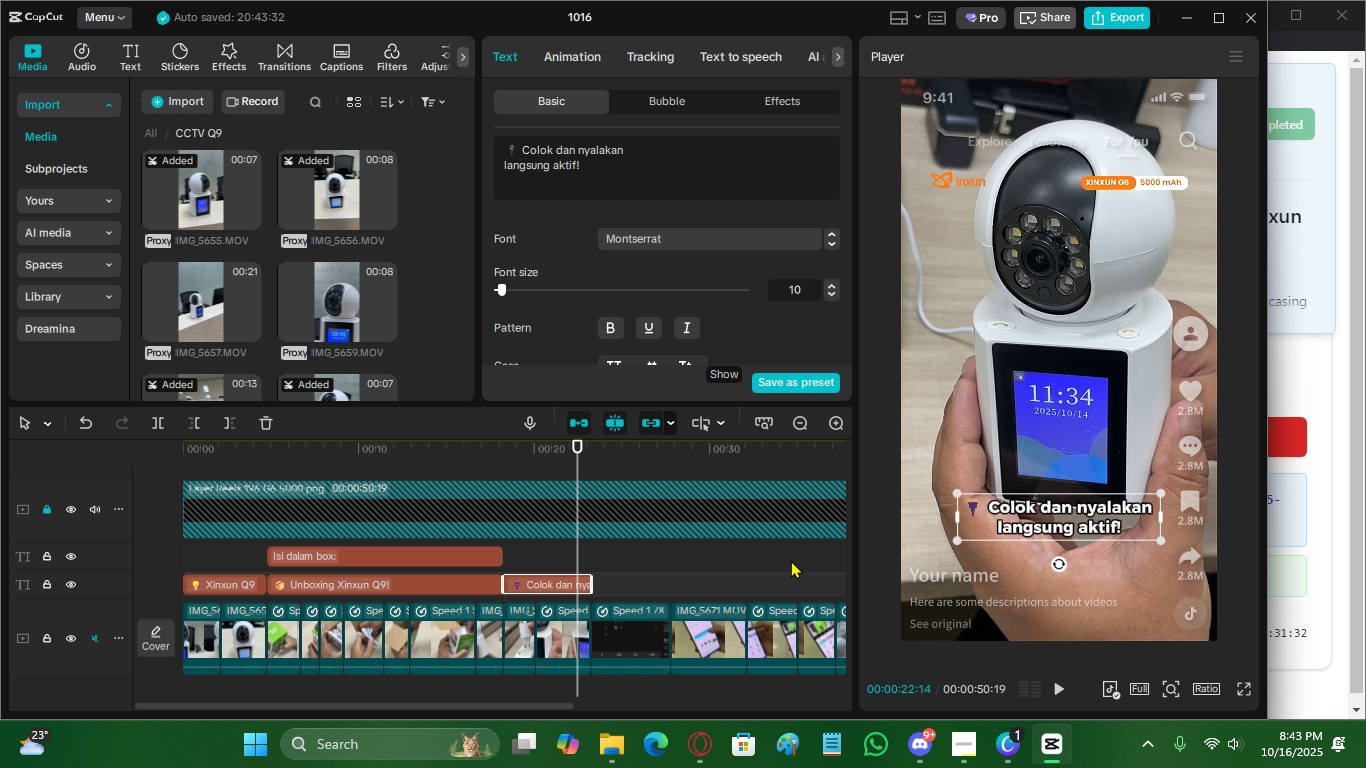 
key(Control+ControlLeft)
 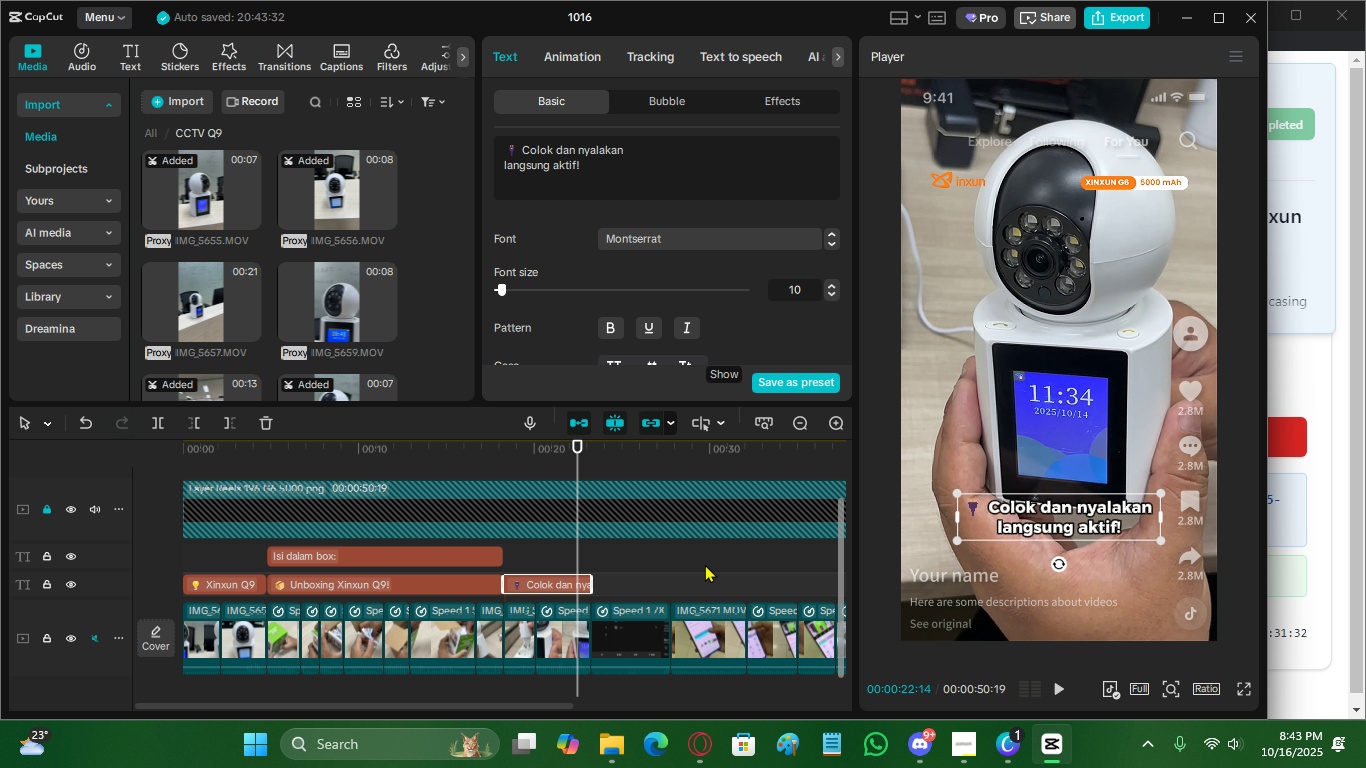 
key(Control+S)
 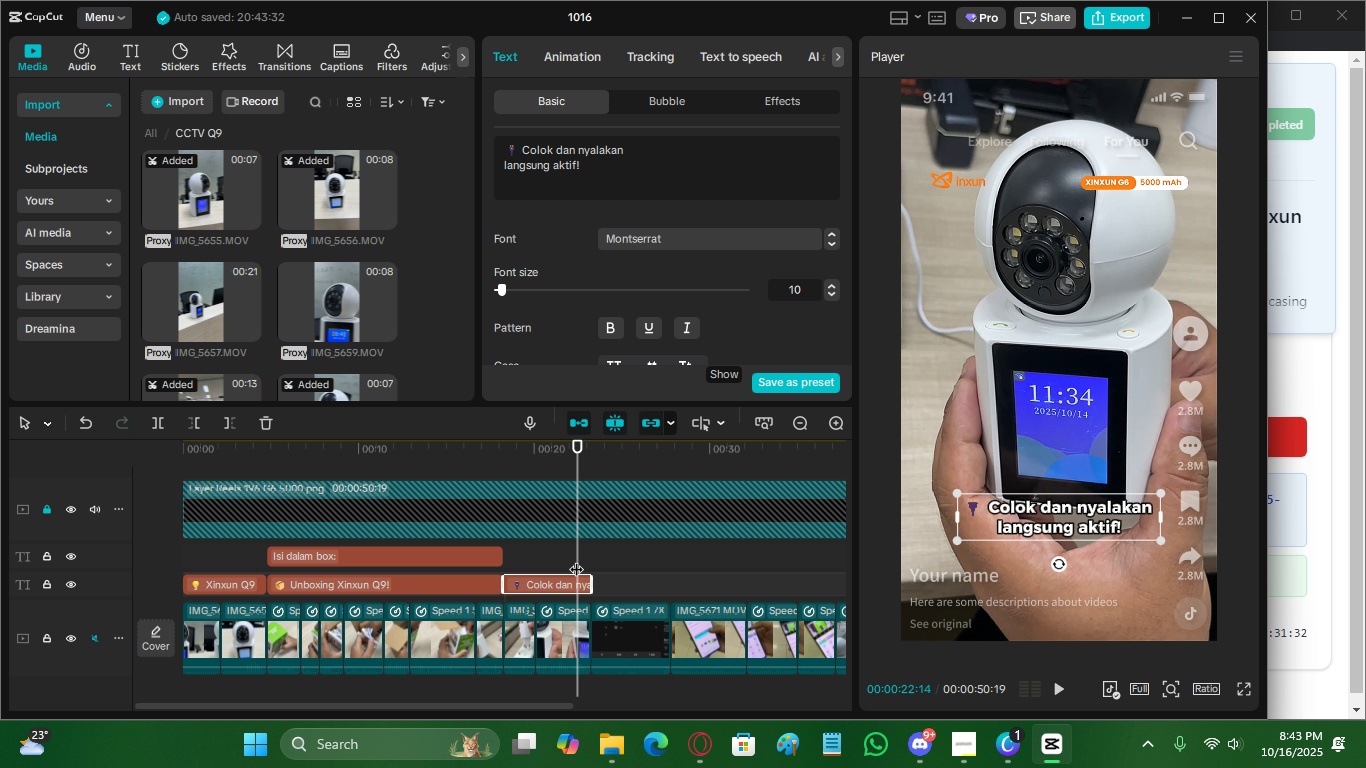 
key(Space)
 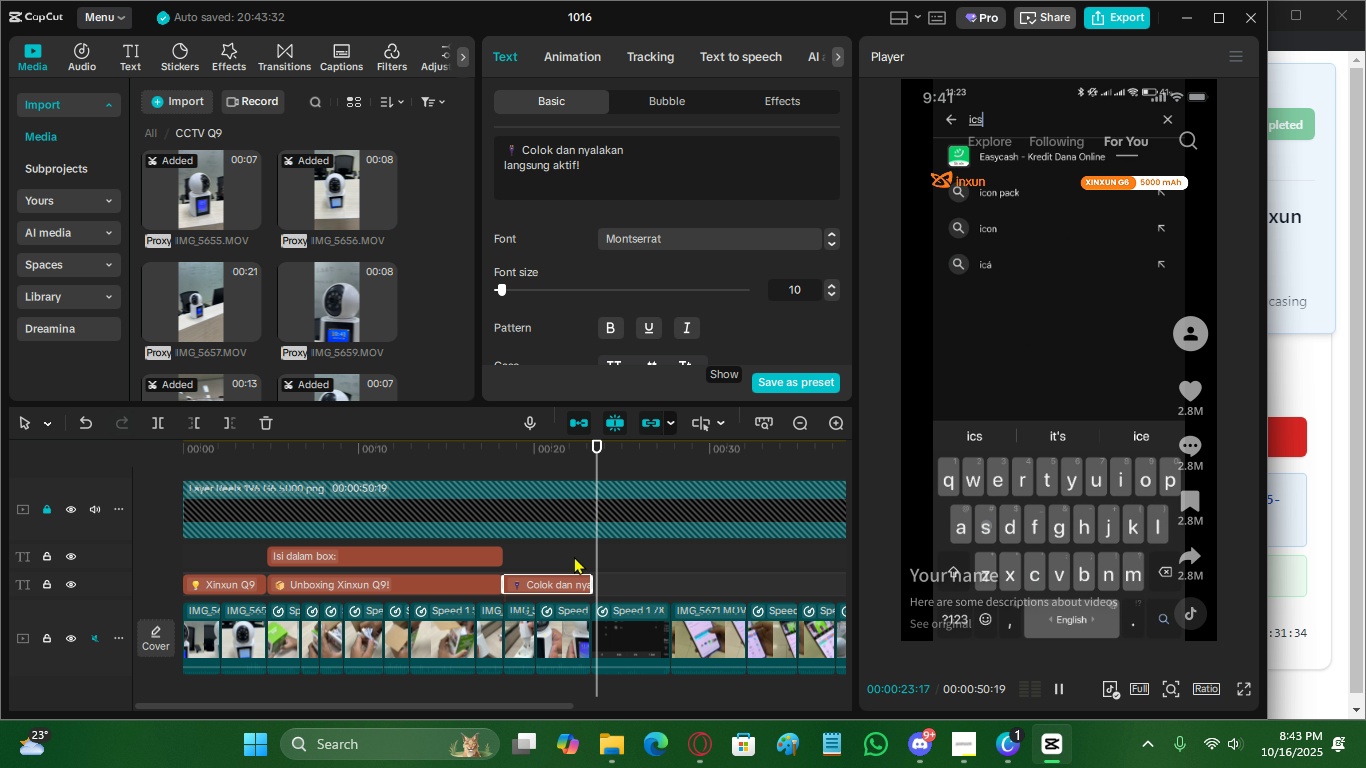 
key(Space)
 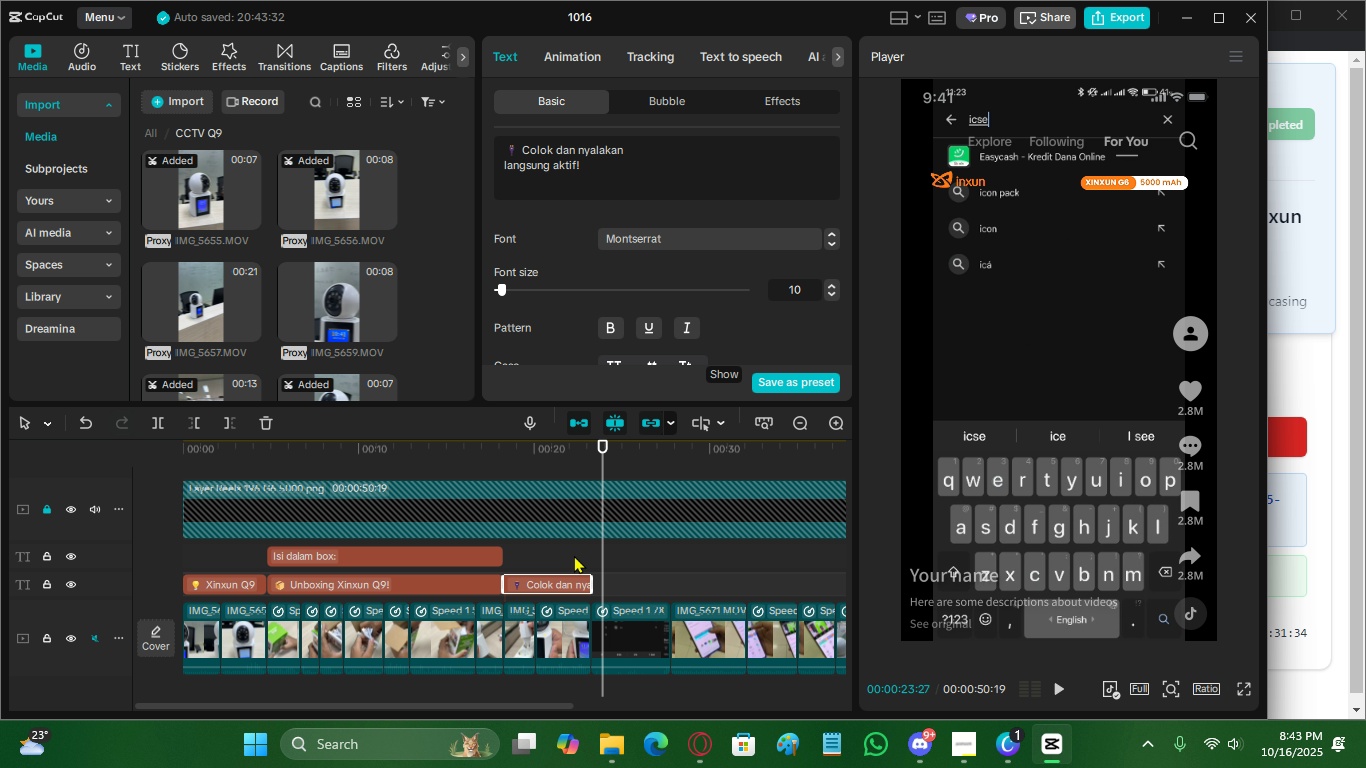 
left_click([574, 555])
 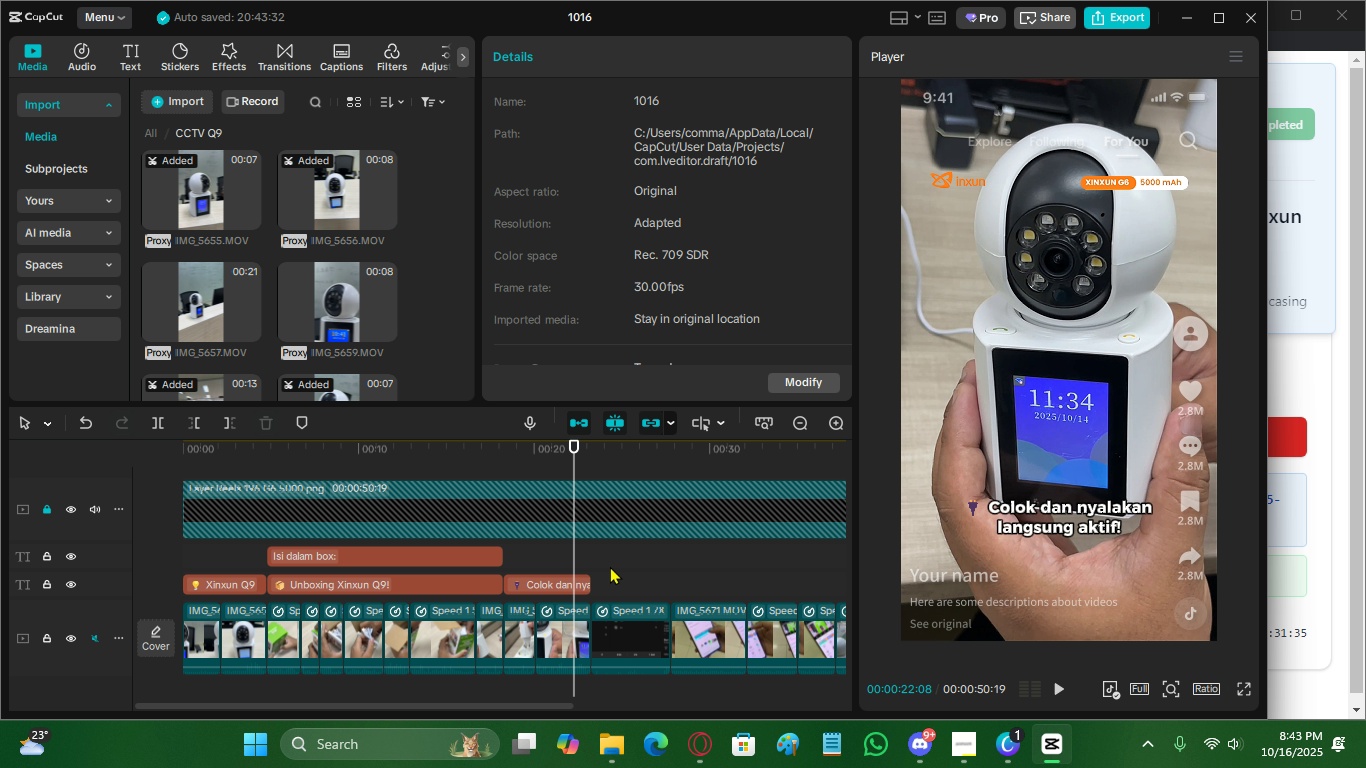 
left_click([610, 566])
 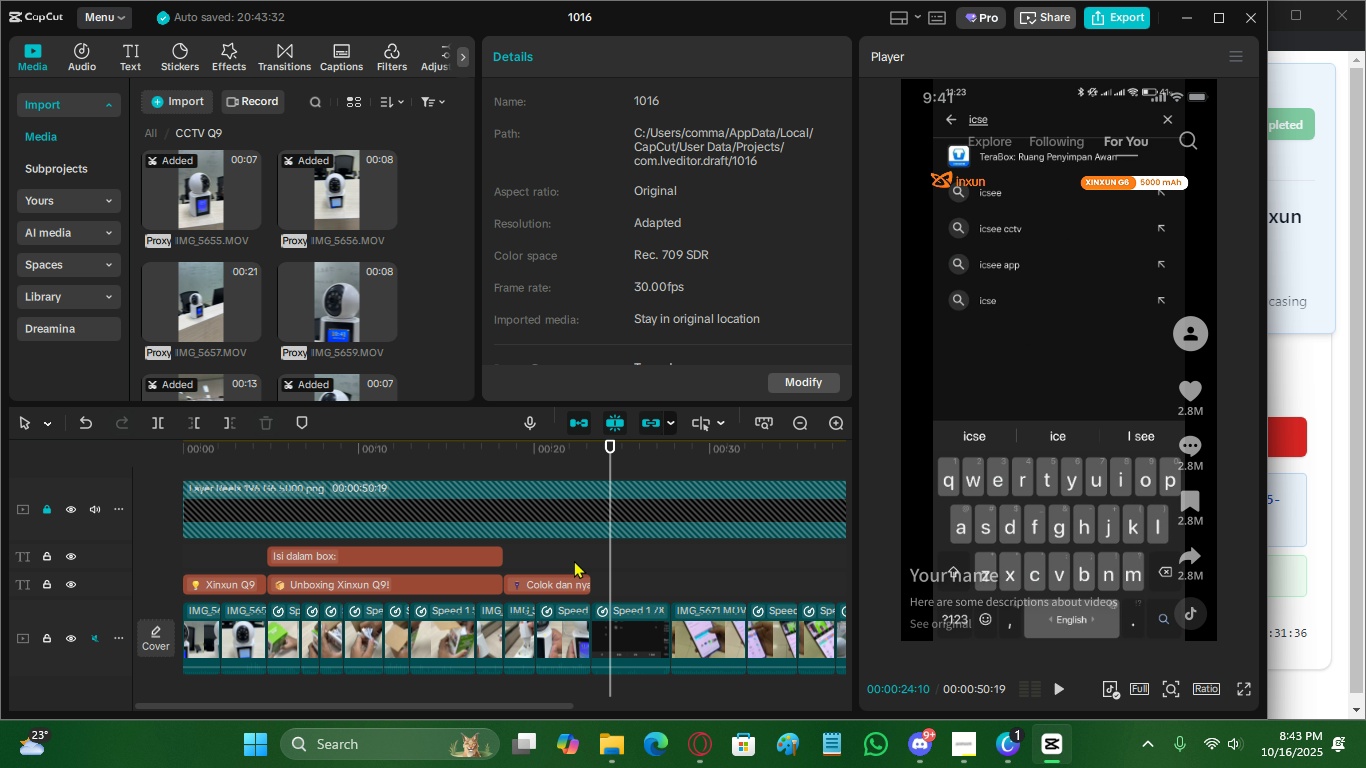 
left_click([574, 560])
 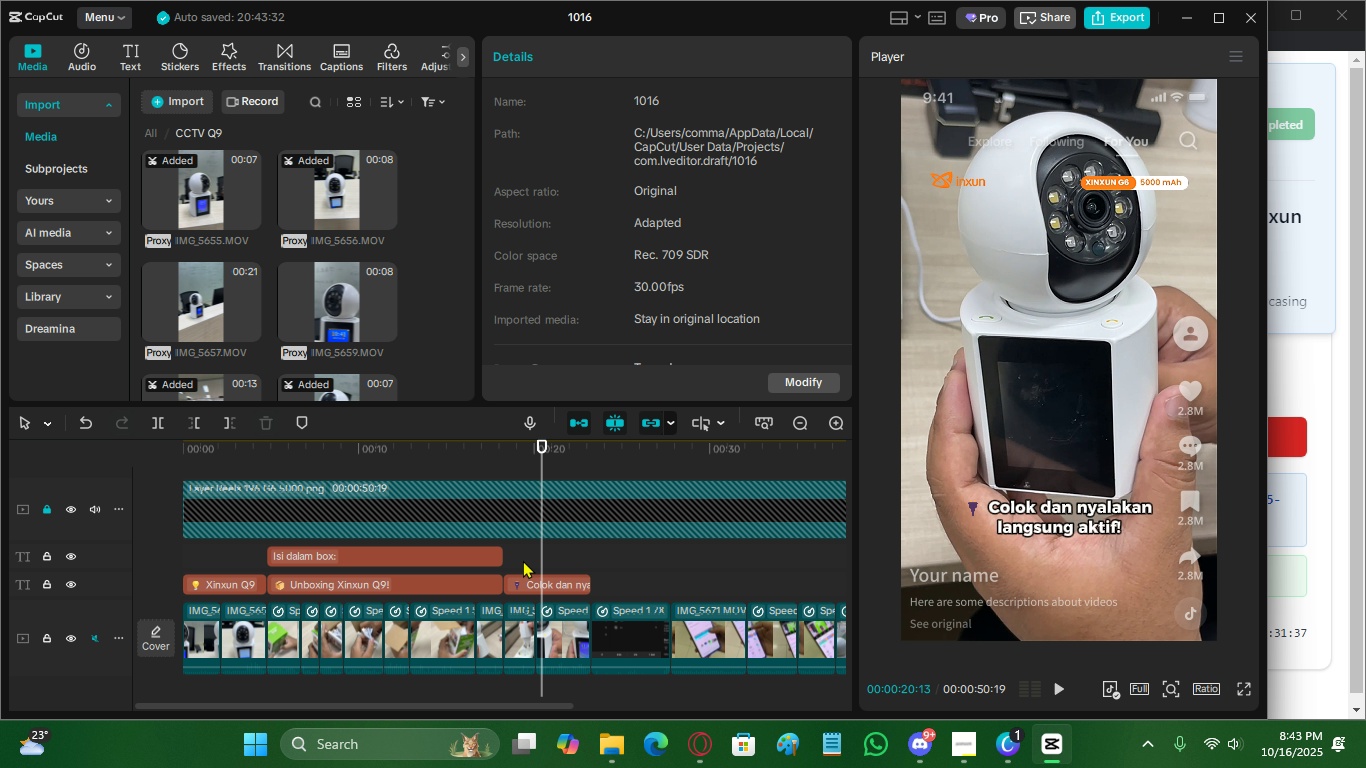 
double_click([523, 560])
 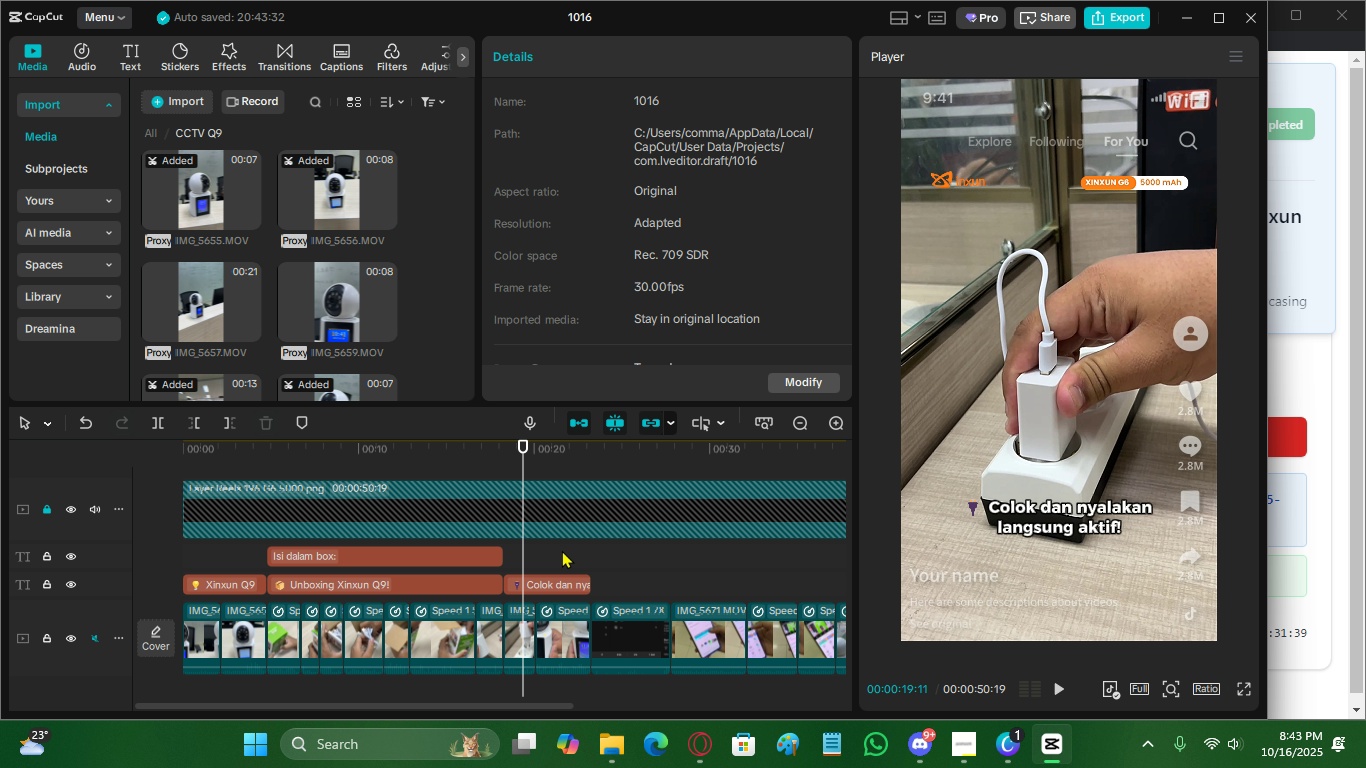 
left_click([562, 550])
 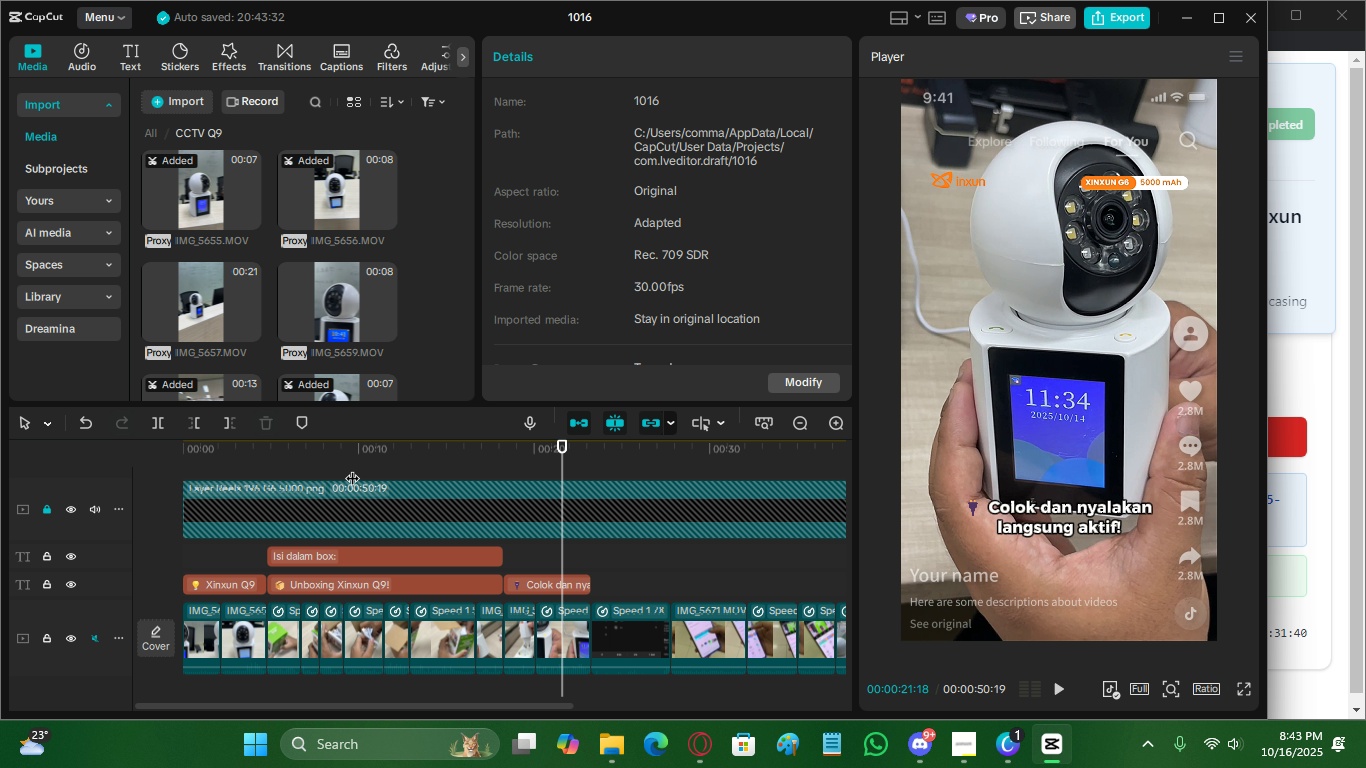 
double_click([207, 454])
 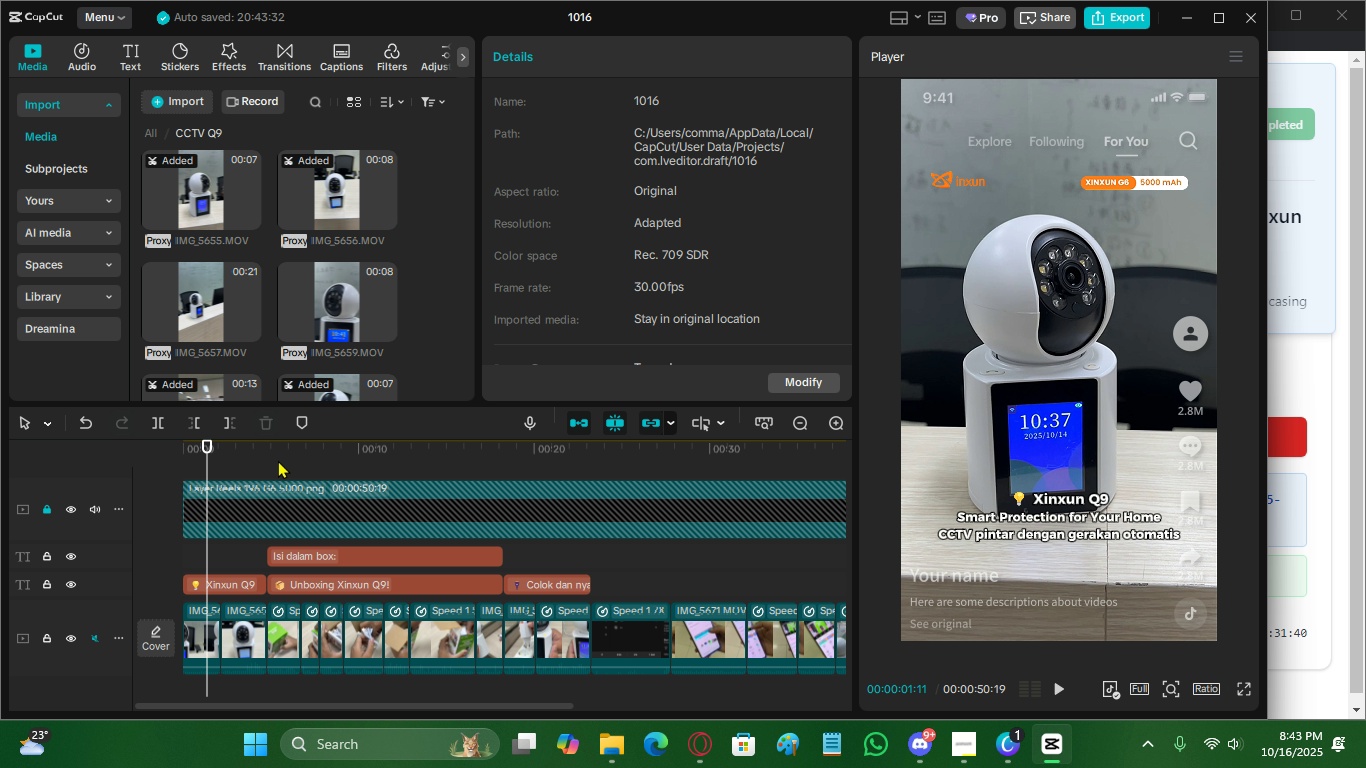 
left_click_drag(start_coordinate=[286, 457], to_coordinate=[593, 483])
 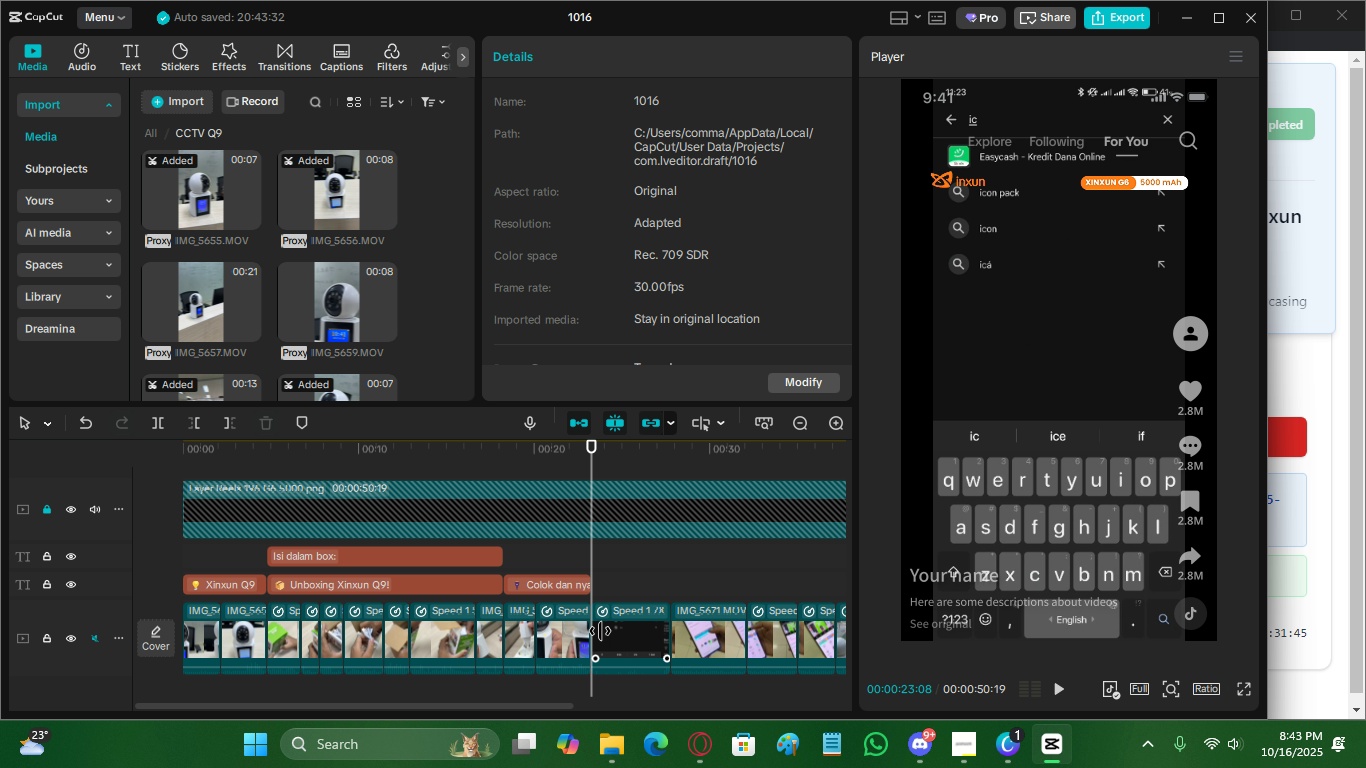 
left_click([600, 631])
 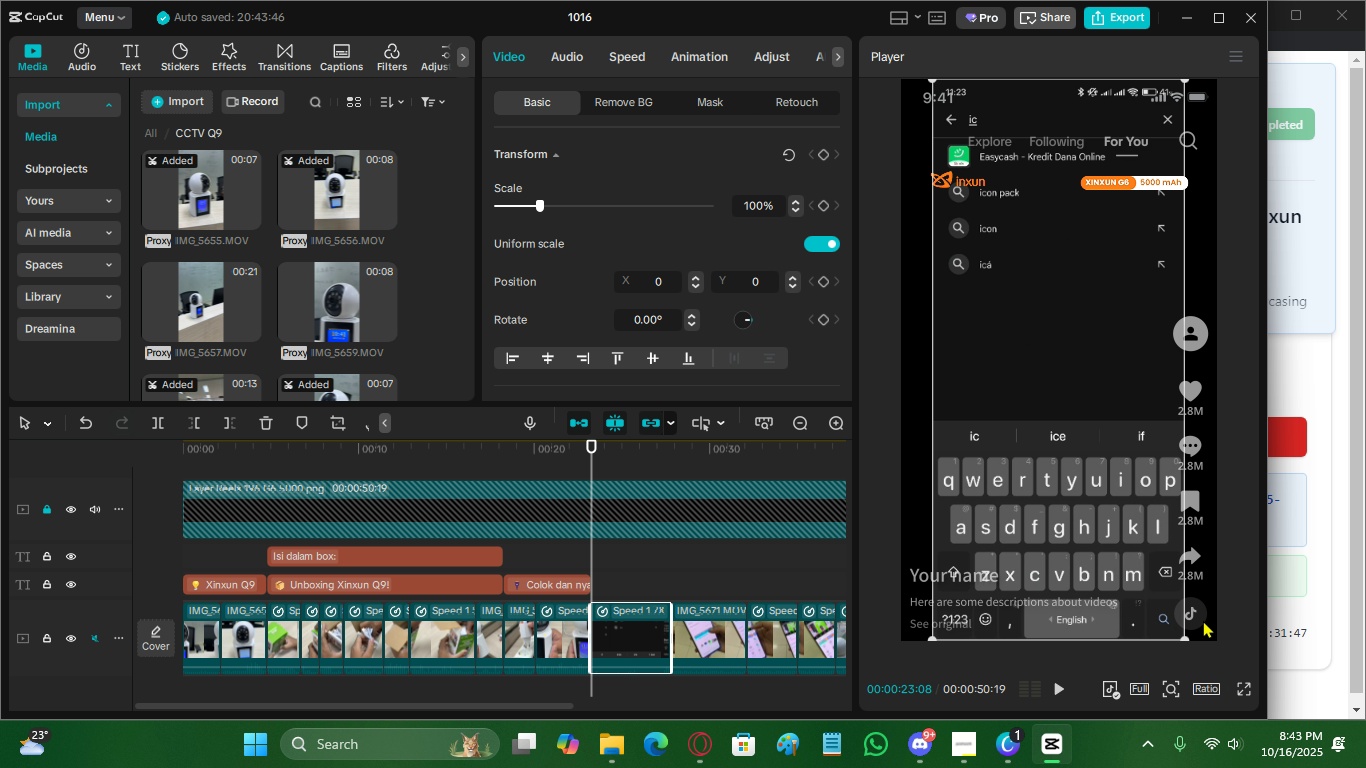 
left_click_drag(start_coordinate=[1185, 638], to_coordinate=[1355, 678])
 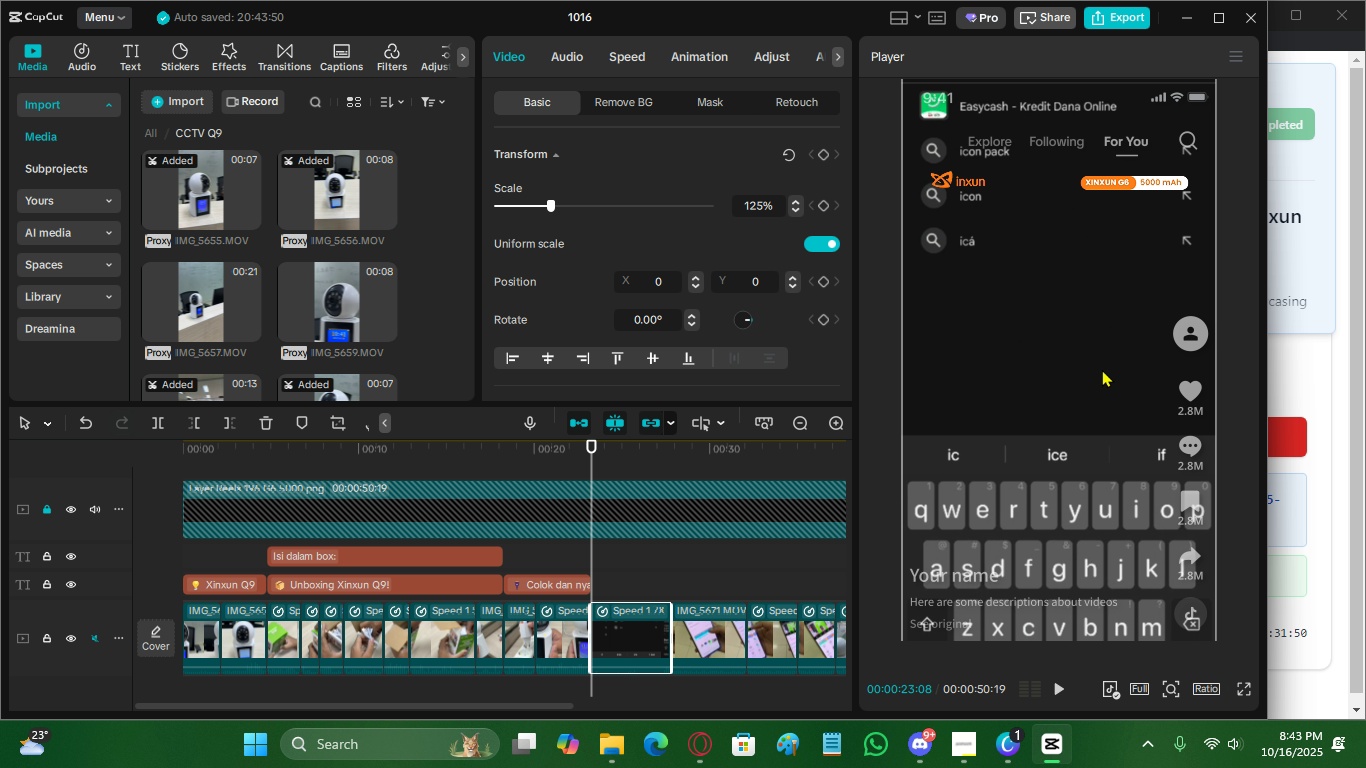 
left_click_drag(start_coordinate=[1101, 365], to_coordinate=[1099, 570])
 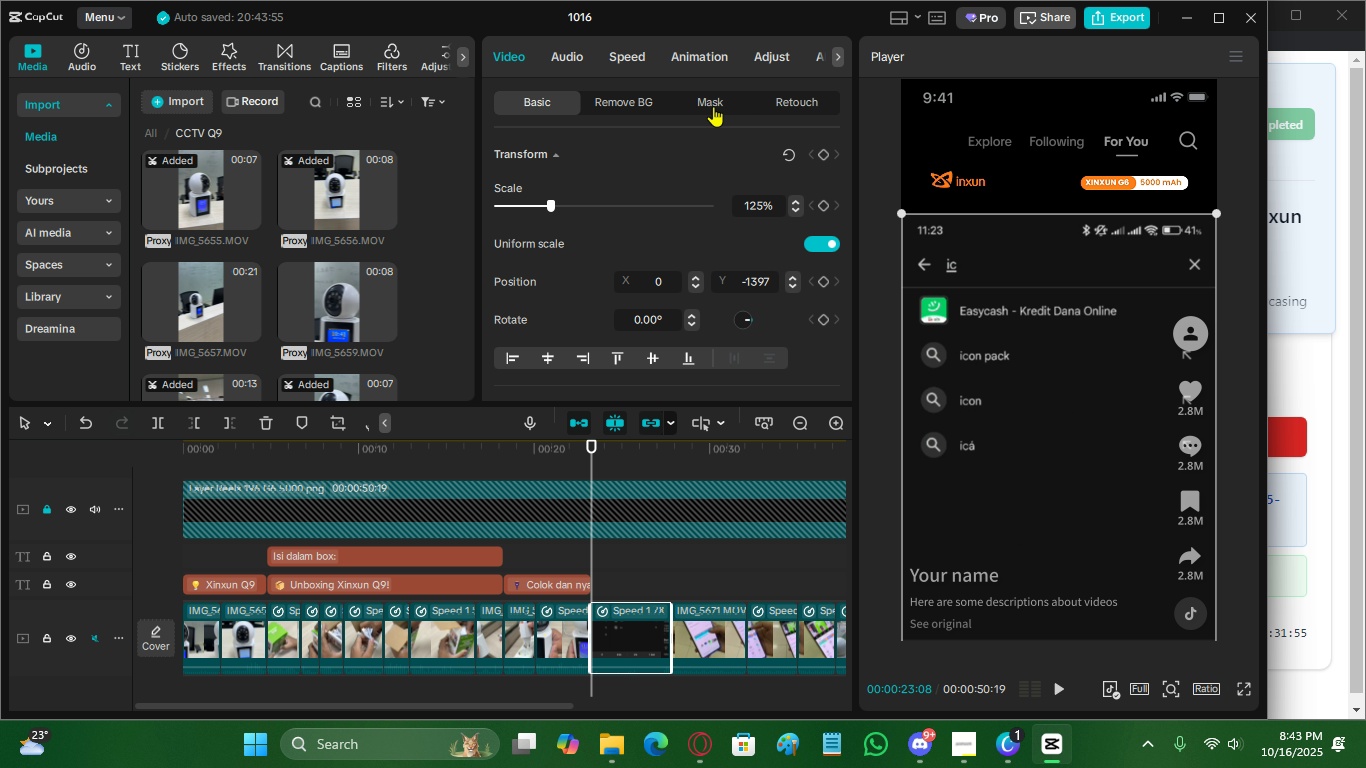 
left_click([713, 106])
 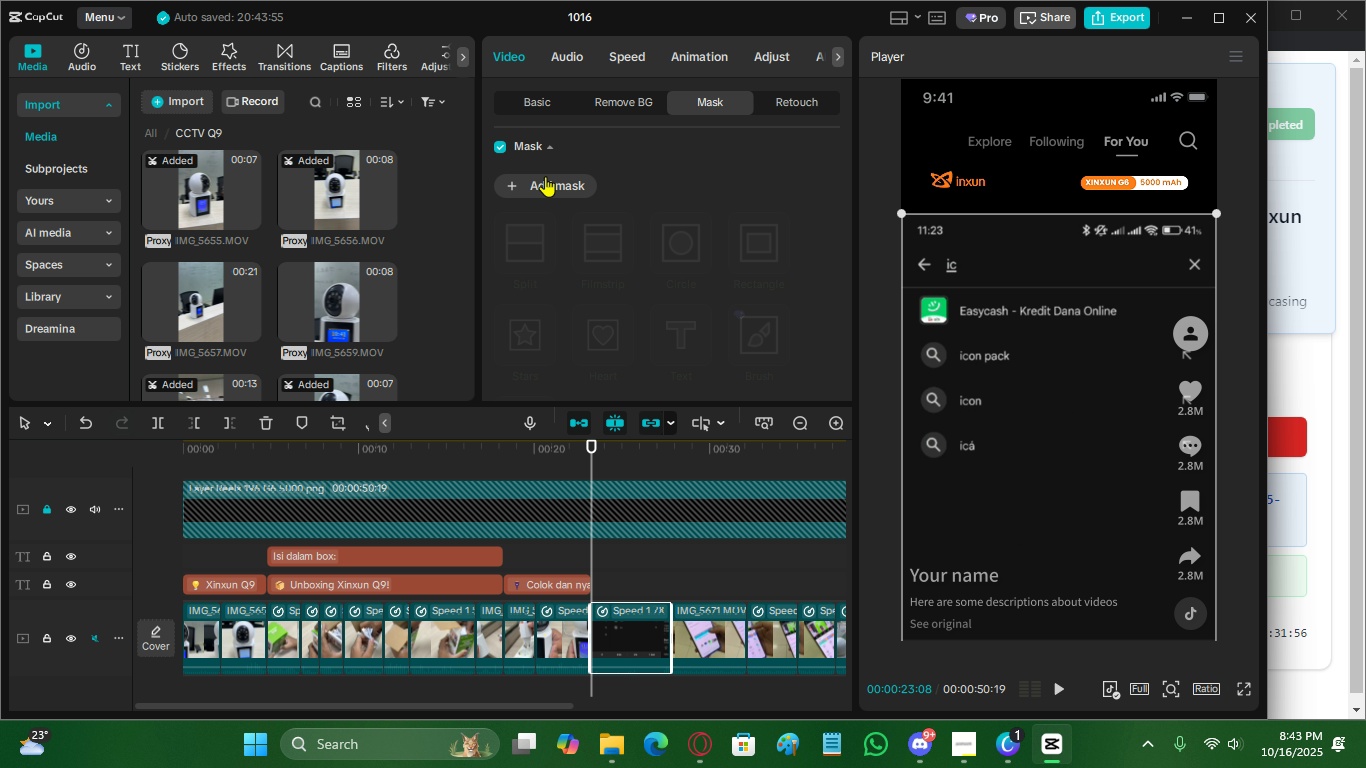 
left_click([543, 177])
 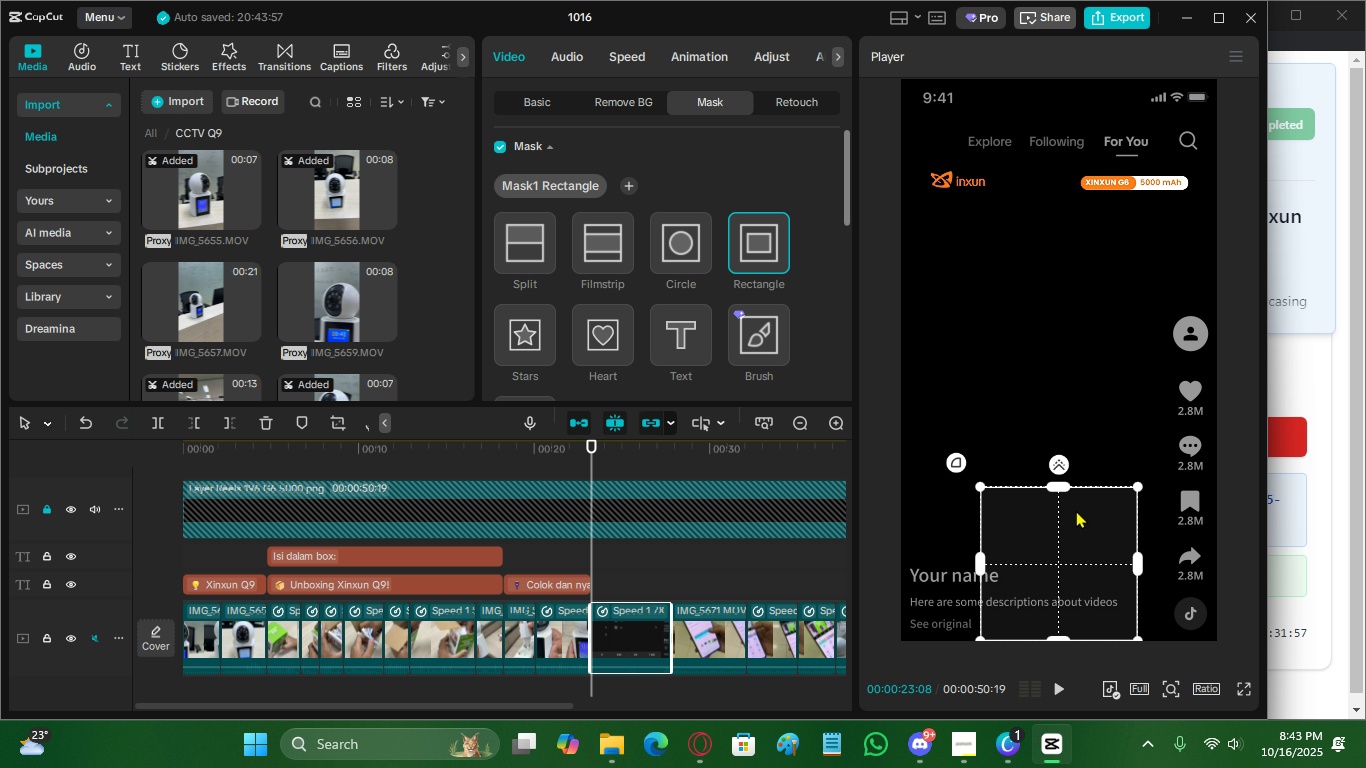 
left_click_drag(start_coordinate=[1071, 542], to_coordinate=[979, 268])
 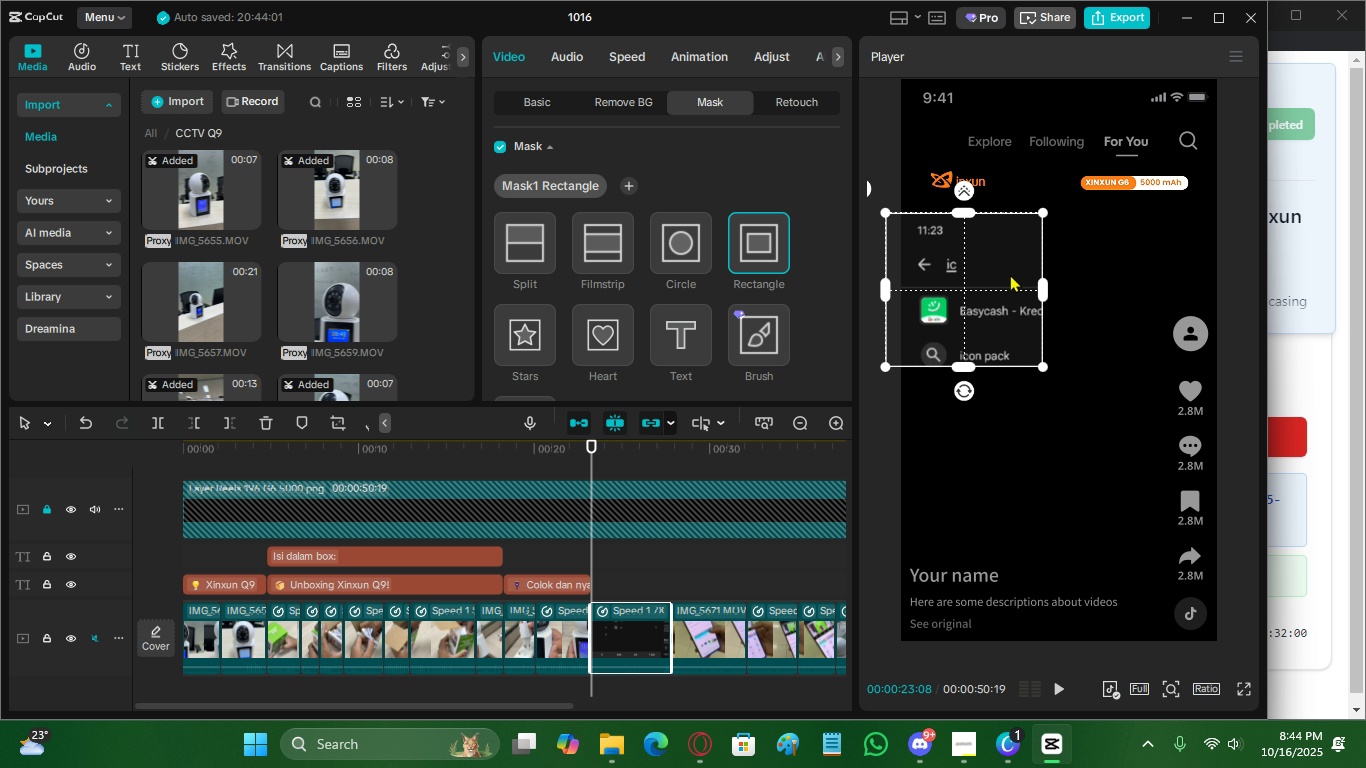 
left_click_drag(start_coordinate=[999, 274], to_coordinate=[1014, 275])
 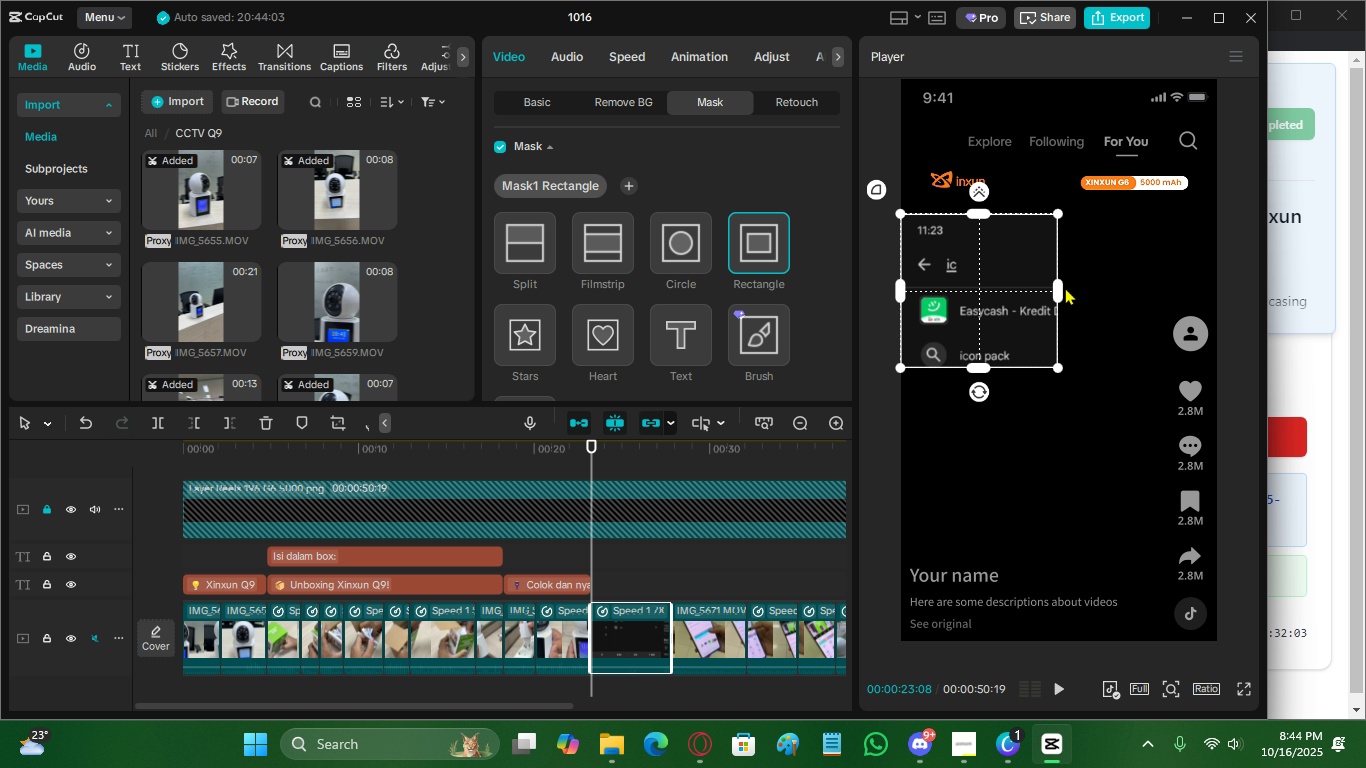 
left_click_drag(start_coordinate=[1063, 290], to_coordinate=[1178, 293])
 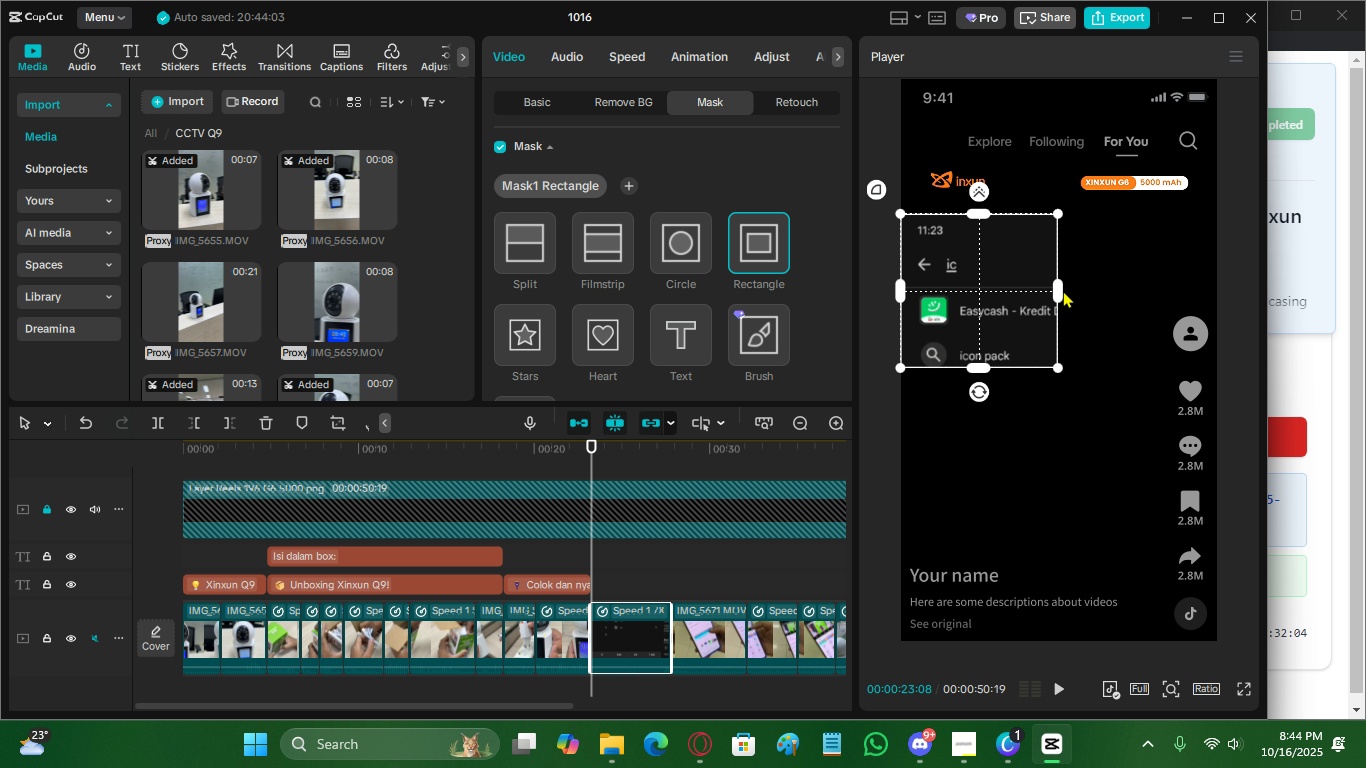 
left_click_drag(start_coordinate=[1056, 290], to_coordinate=[1192, 295])
 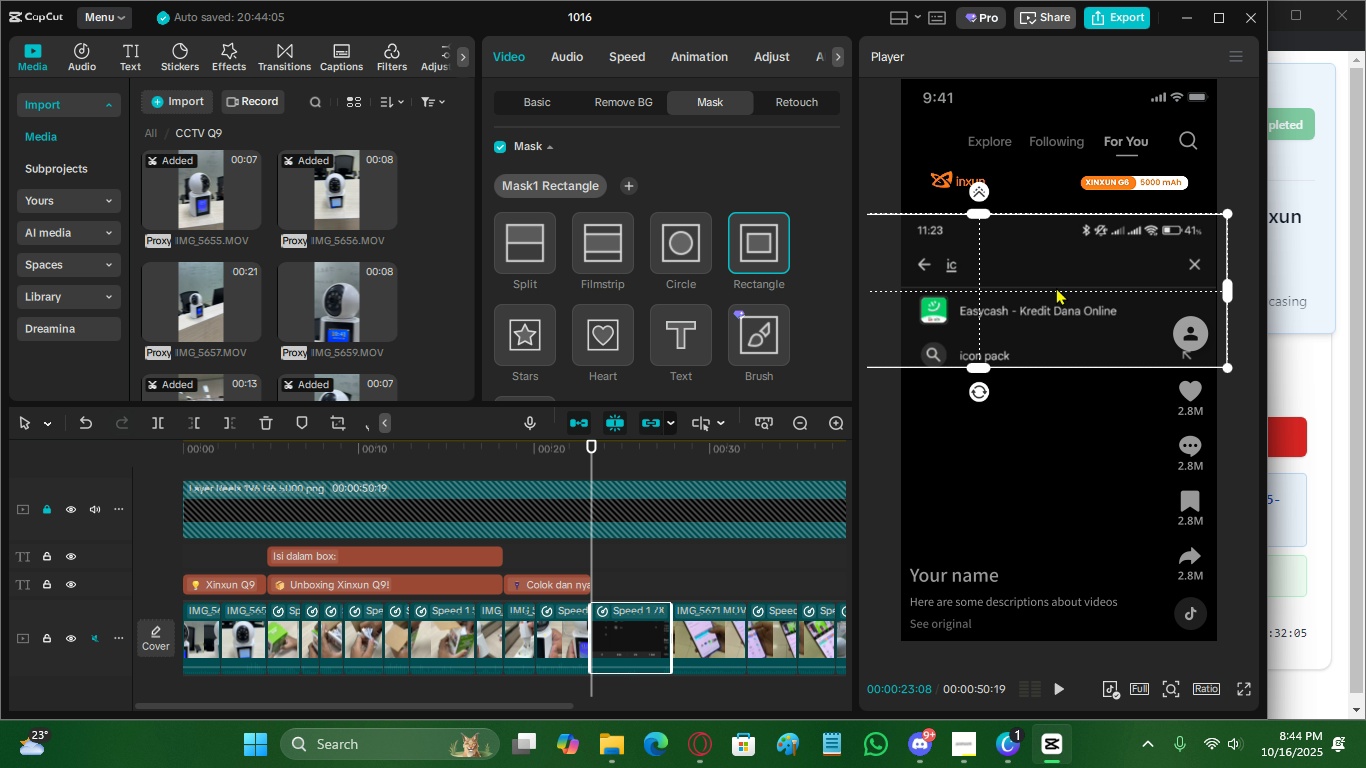 
left_click_drag(start_coordinate=[1056, 287], to_coordinate=[1025, 281])
 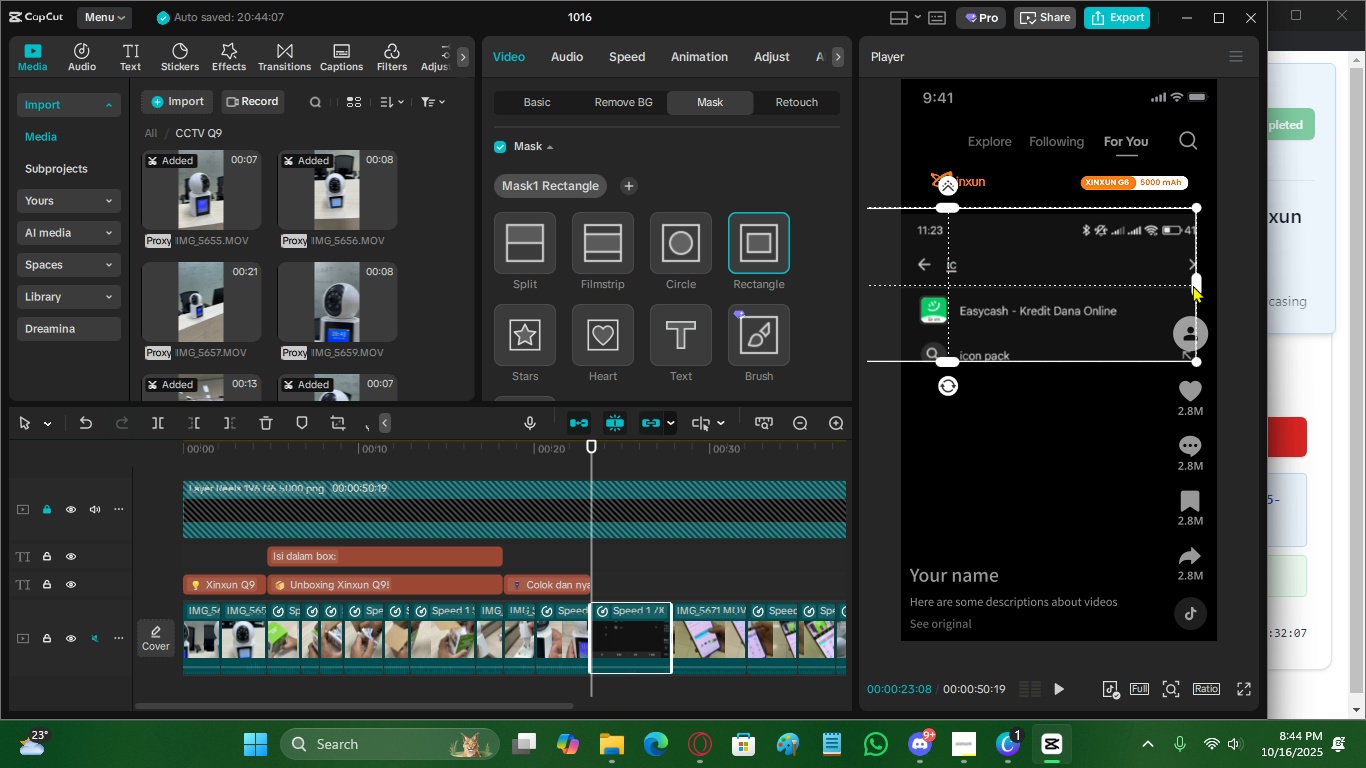 
left_click_drag(start_coordinate=[1196, 284], to_coordinate=[1136, 281])
 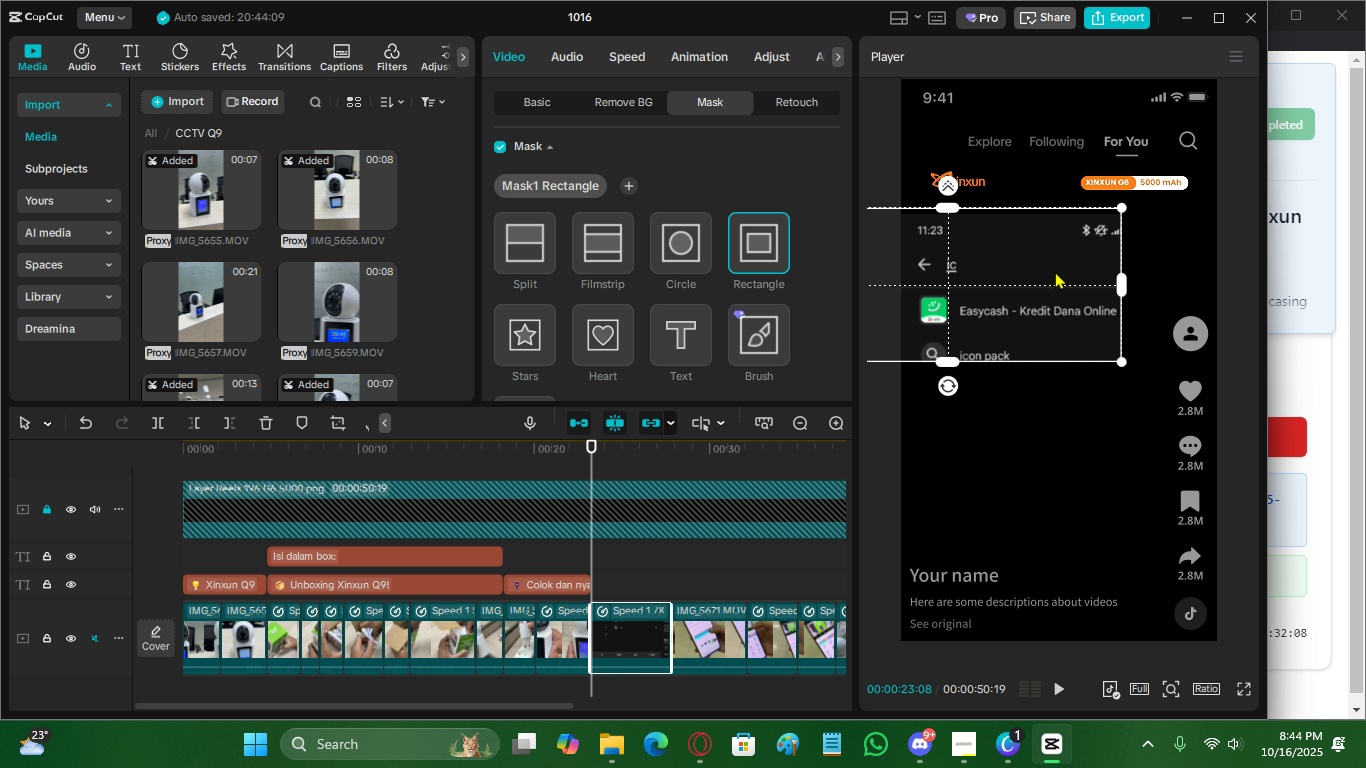 
left_click_drag(start_coordinate=[1055, 271], to_coordinate=[1169, 283])
 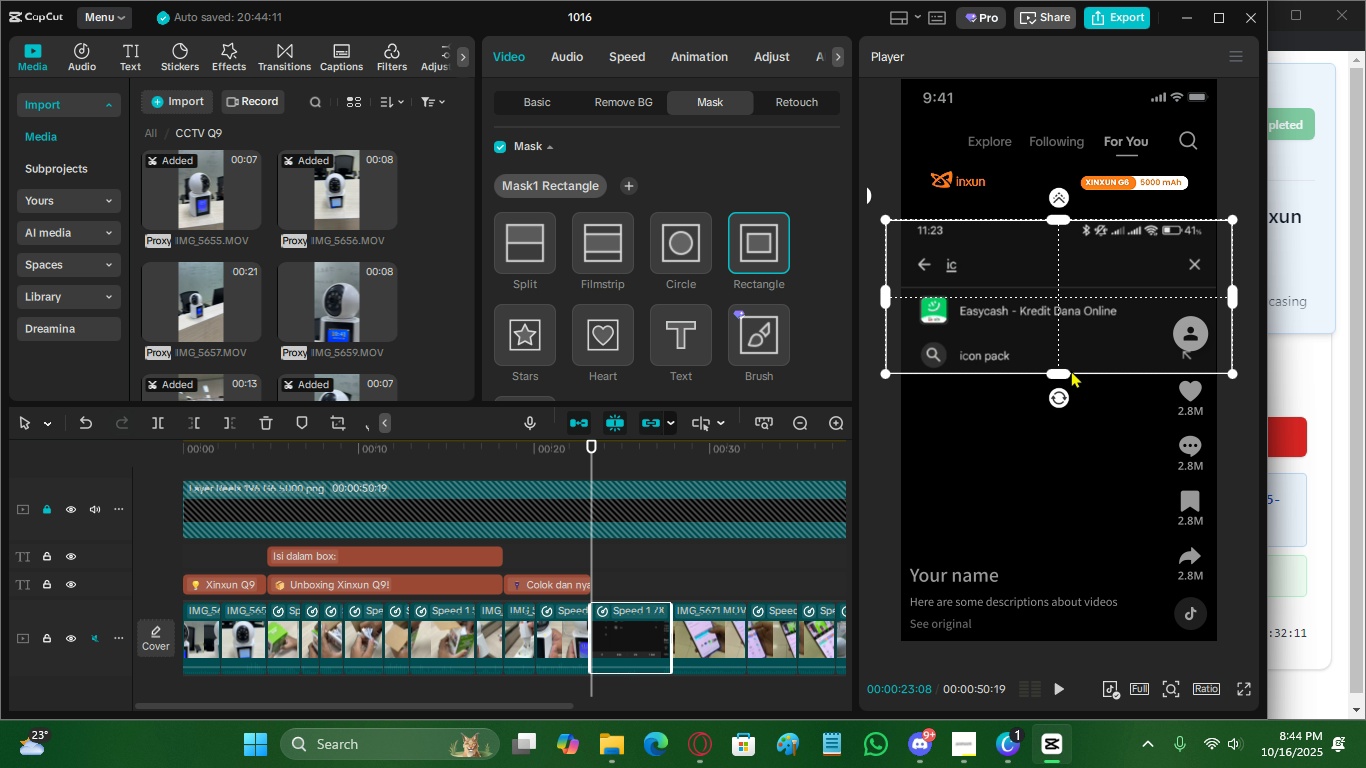 
left_click_drag(start_coordinate=[1070, 372], to_coordinate=[1067, 490])
 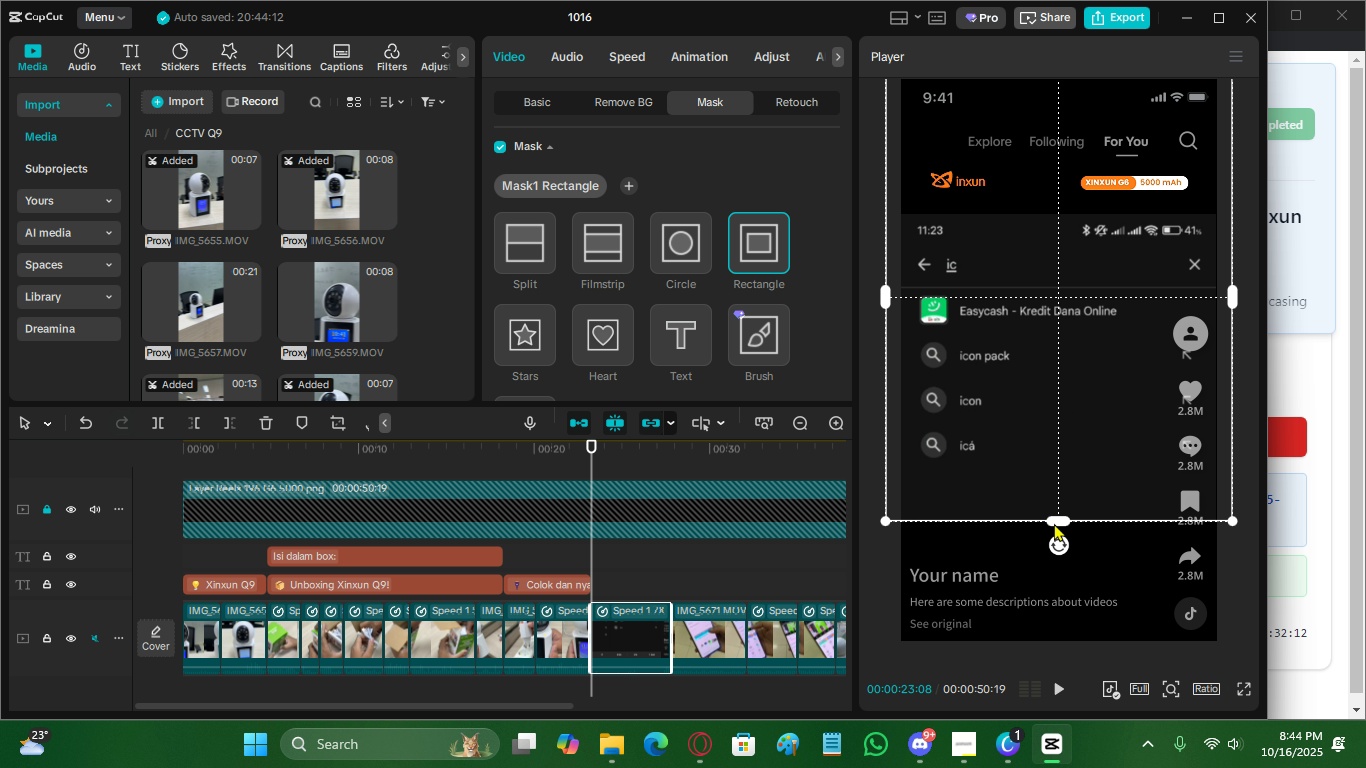 
left_click_drag(start_coordinate=[1057, 520], to_coordinate=[1064, 484])
 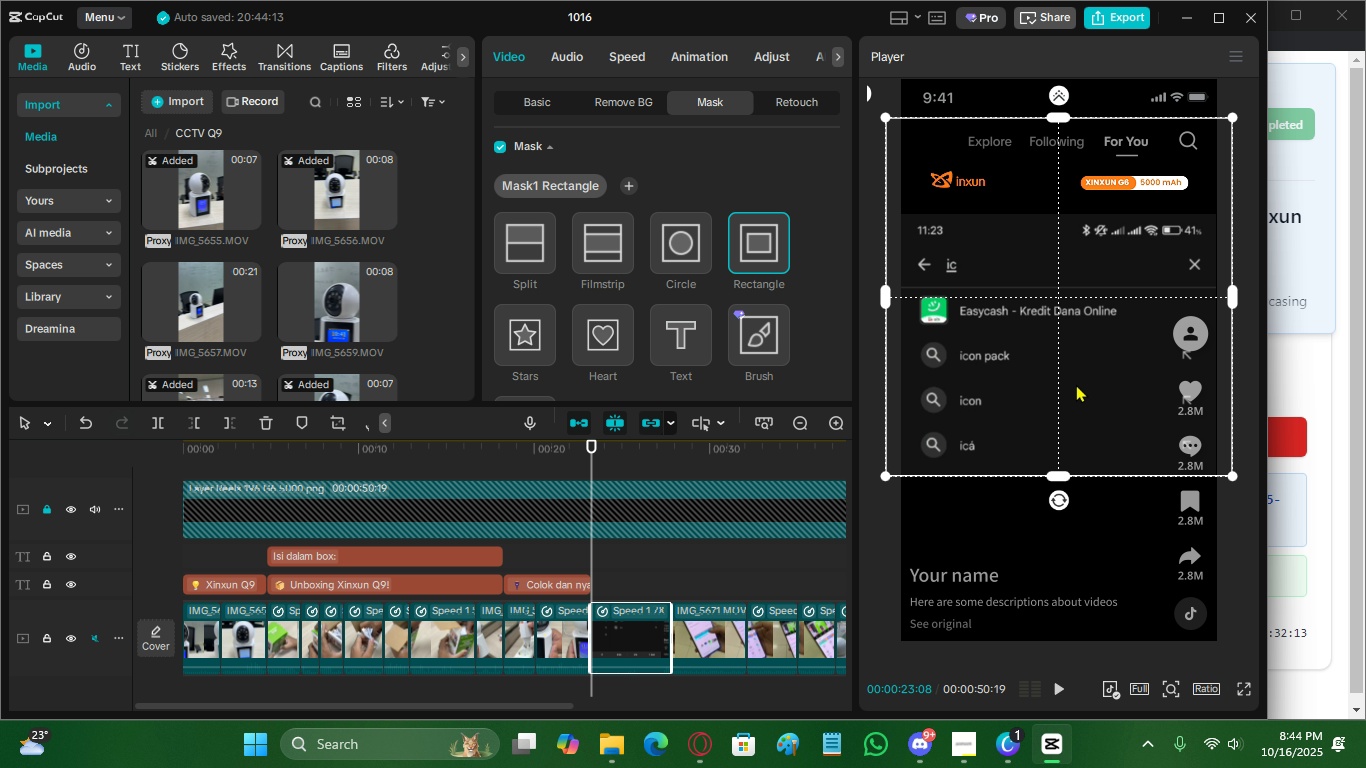 
left_click_drag(start_coordinate=[1076, 383], to_coordinate=[1075, 472])
 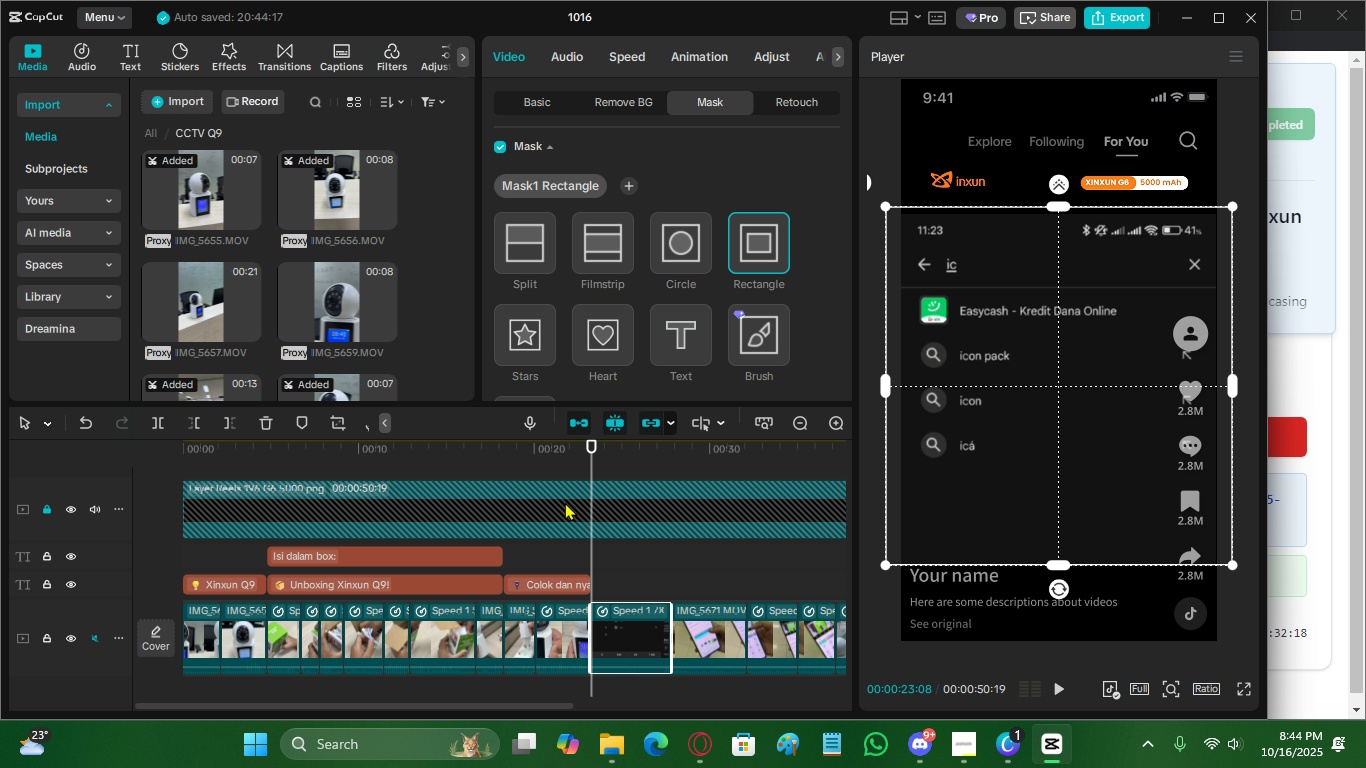 
left_click_drag(start_coordinate=[577, 464], to_coordinate=[619, 455])
 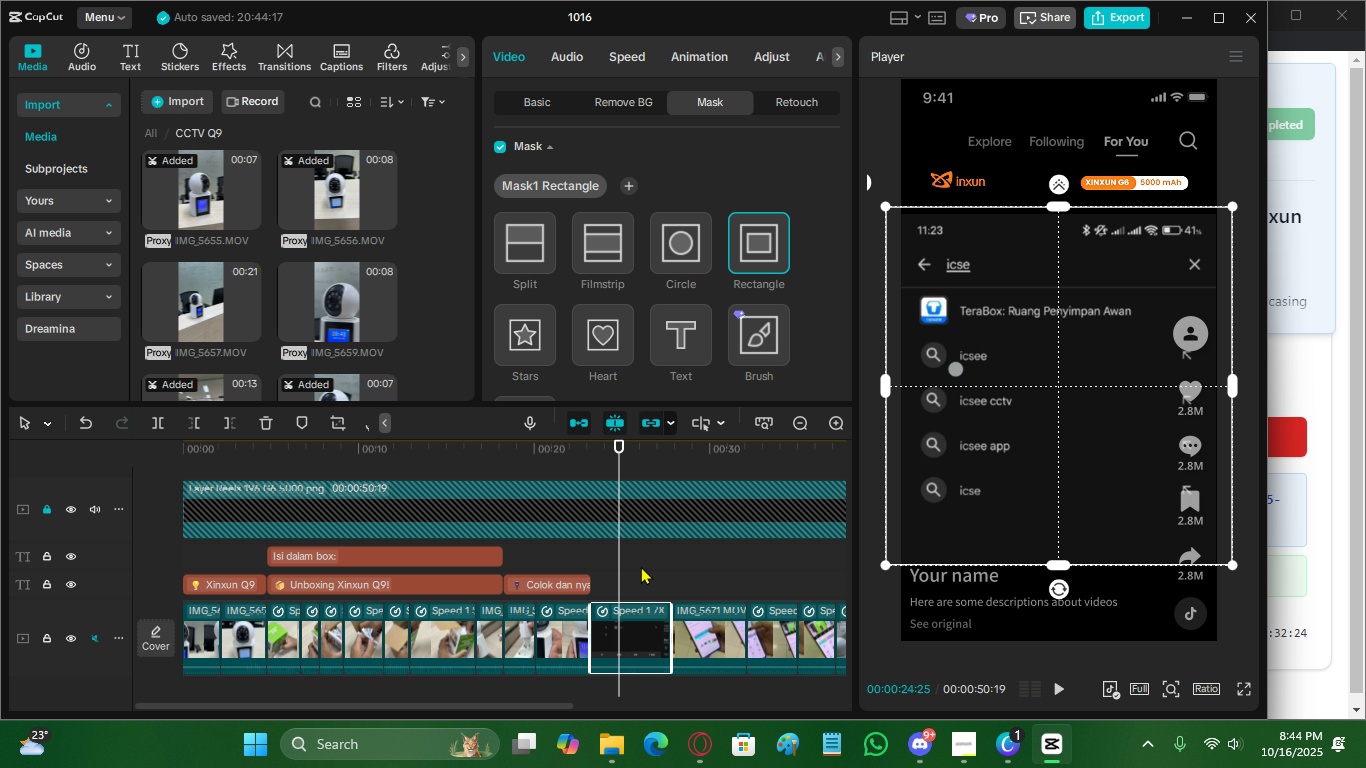 
left_click([641, 566])
 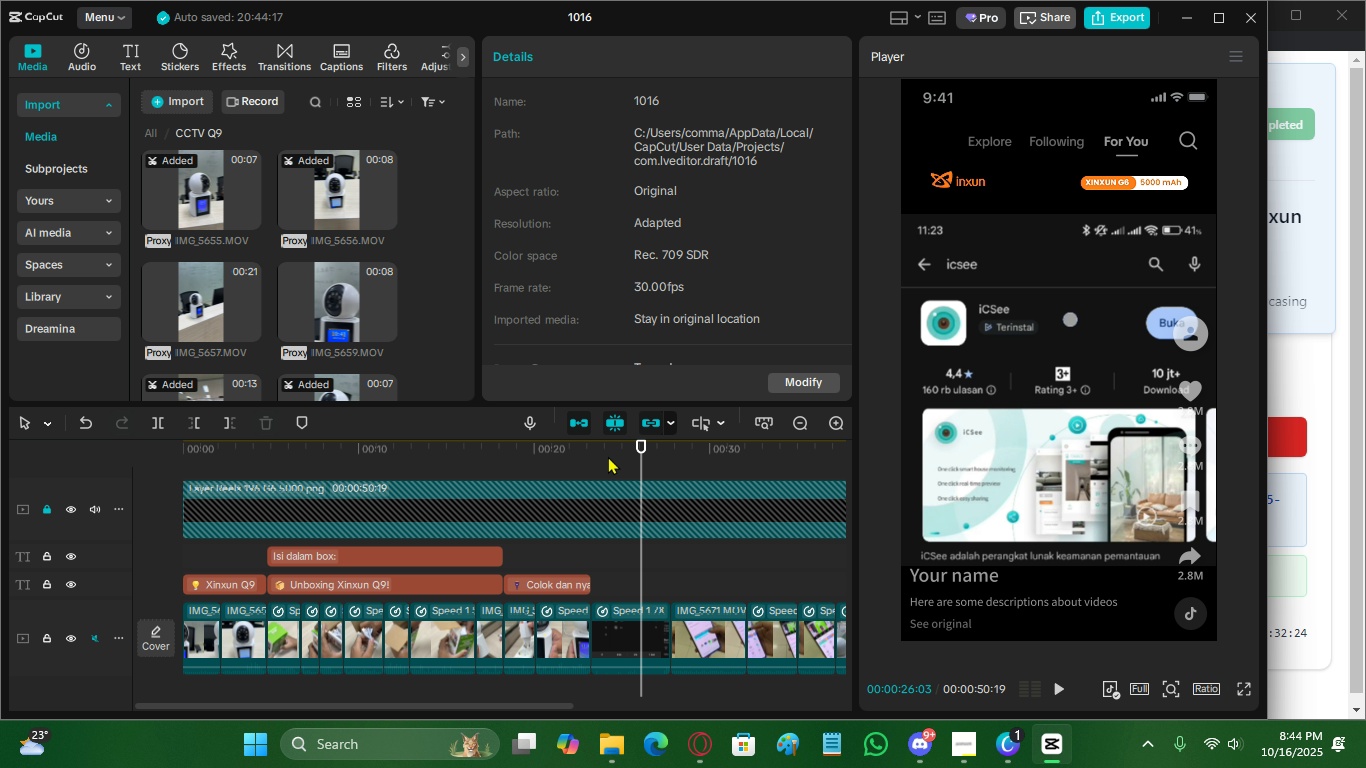 
left_click_drag(start_coordinate=[606, 455], to_coordinate=[589, 489])
 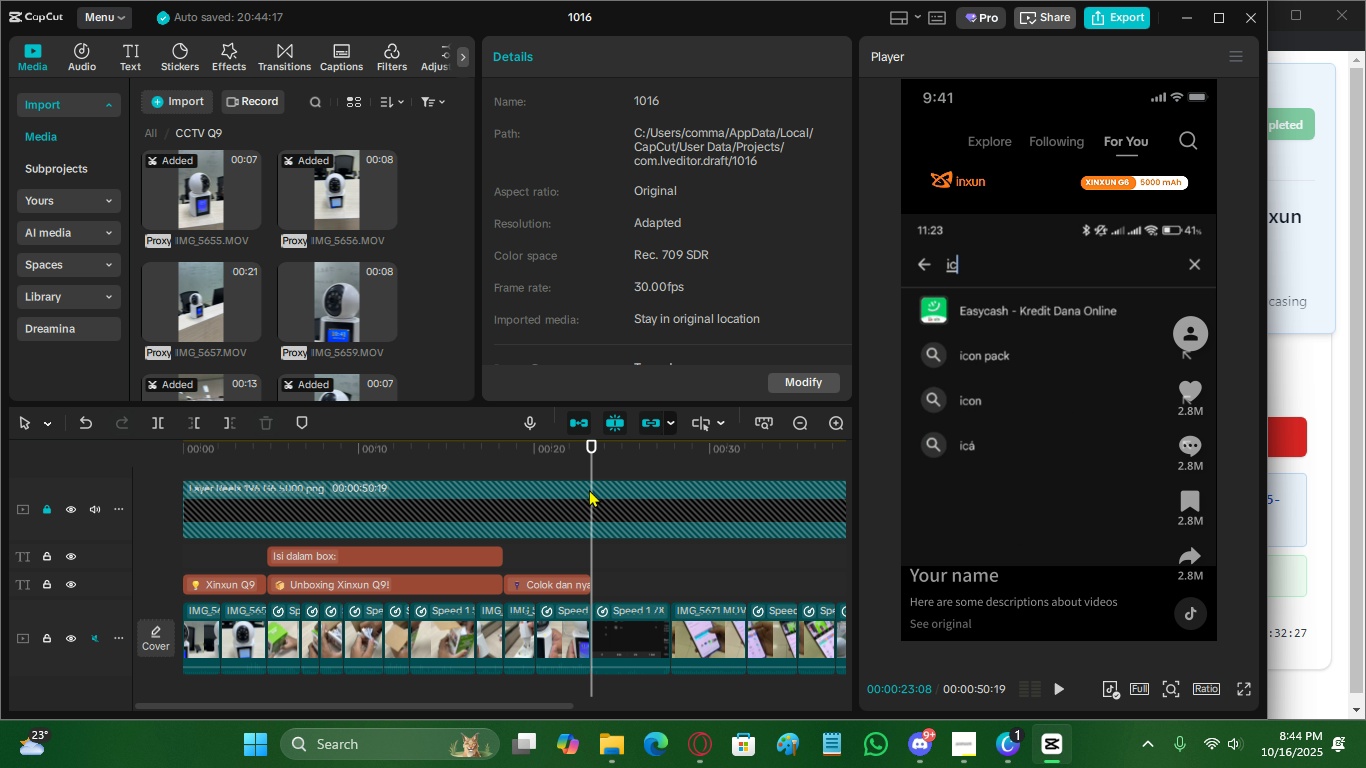 
key(Space)
 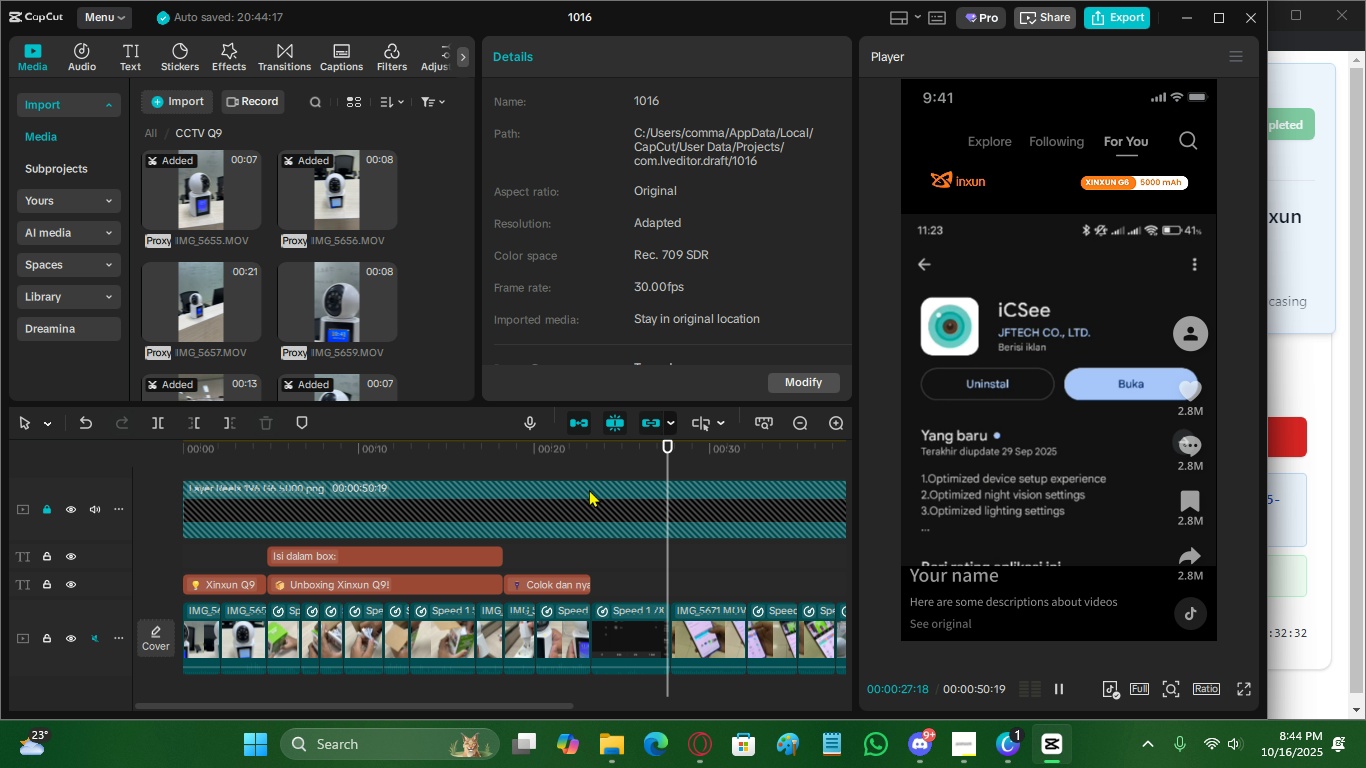 
wait(5.76)
 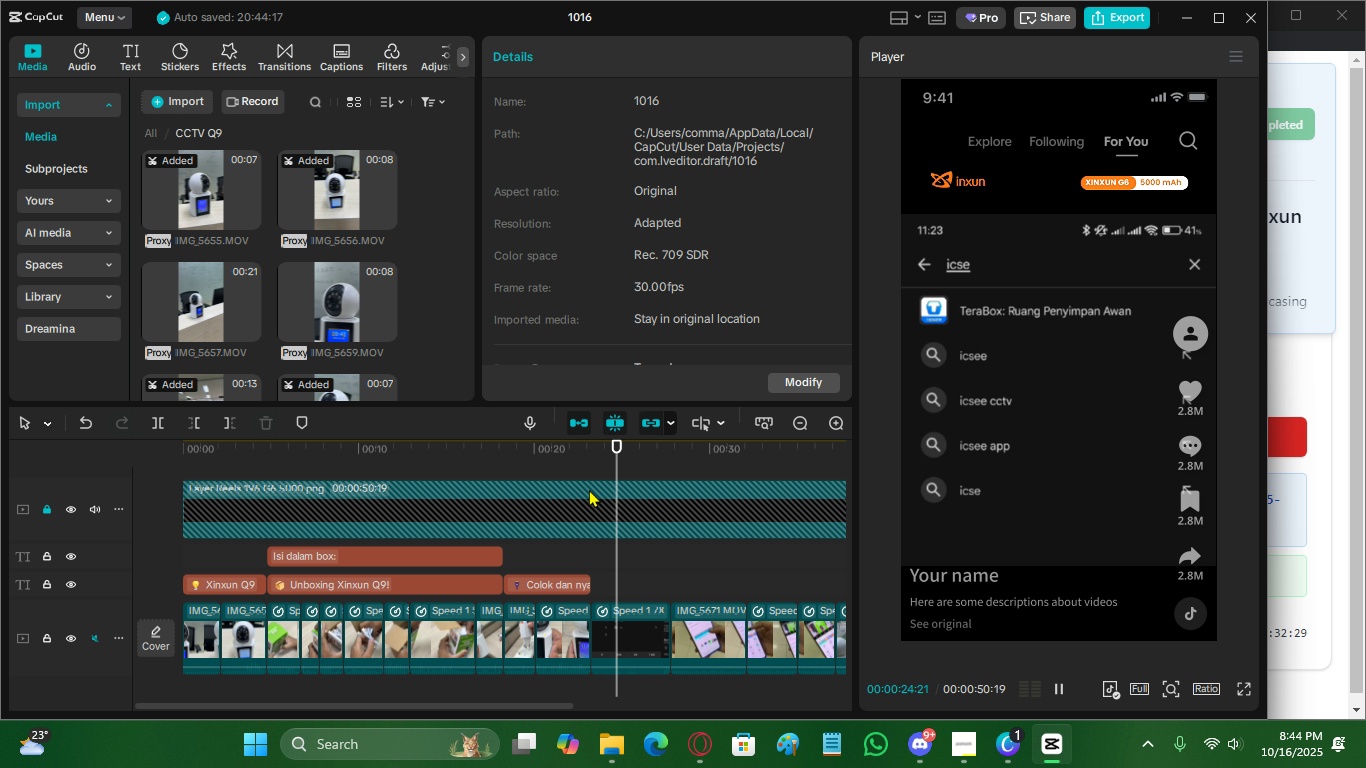 
left_click_drag(start_coordinate=[607, 457], to_coordinate=[674, 588])
 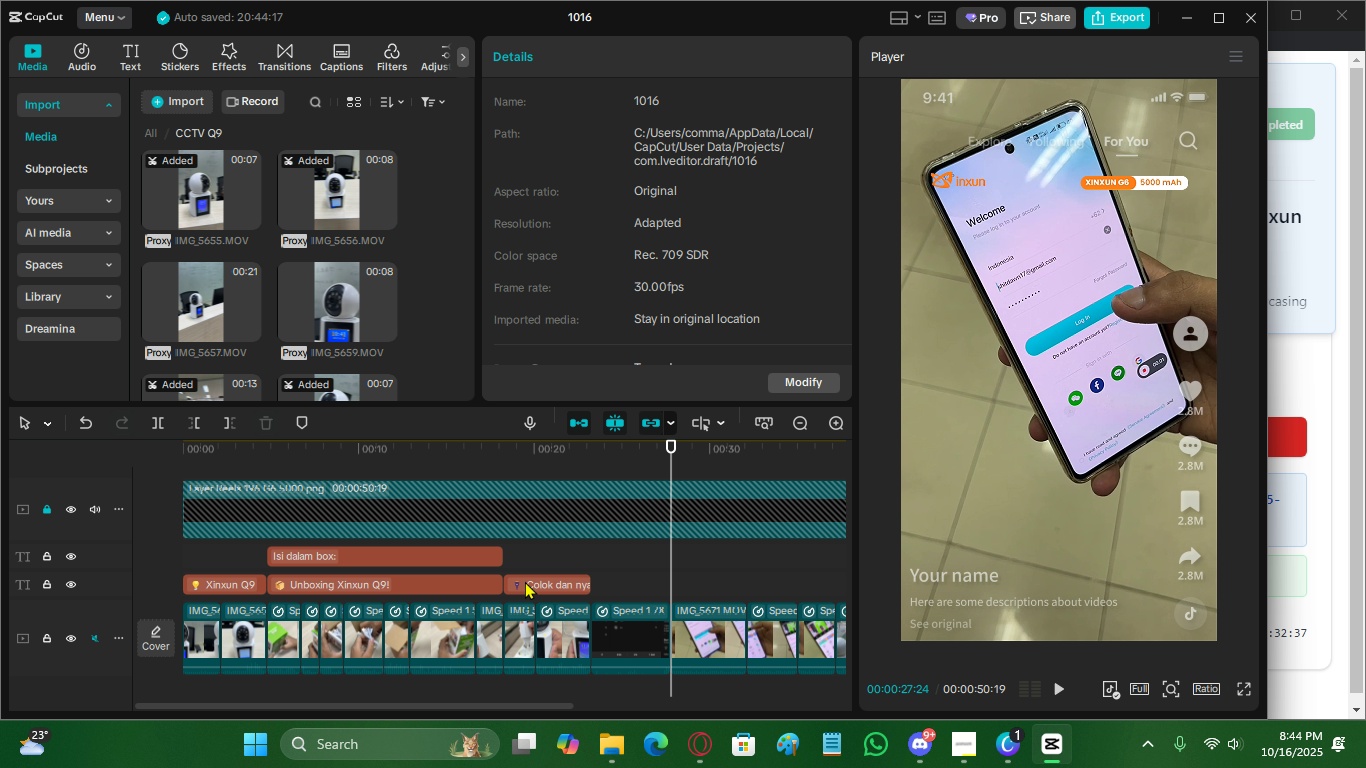 
left_click([526, 582])
 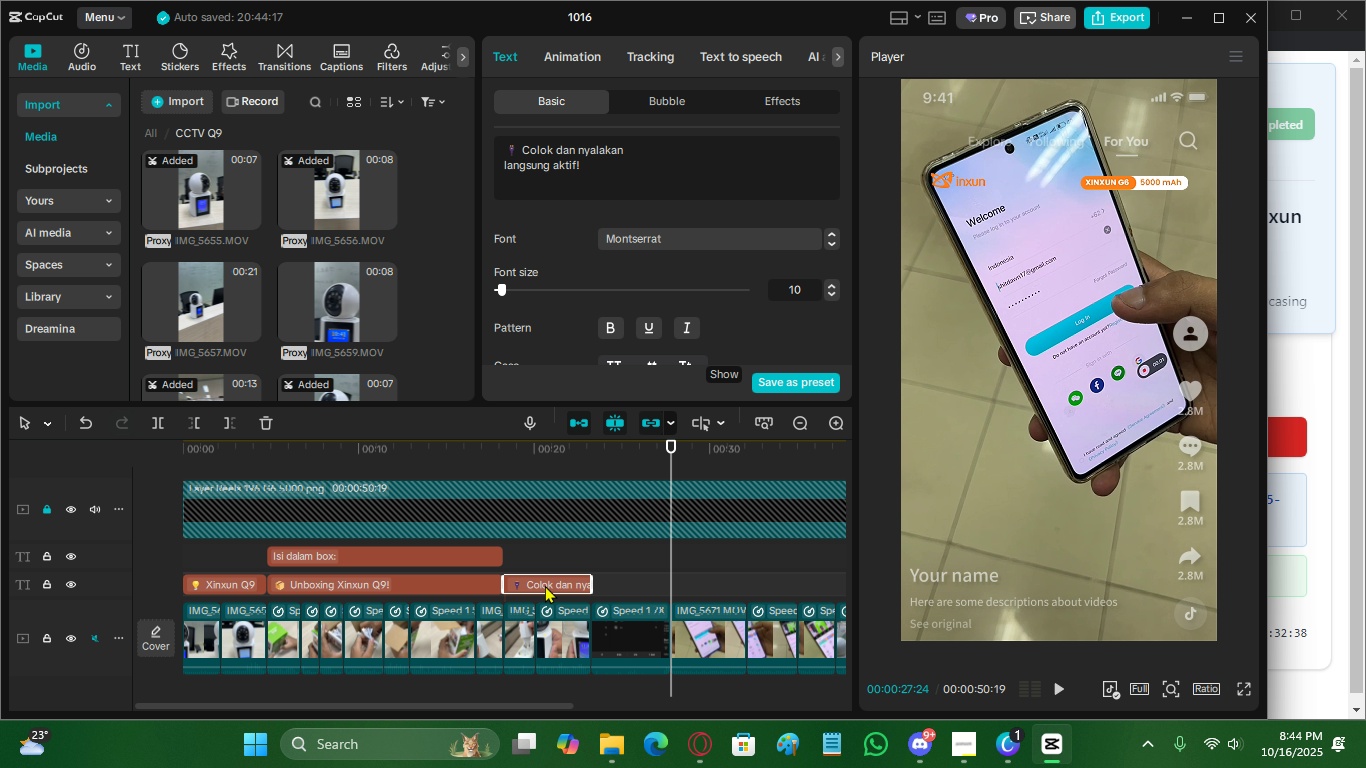 
hold_key(key=AltLeft, duration=1.53)
left_click_drag(start_coordinate=[545, 585], to_coordinate=[714, 587])
 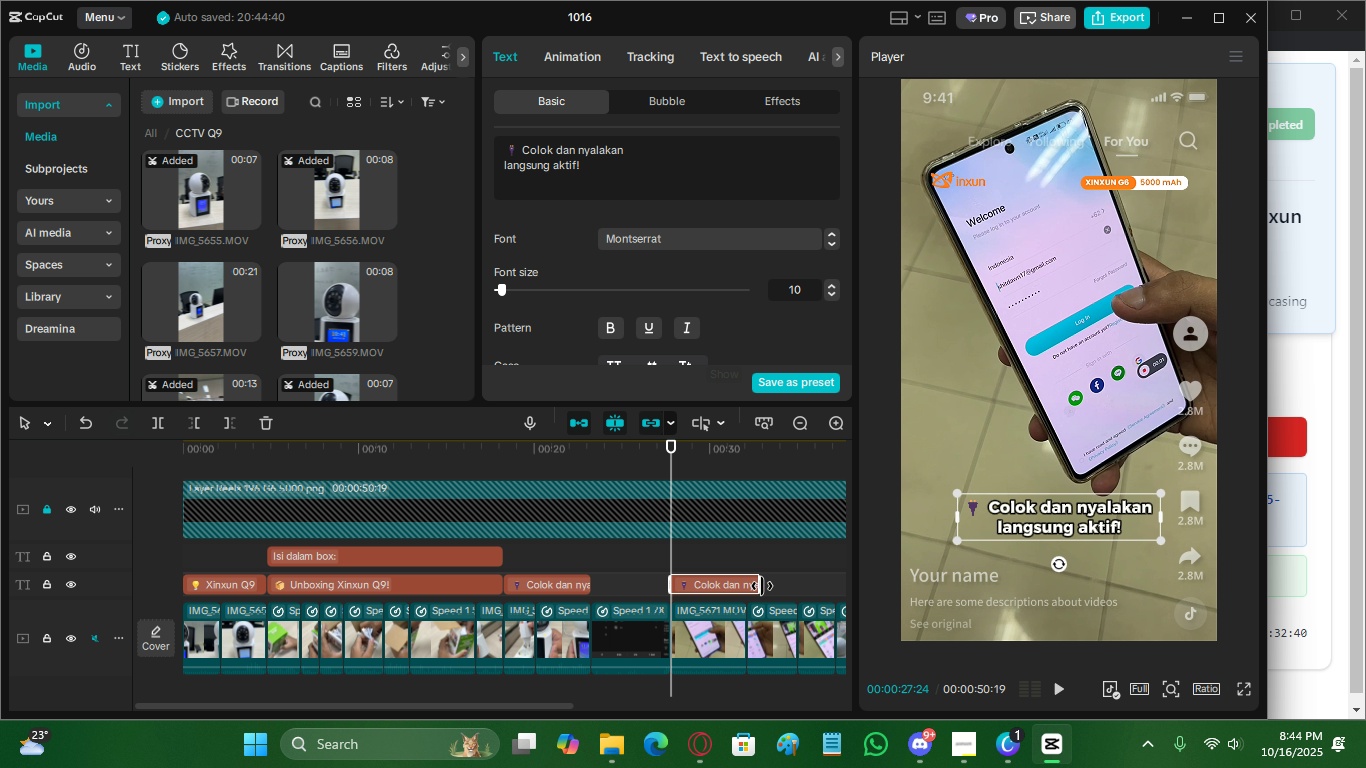 
key(Alt+AltLeft)
 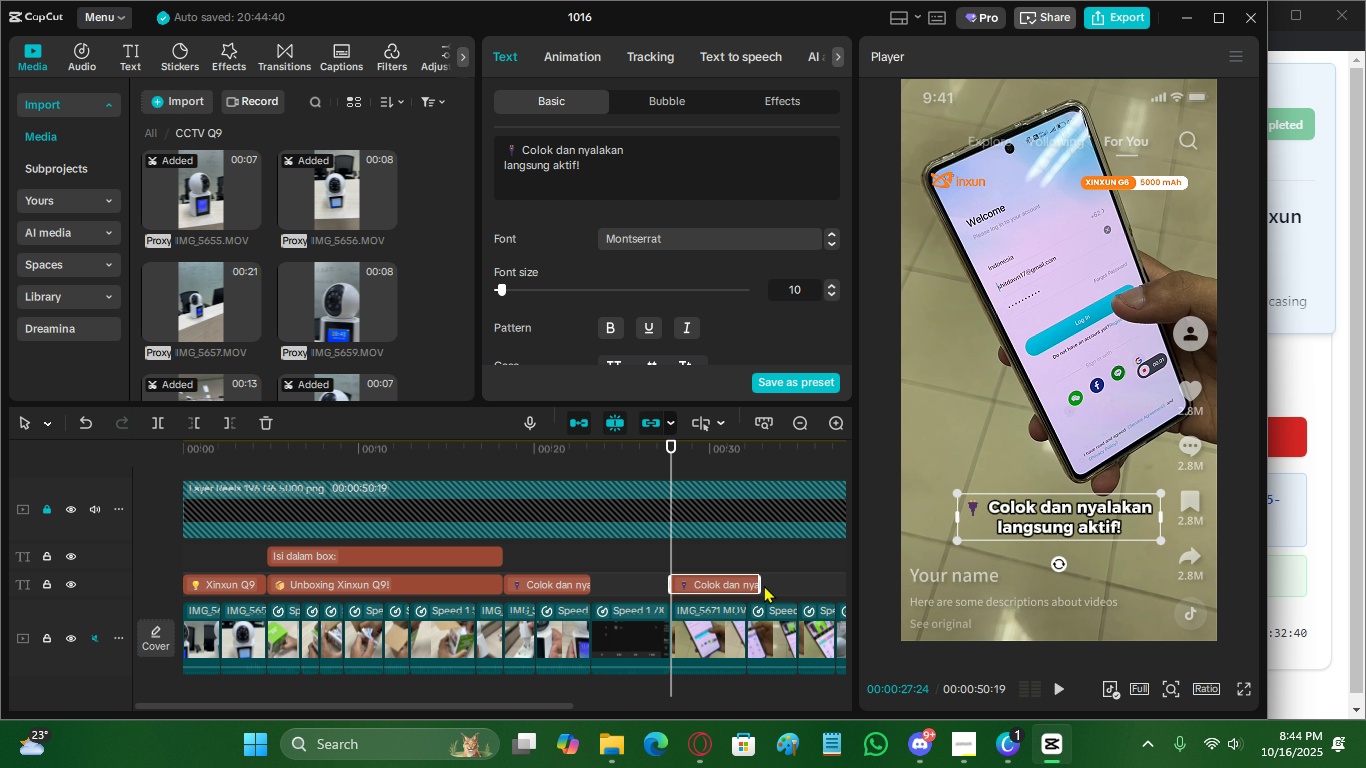 
key(Alt+AltLeft)
 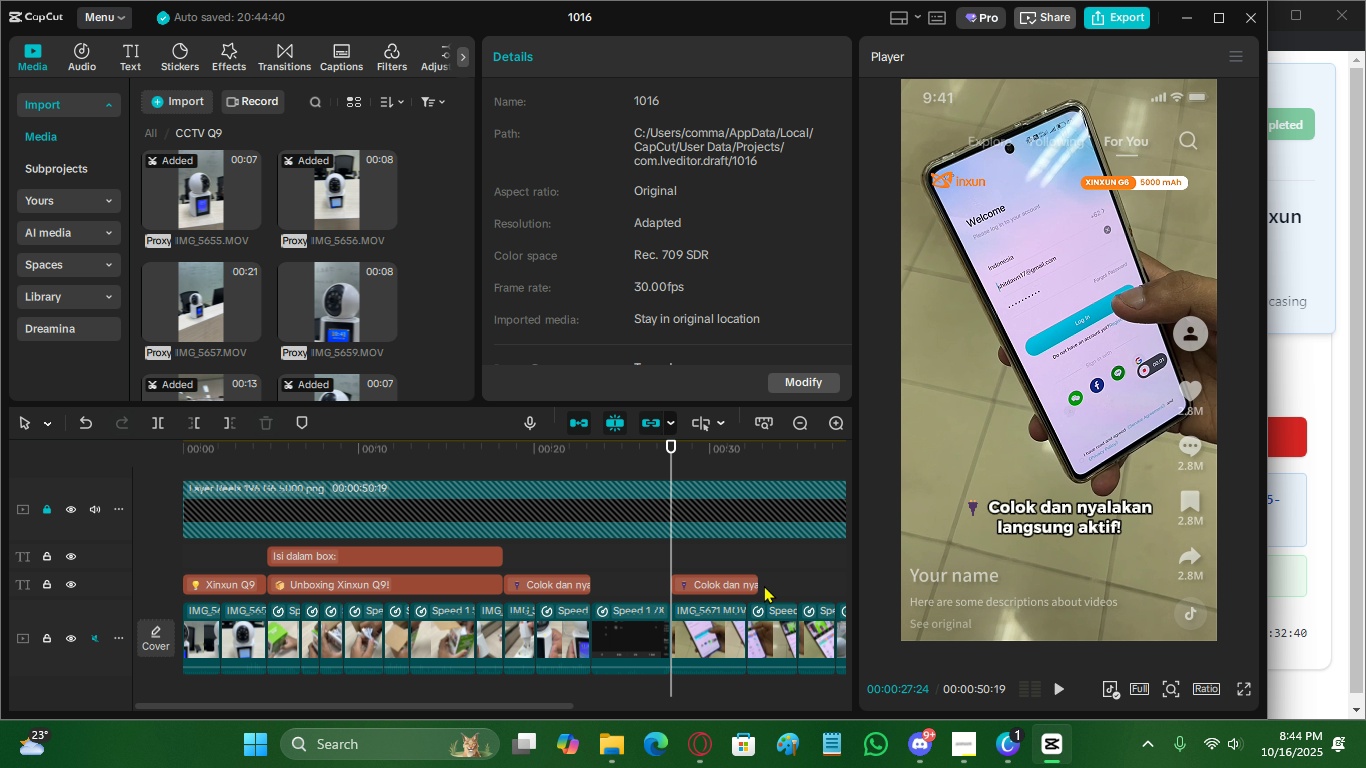 
left_click([764, 585])
 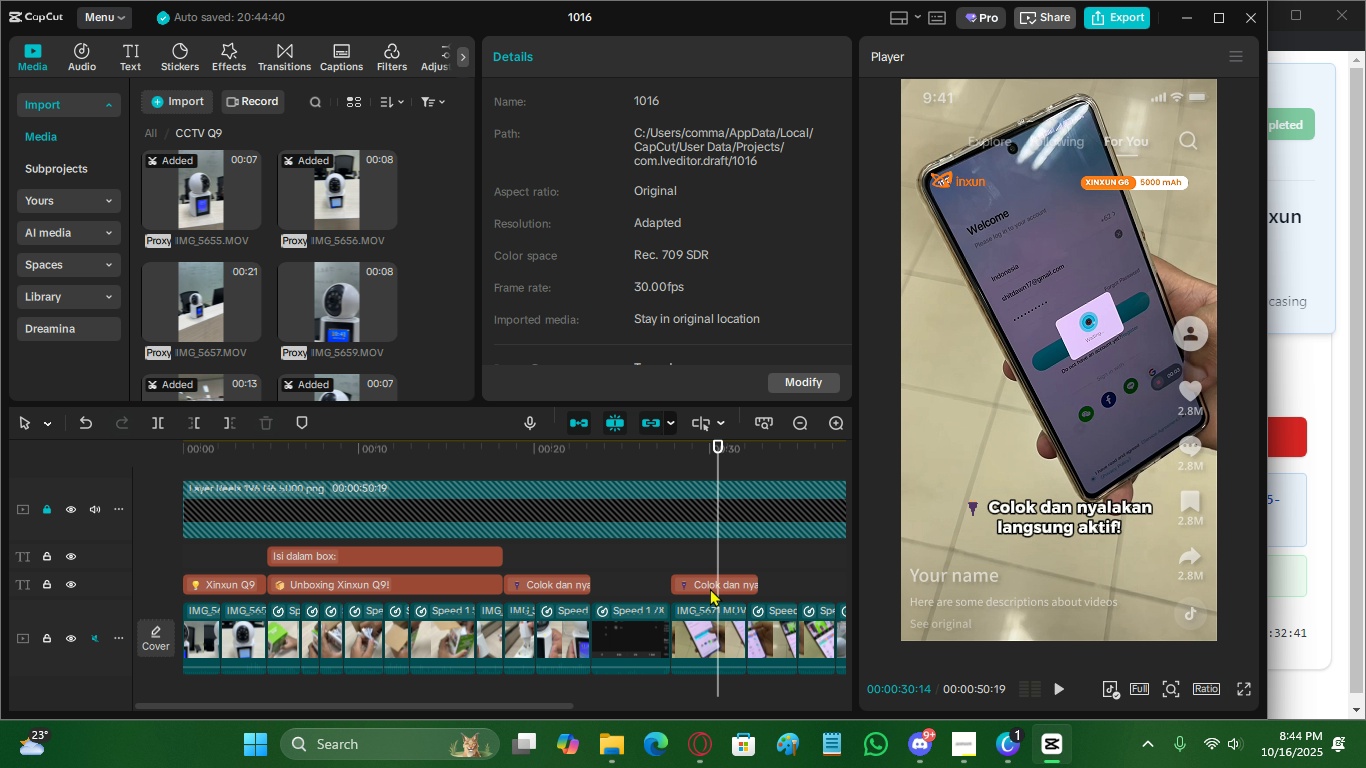 
double_click([710, 588])
 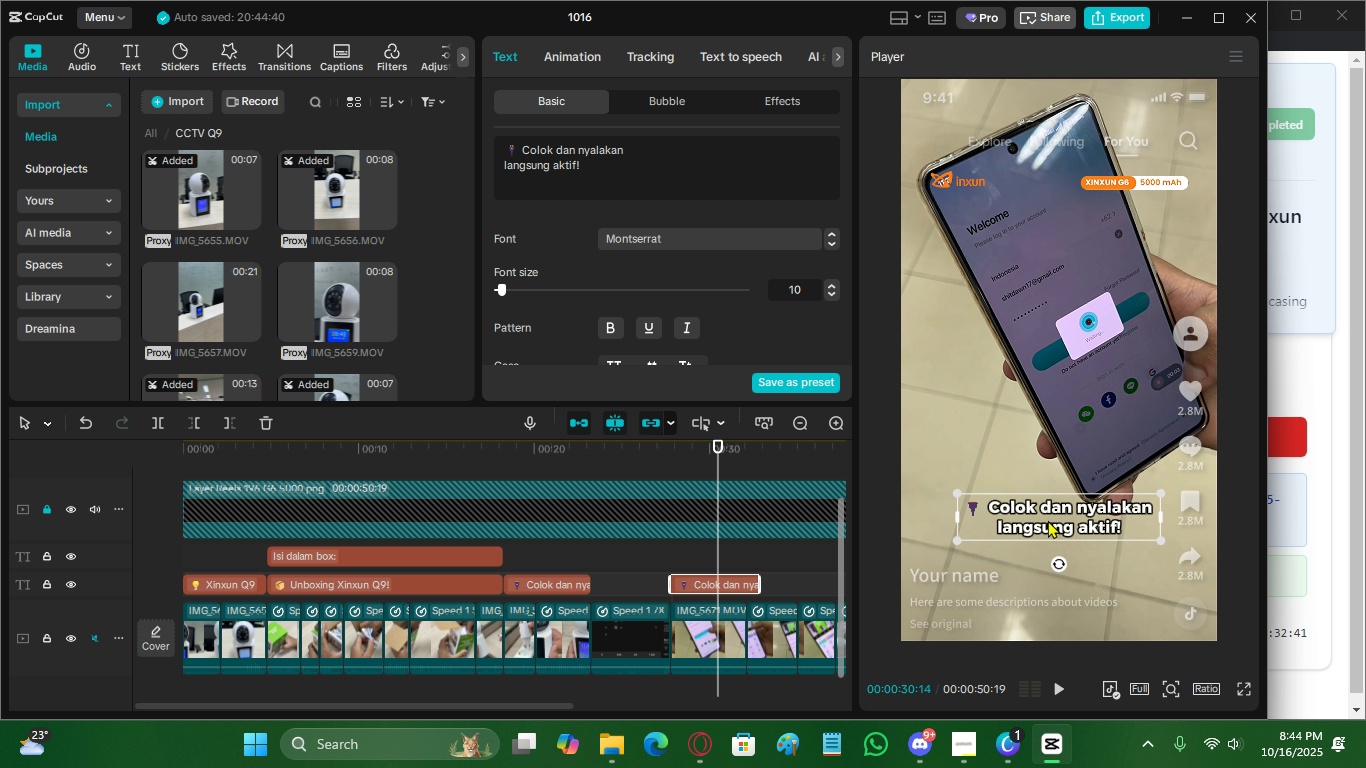 
left_click_drag(start_coordinate=[1049, 516], to_coordinate=[1050, 482])
 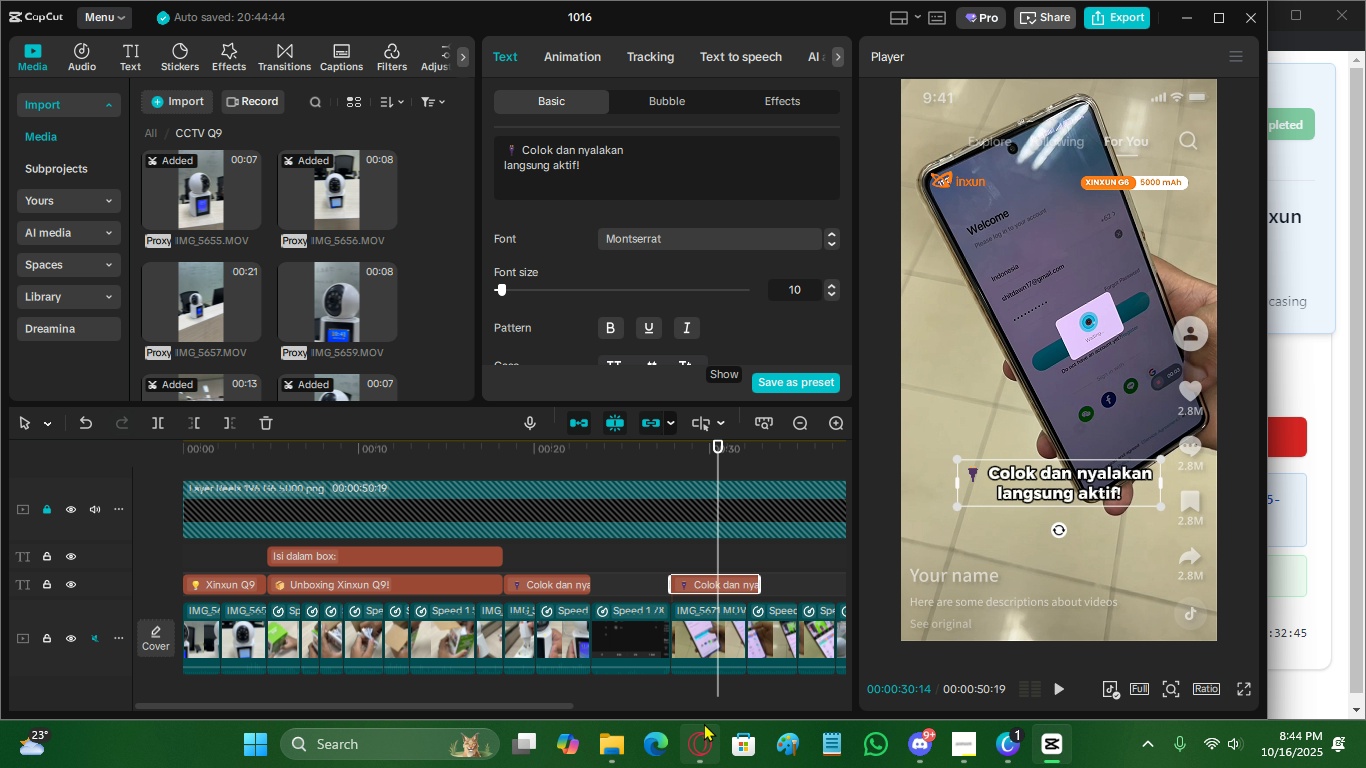 
left_click([704, 724])
 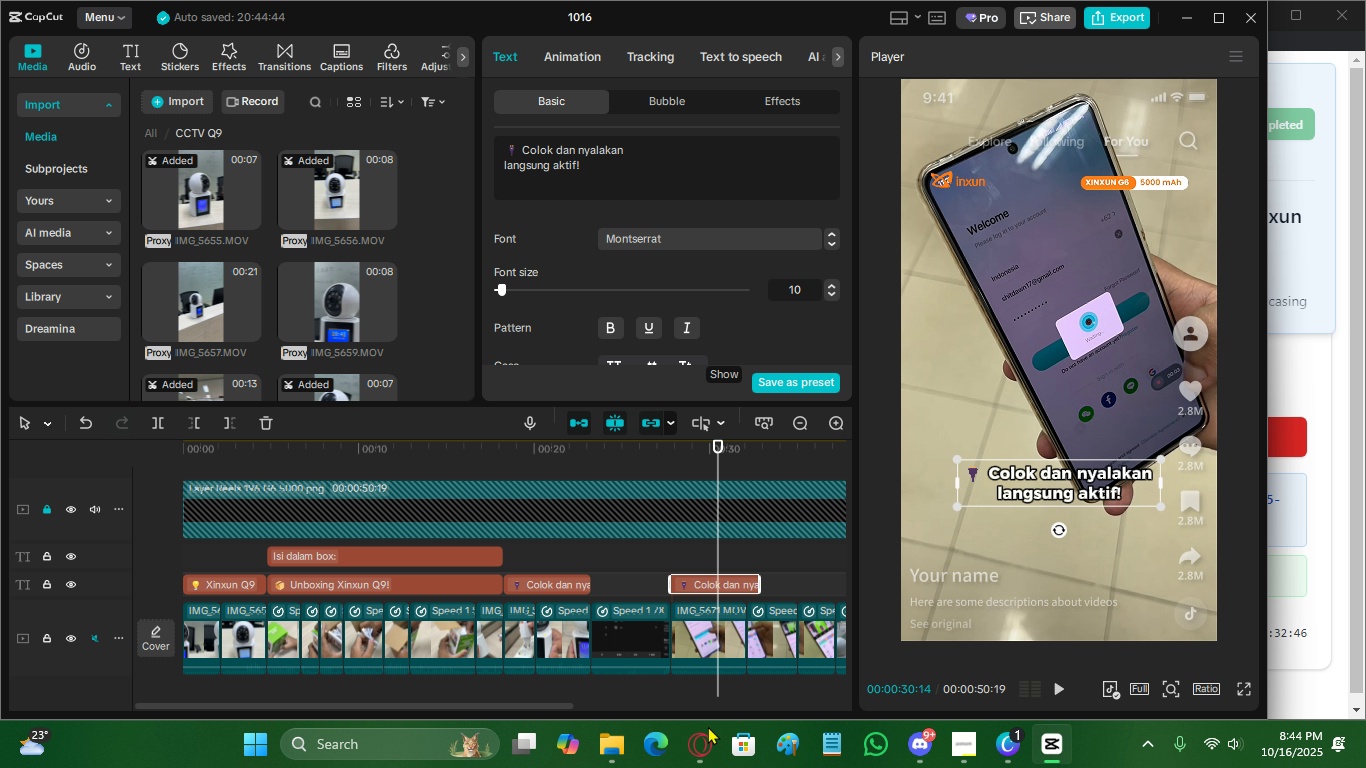 
left_click([712, 725])
 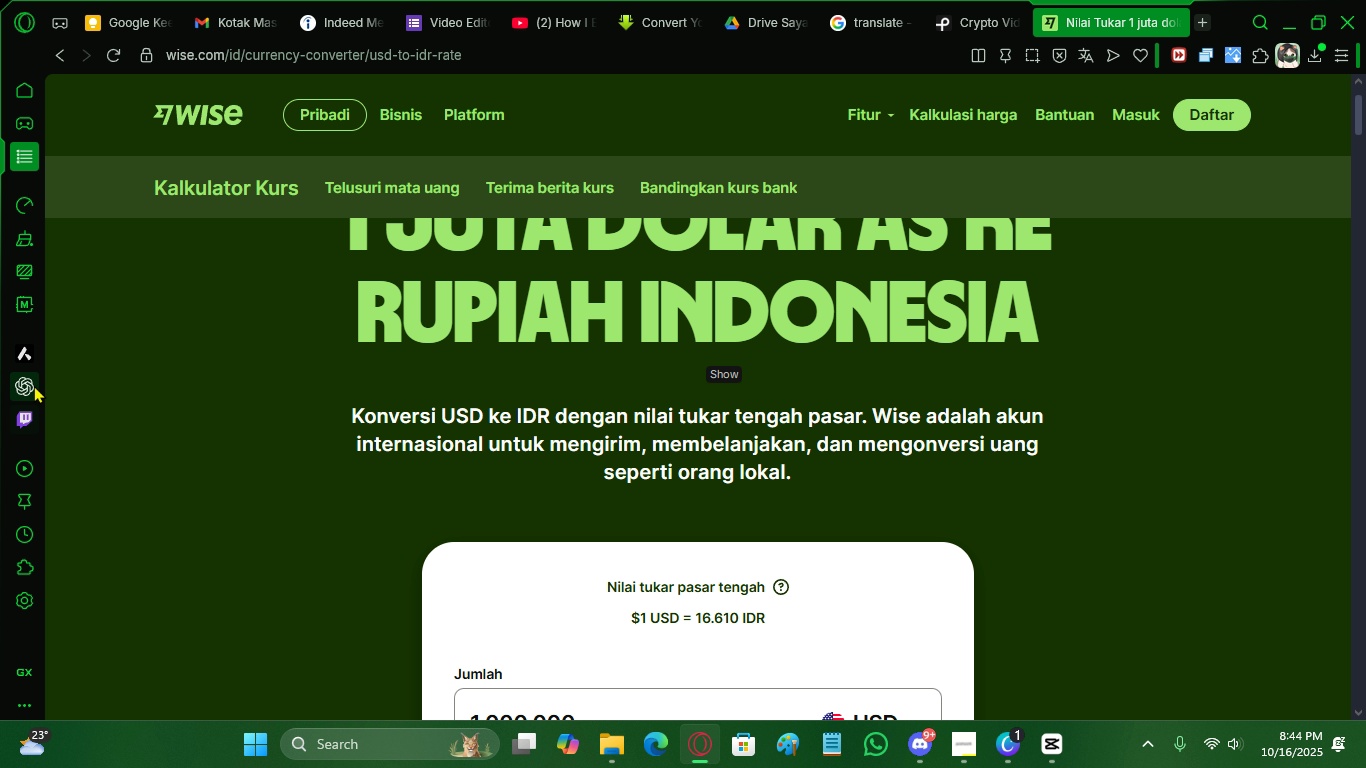 
left_click([34, 385])
 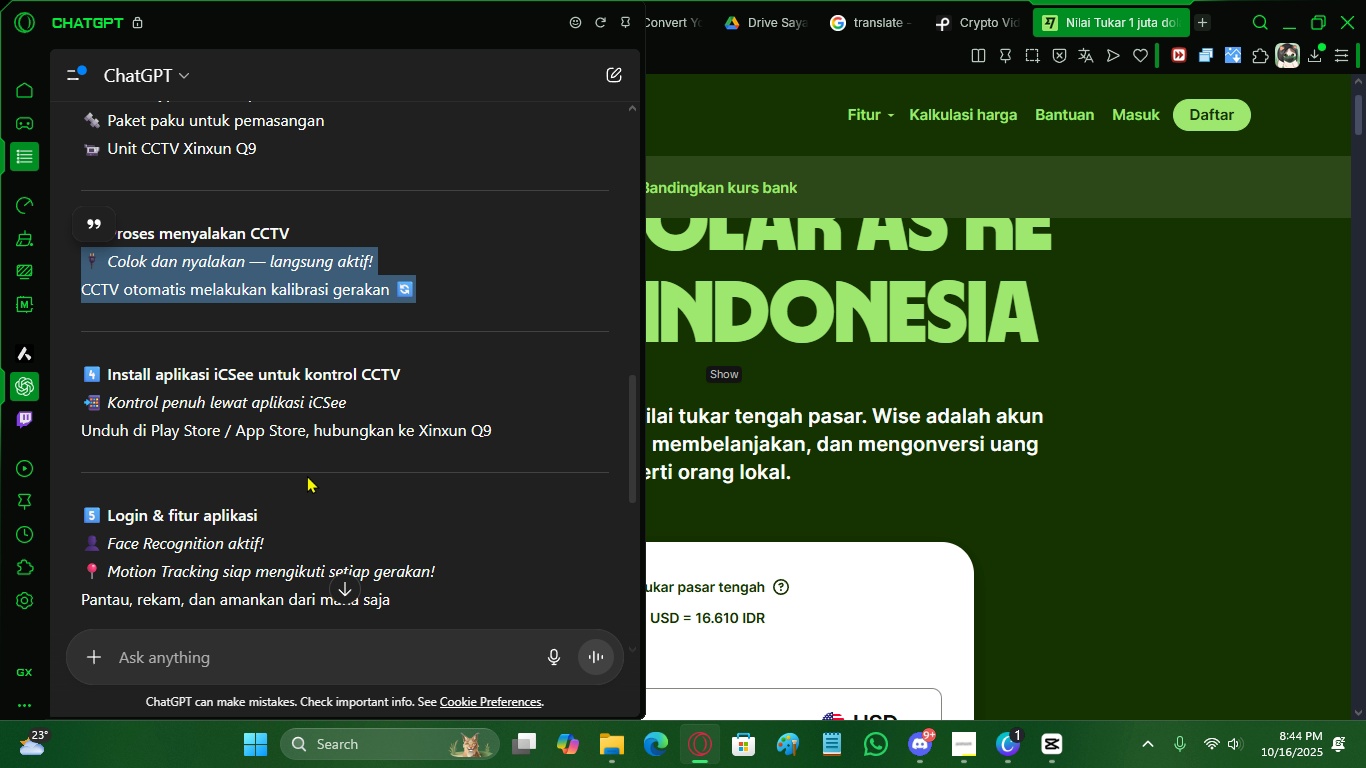 
scroll: coordinate [307, 475], scroll_direction: down, amount: 1.0
 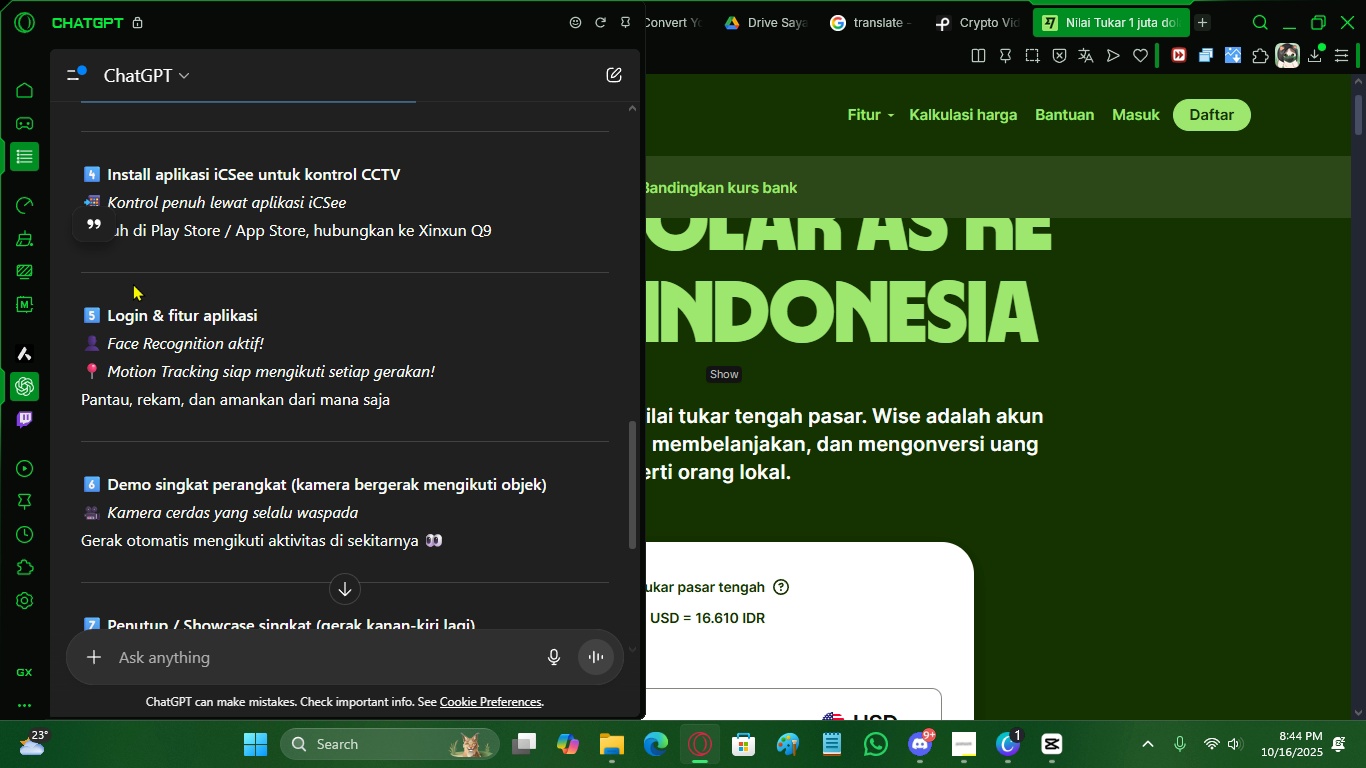 
scroll: coordinate [134, 280], scroll_direction: up, amount: 1.0
 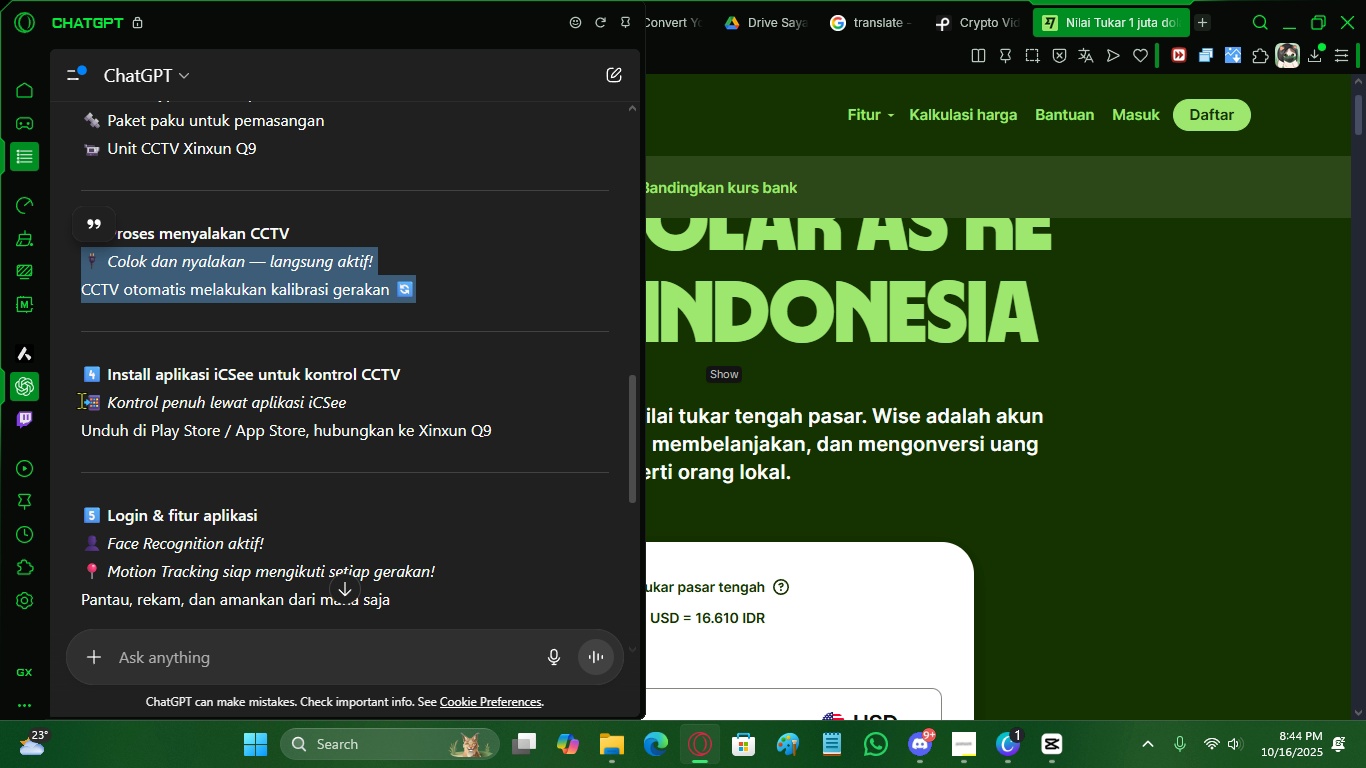 
left_click_drag(start_coordinate=[83, 400], to_coordinate=[352, 405])
 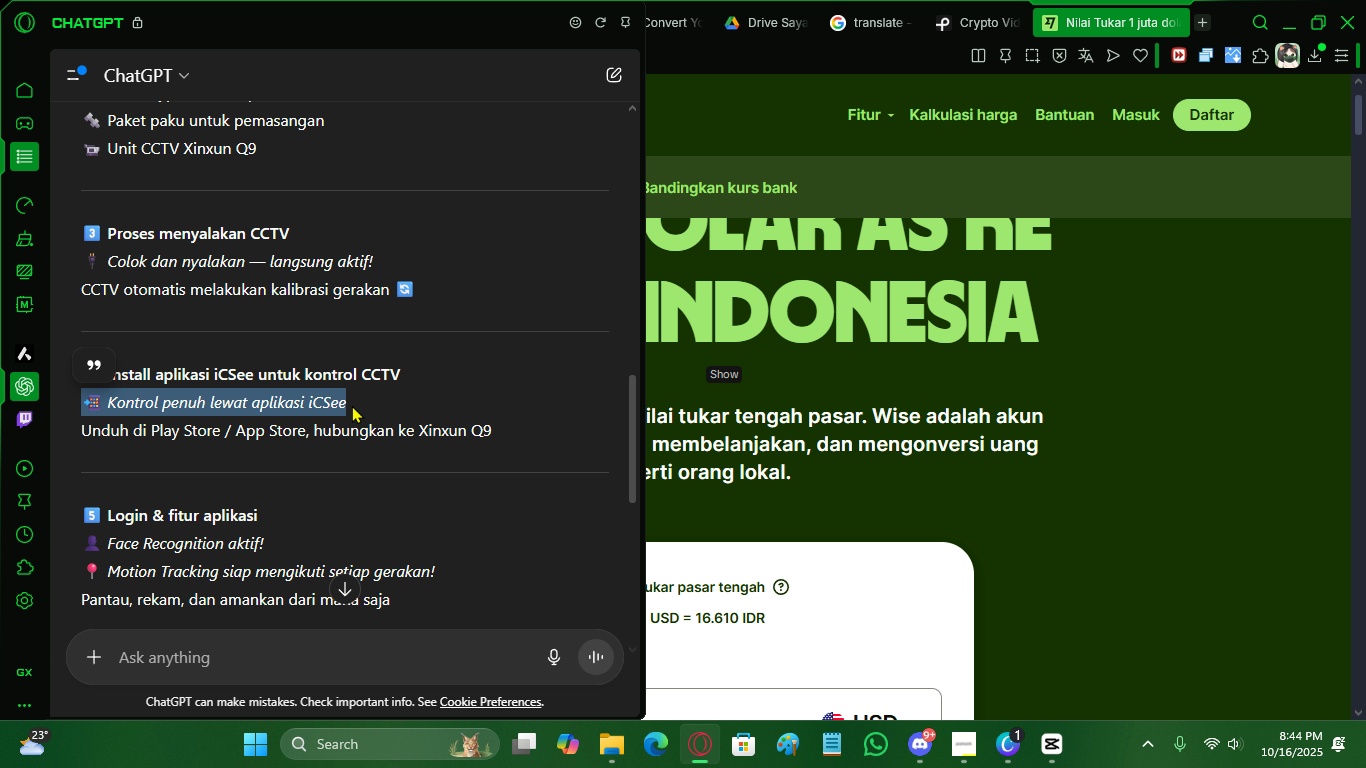 
key(Control+C)
 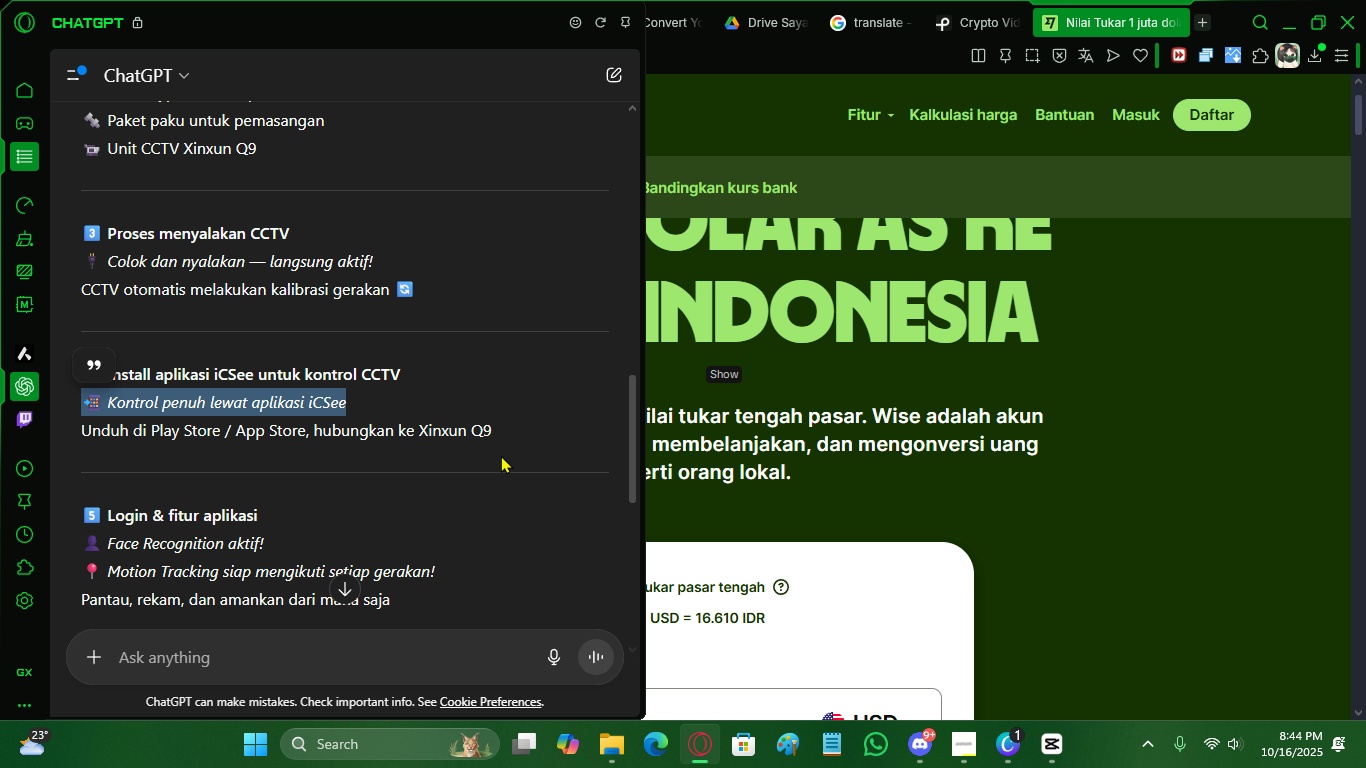 
key(Control+C)
 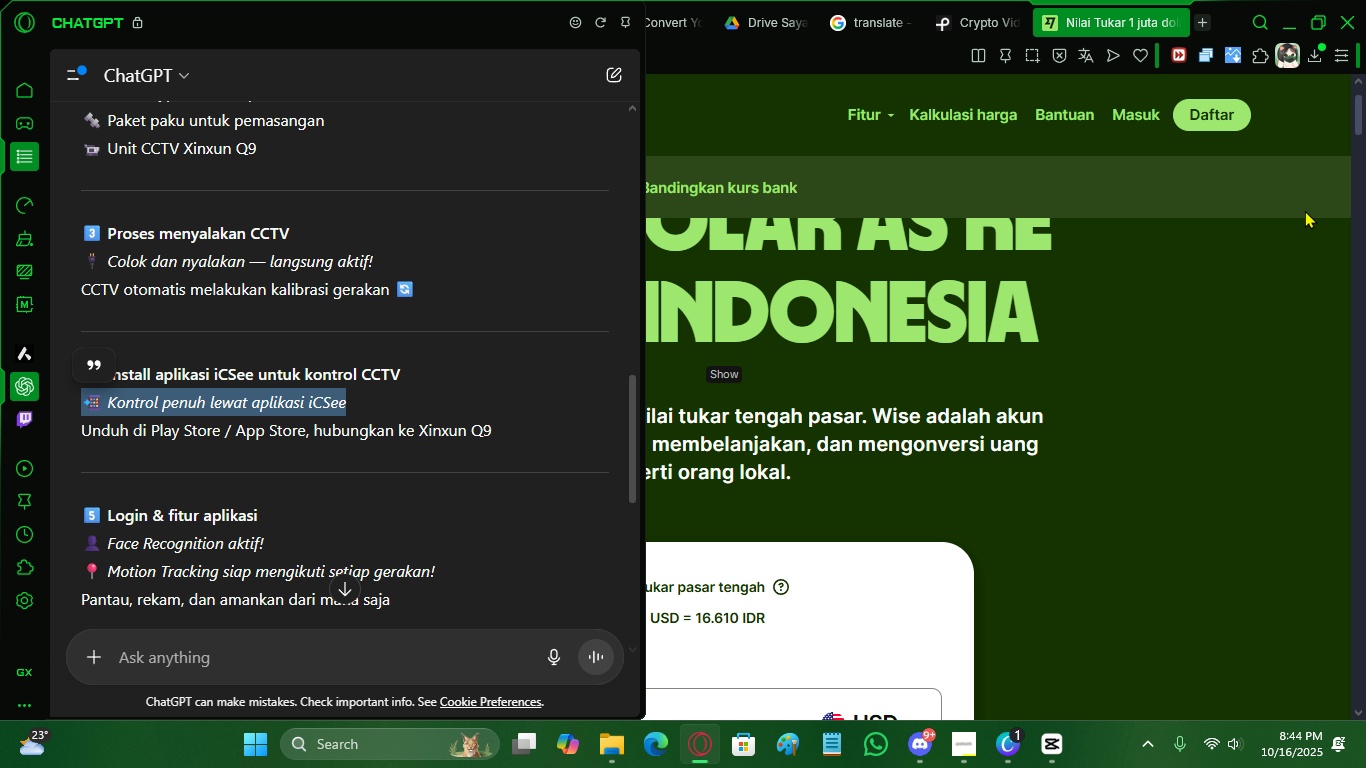 
key(Control+ControlLeft)
 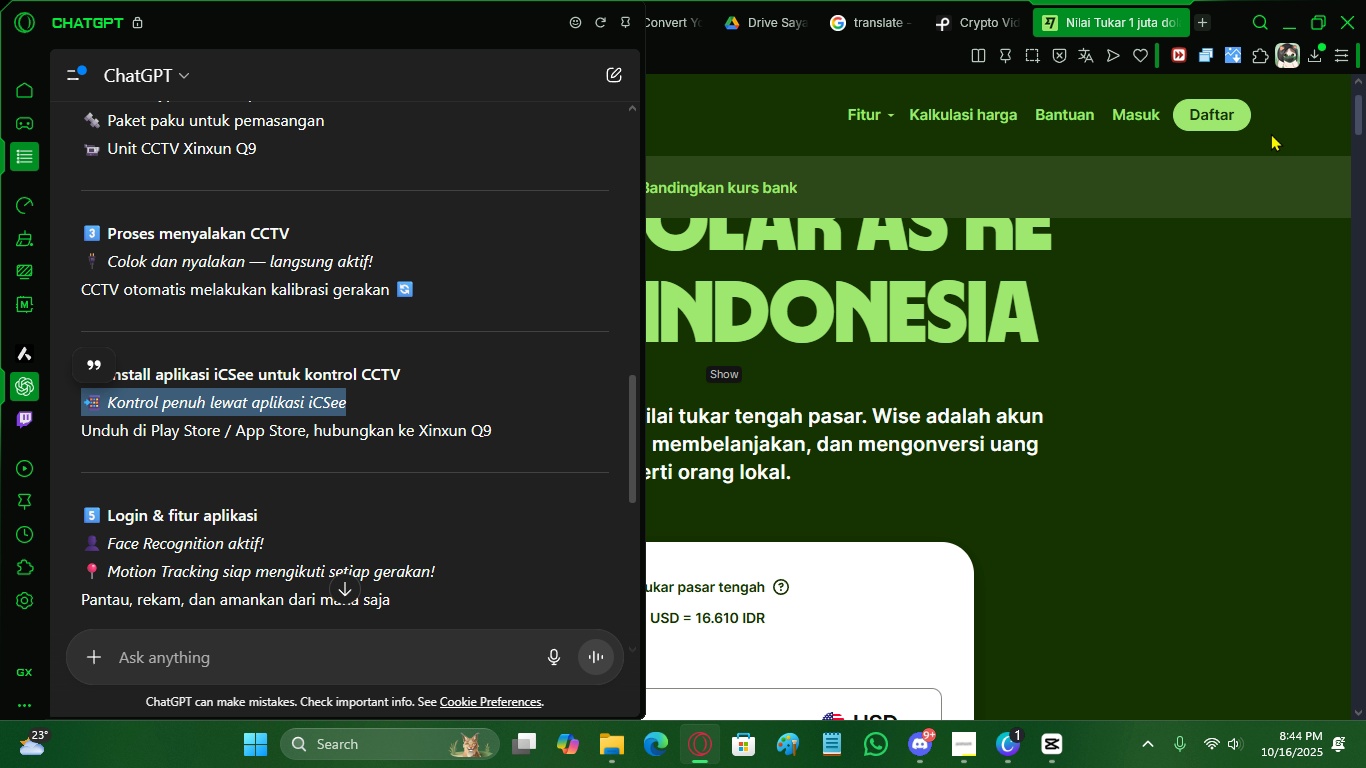 
key(Control+C)
 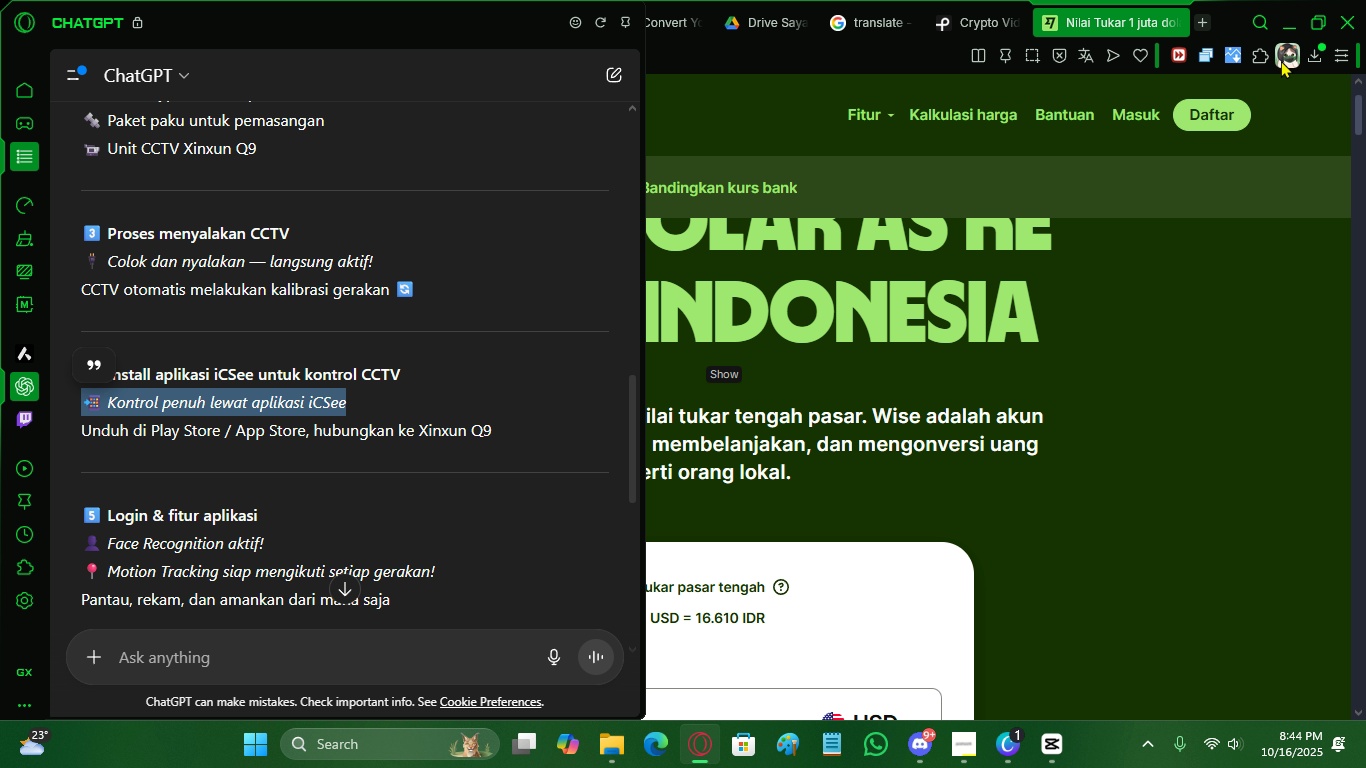 
key(Control+ControlLeft)
 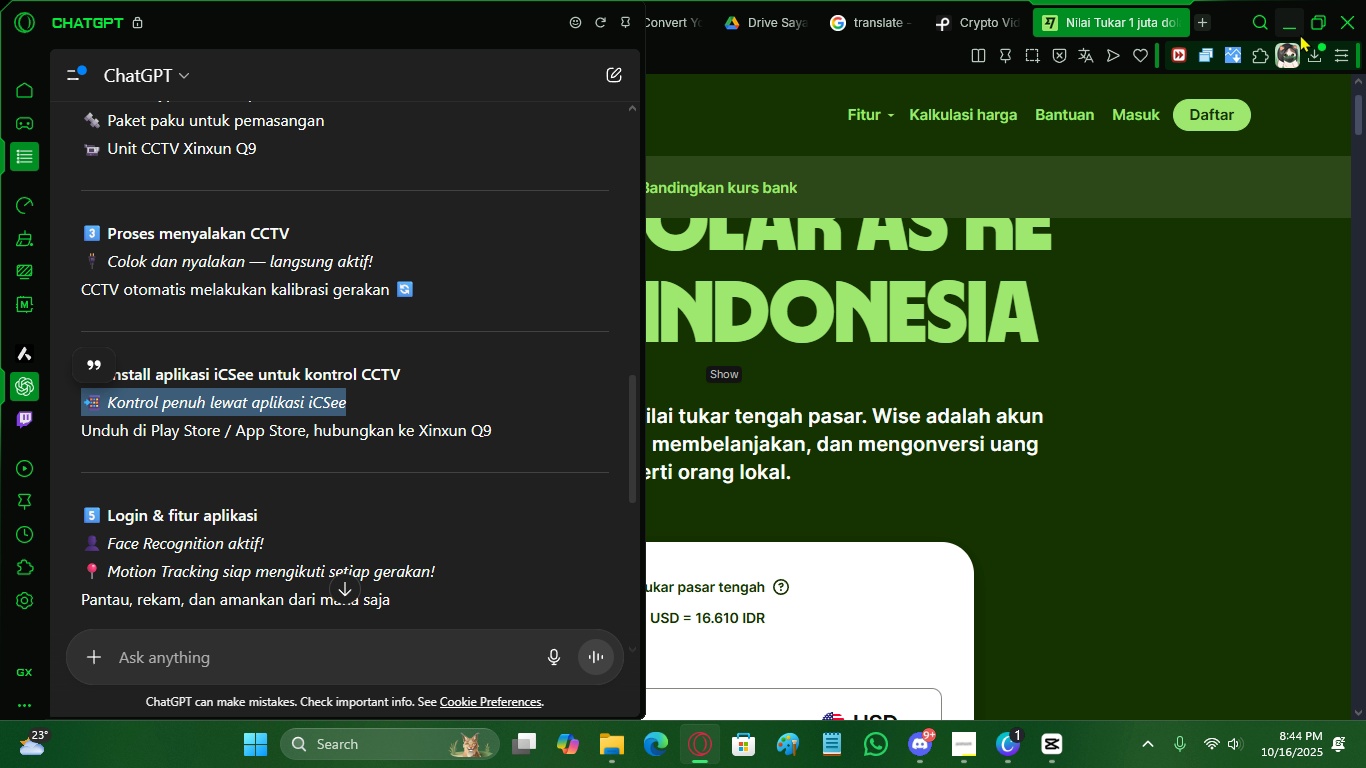 
key(Control+C)
 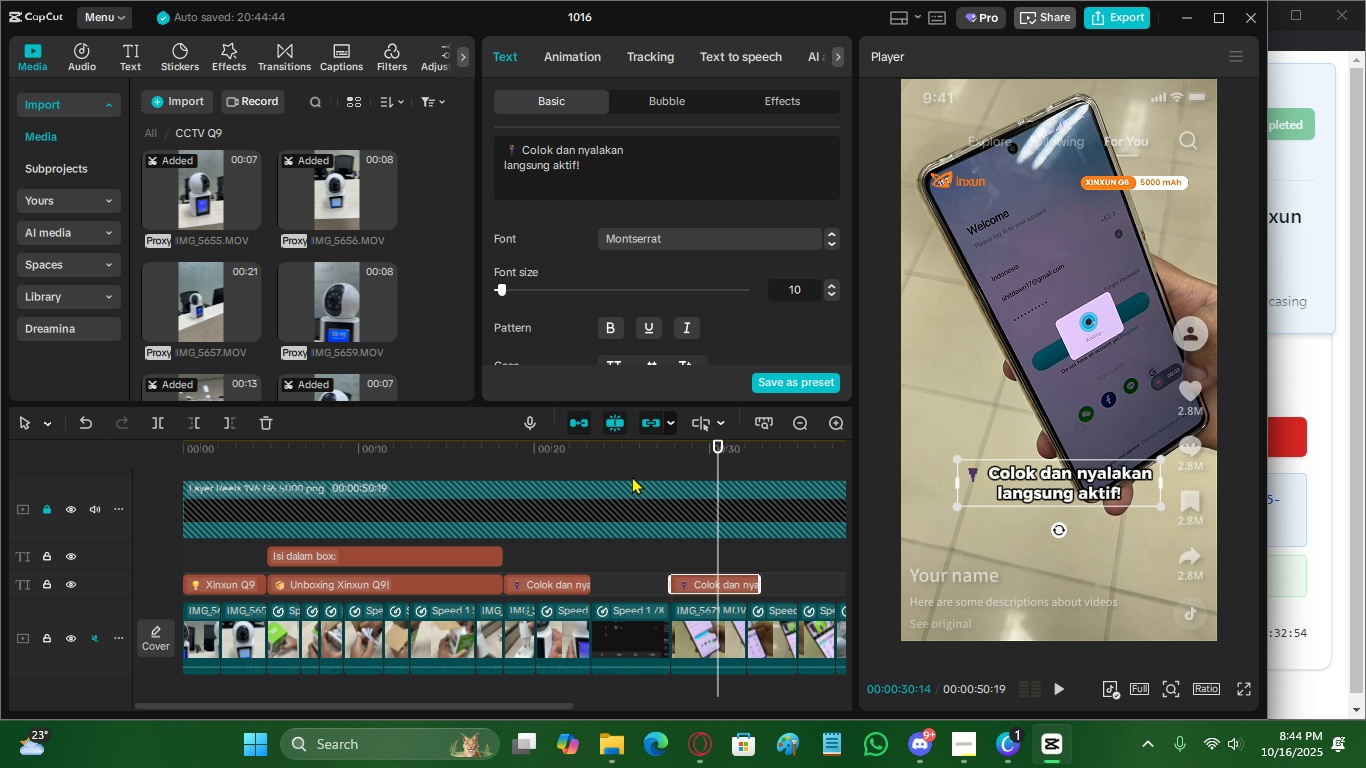 
left_click_drag(start_coordinate=[584, 444], to_coordinate=[623, 504])
 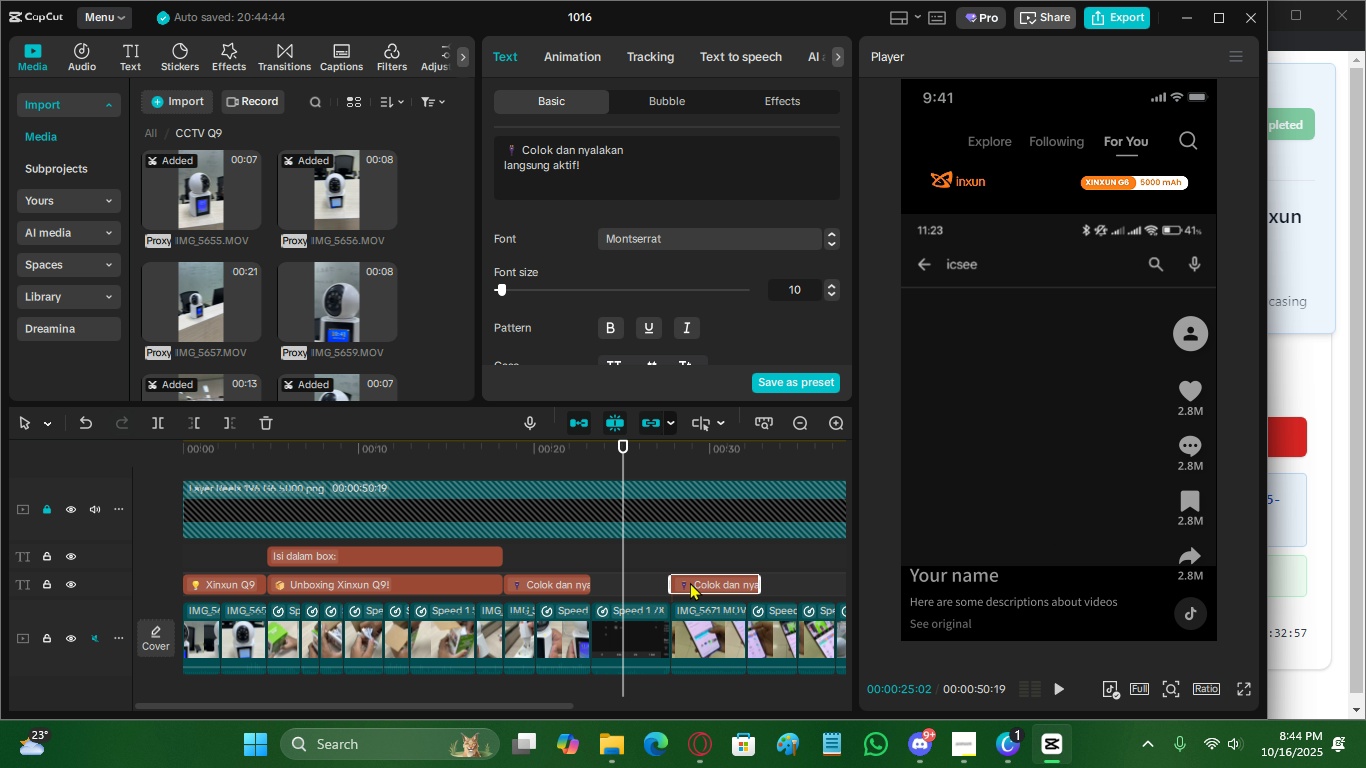 
hold_key(key=AltLeft, duration=1.18)
left_click_drag(start_coordinate=[690, 582], to_coordinate=[606, 560])
 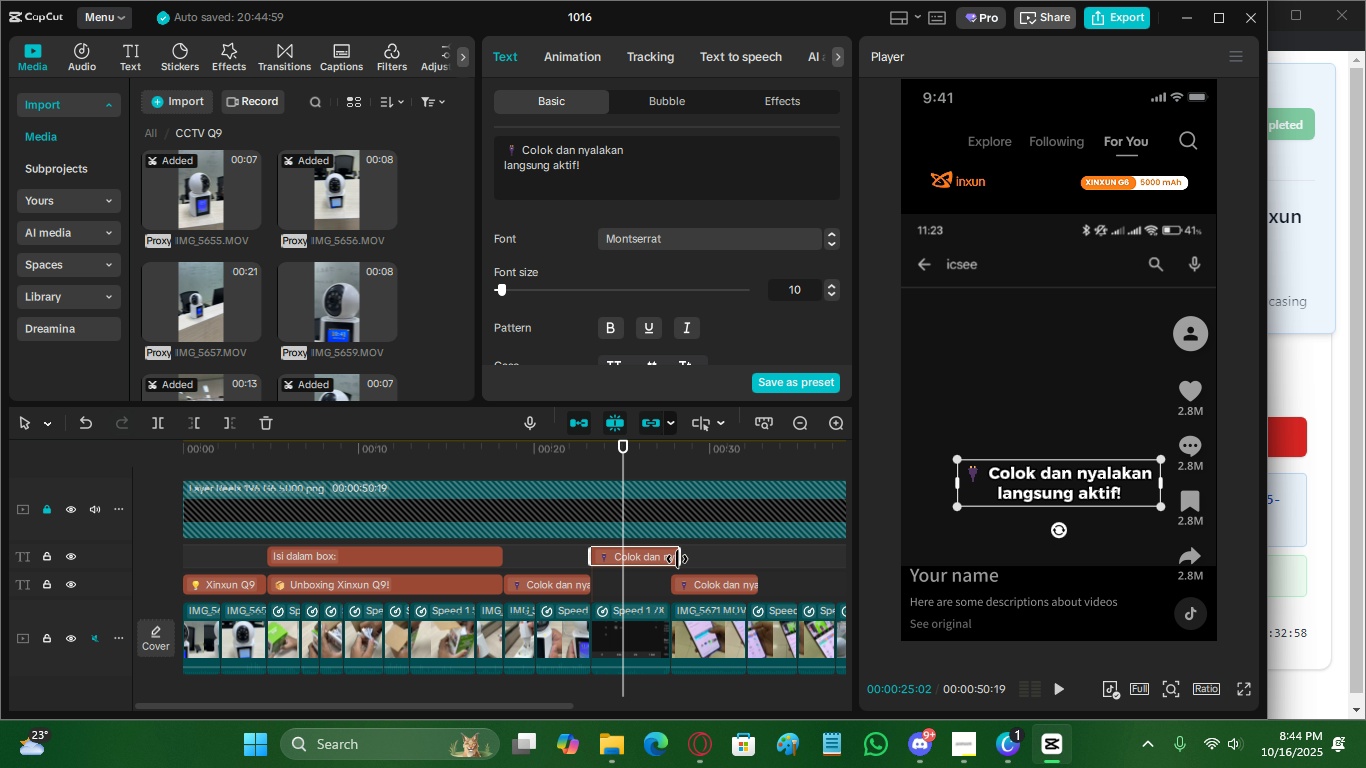 
left_click_drag(start_coordinate=[677, 559], to_coordinate=[664, 559])
 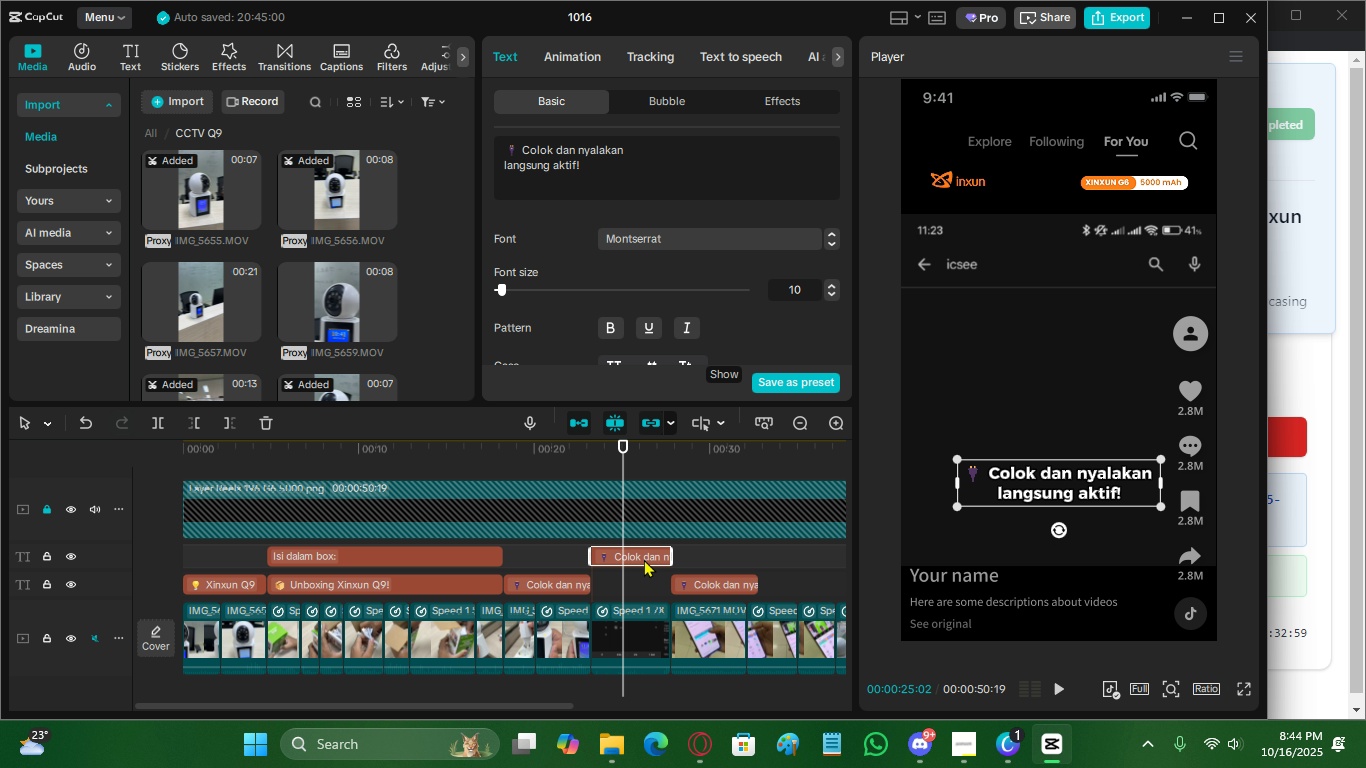 
left_click_drag(start_coordinate=[644, 559], to_coordinate=[644, 585])
 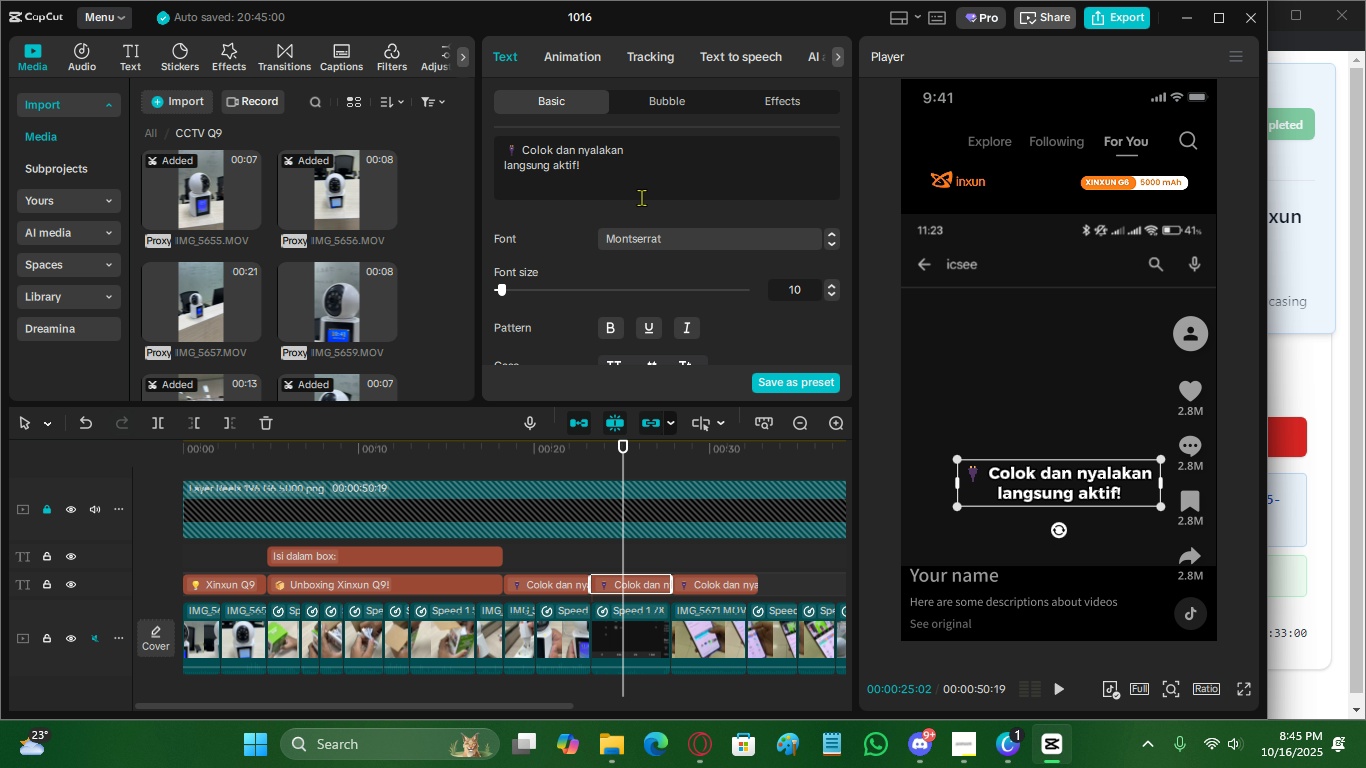 
left_click([642, 175])
 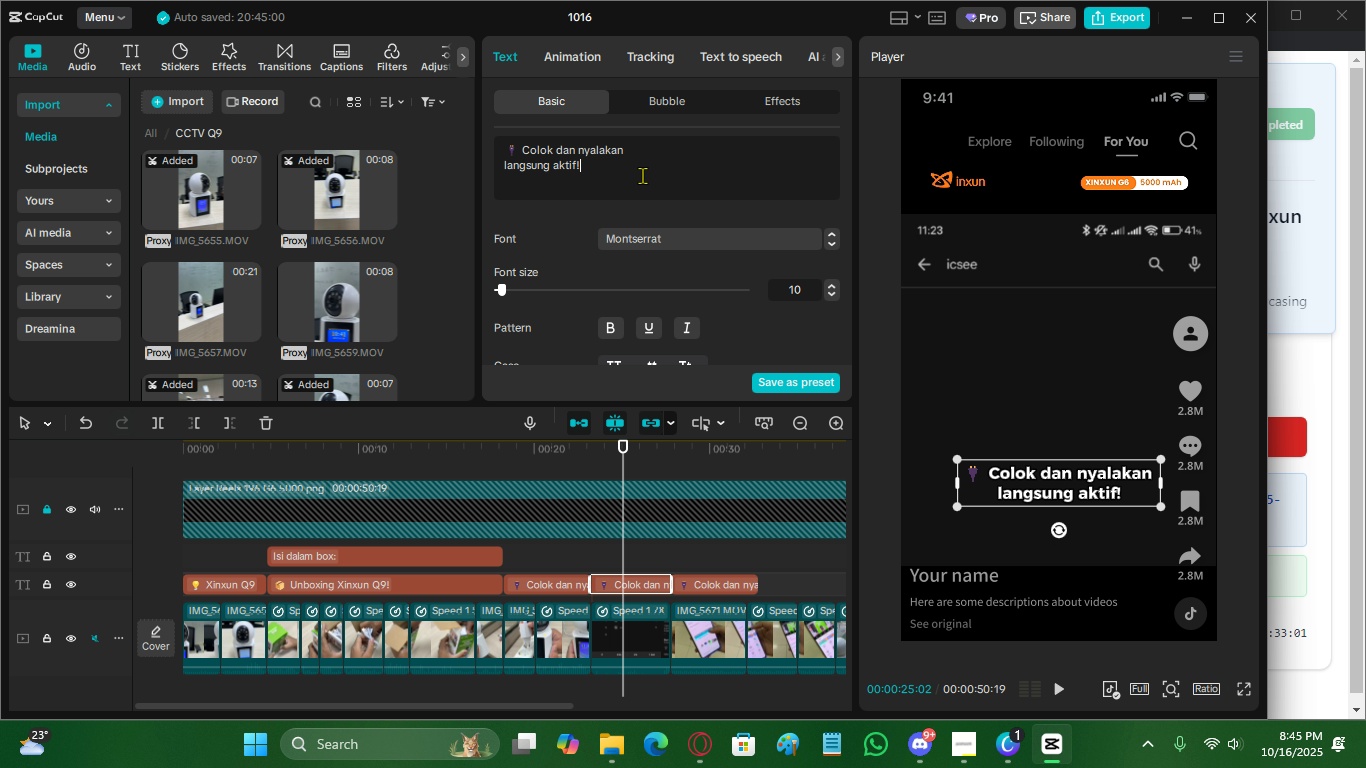 
key(Control+ControlLeft)
 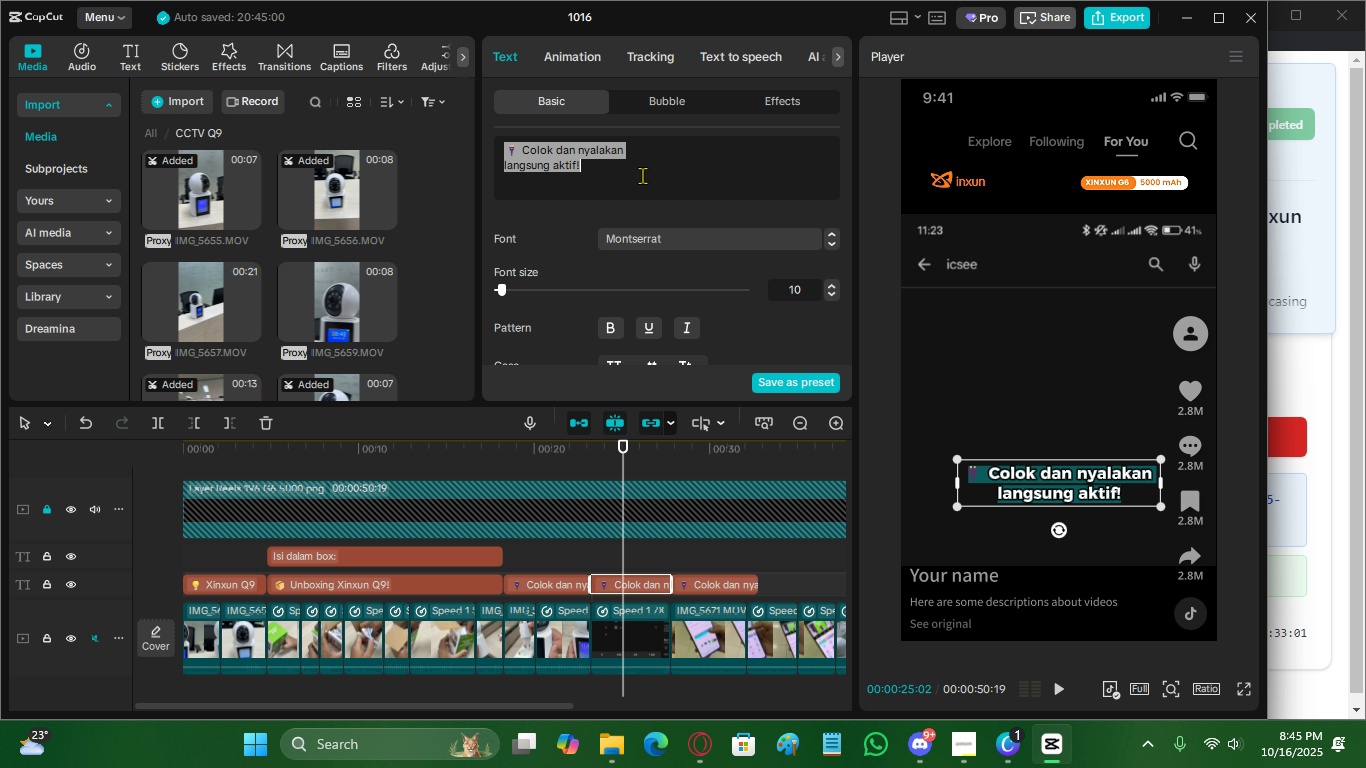 
key(Control+A)
 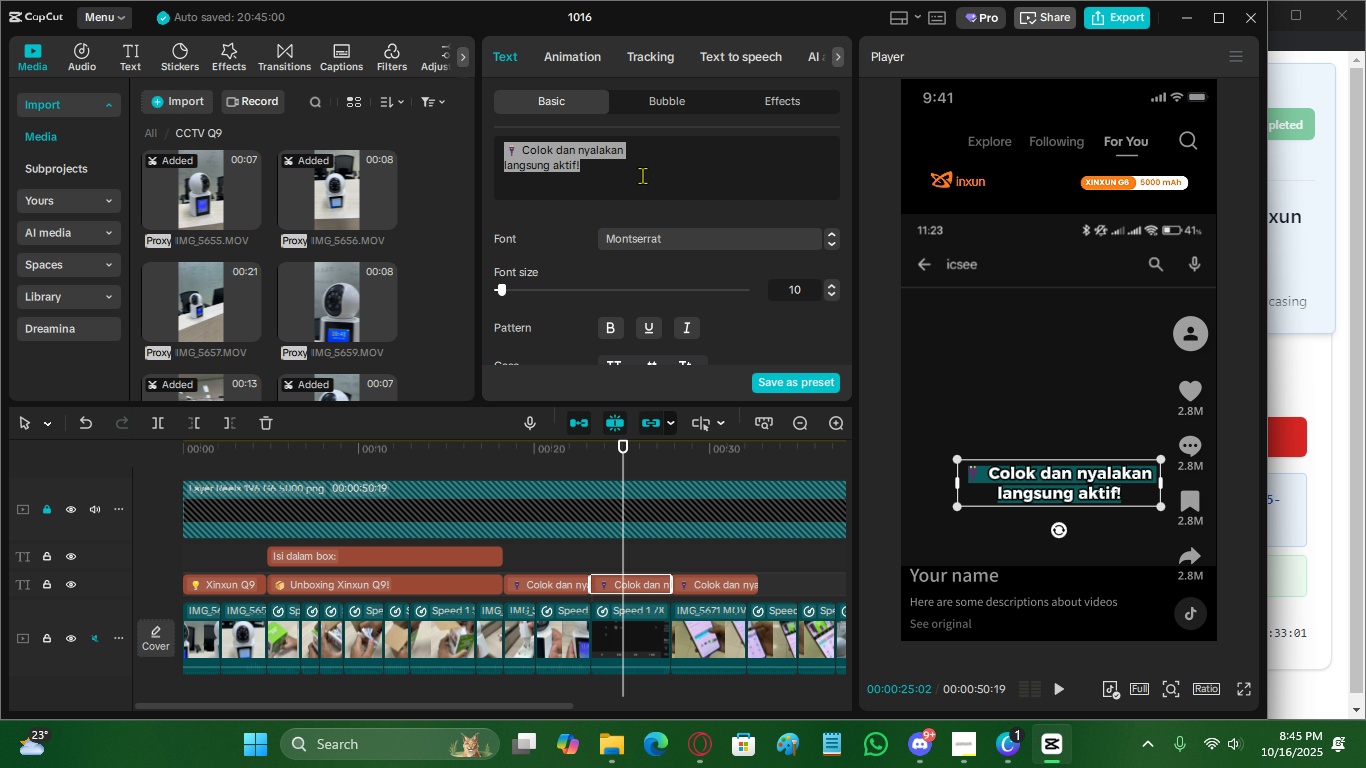 
key(Control+V)
 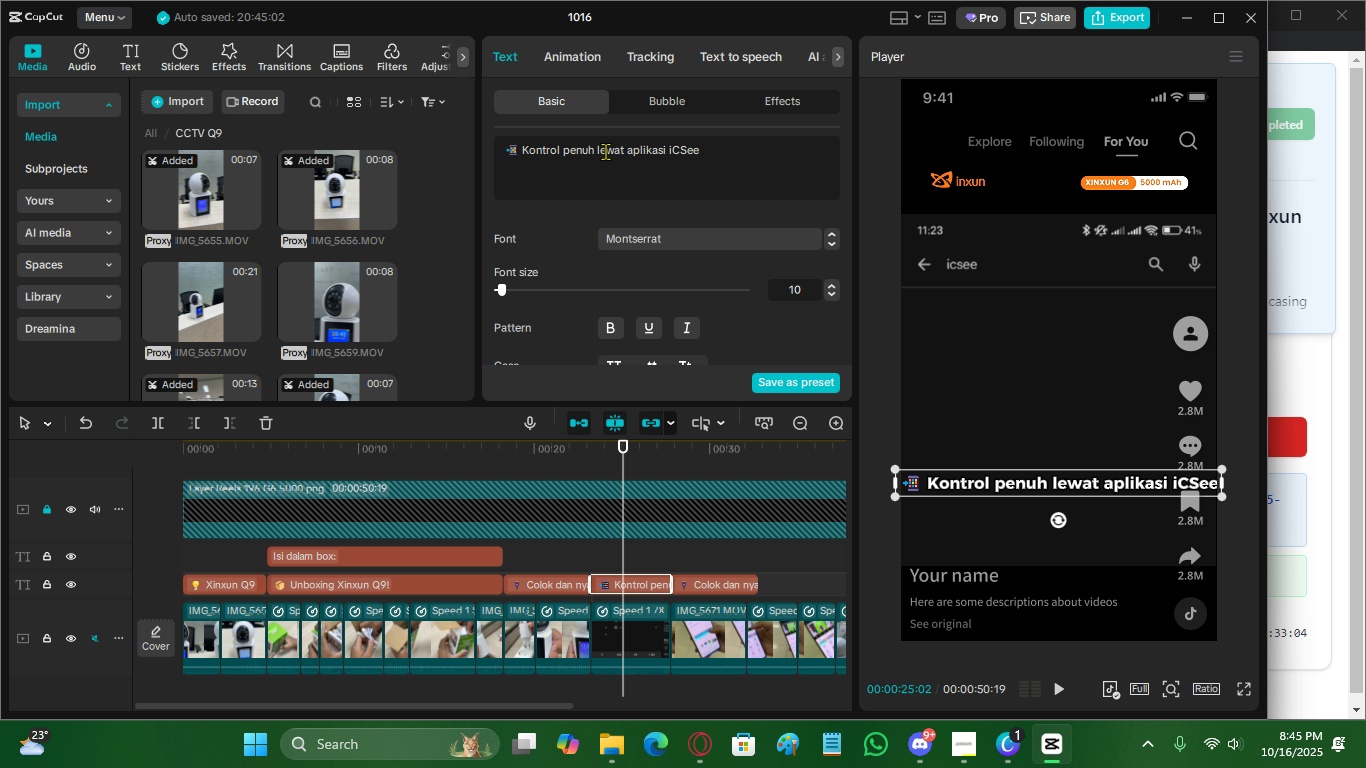 
left_click([598, 152])
 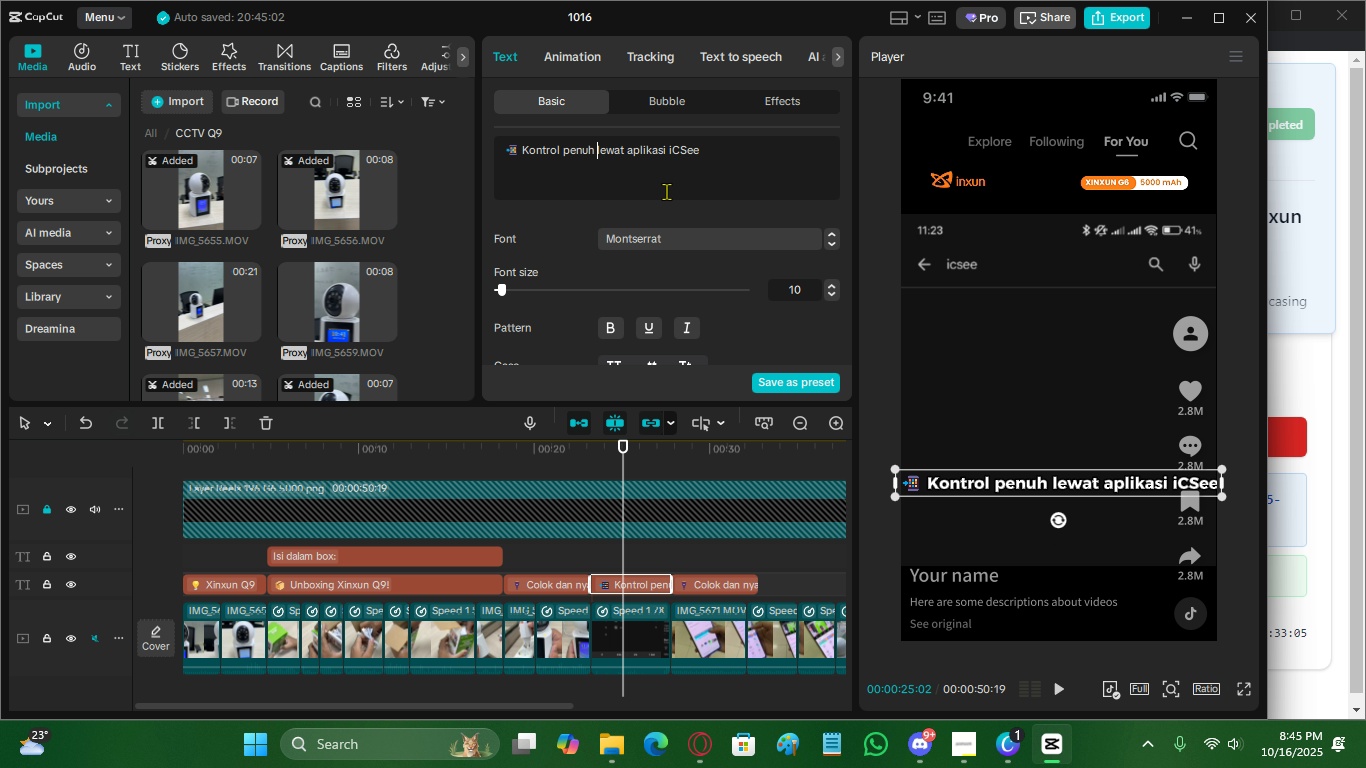 
key(Backspace)
 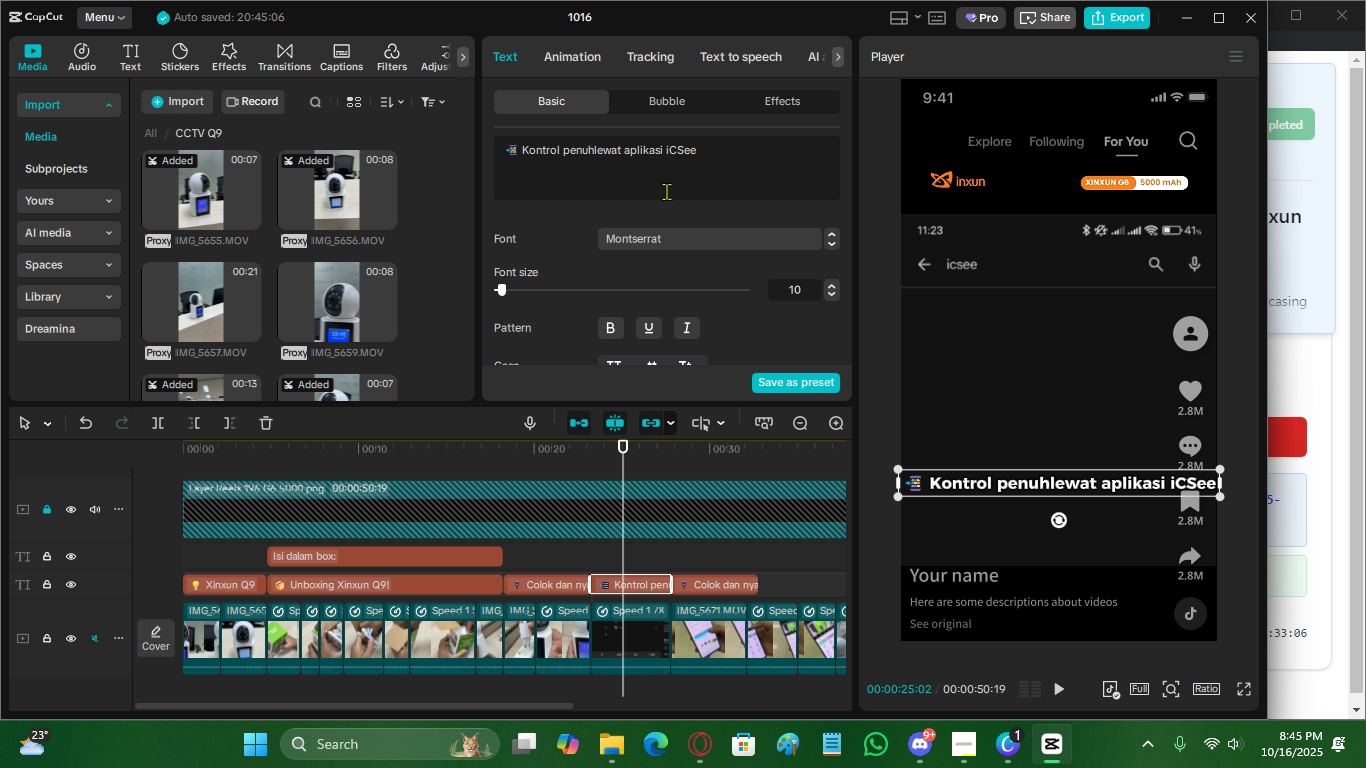 
key(Enter)
 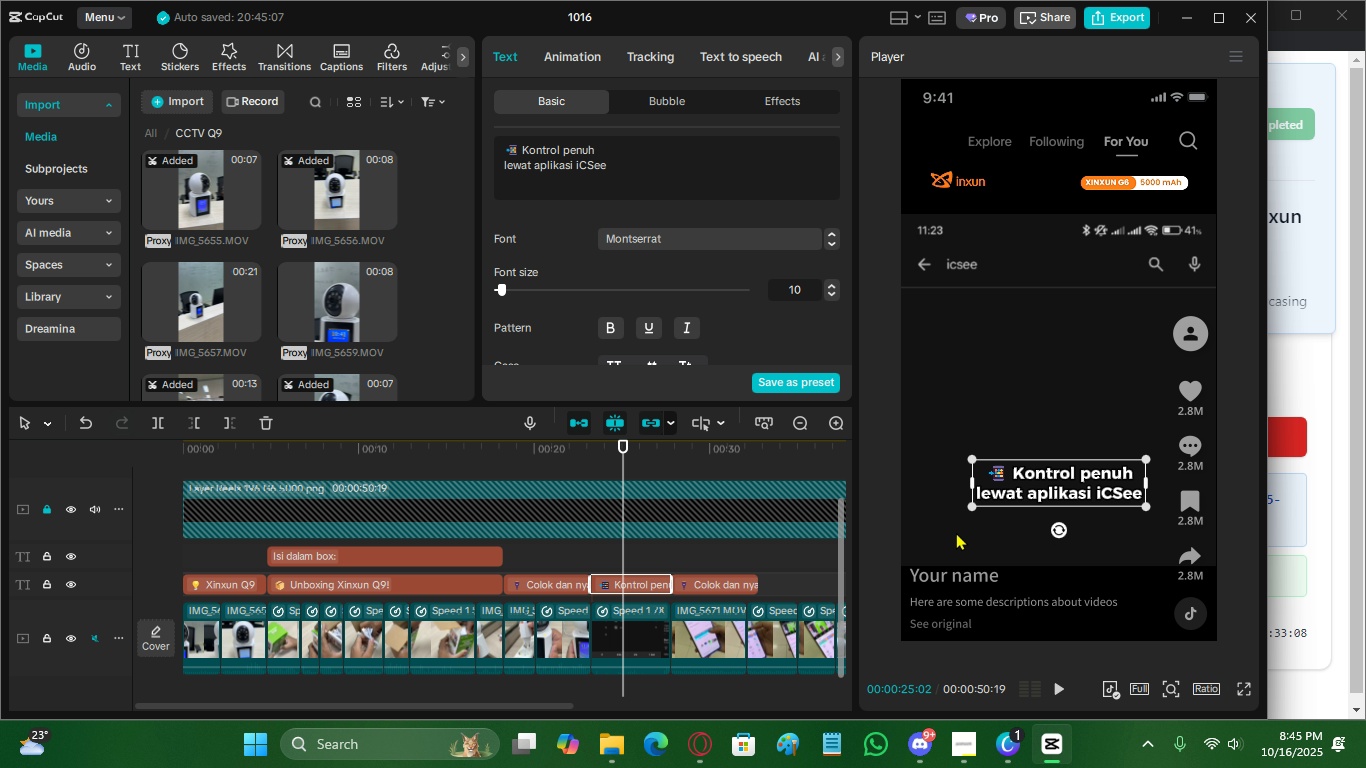 
left_click_drag(start_coordinate=[1057, 480], to_coordinate=[1057, 475])
 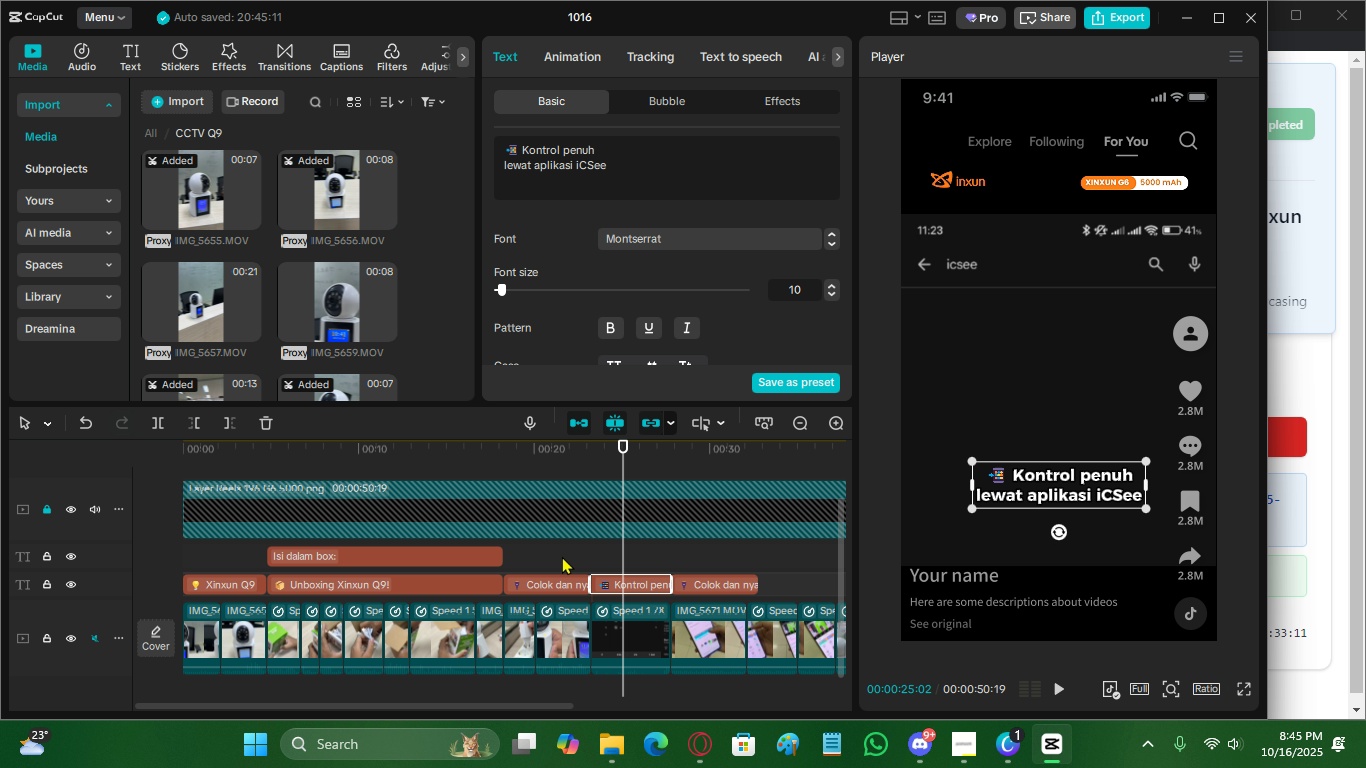 
left_click([563, 554])
 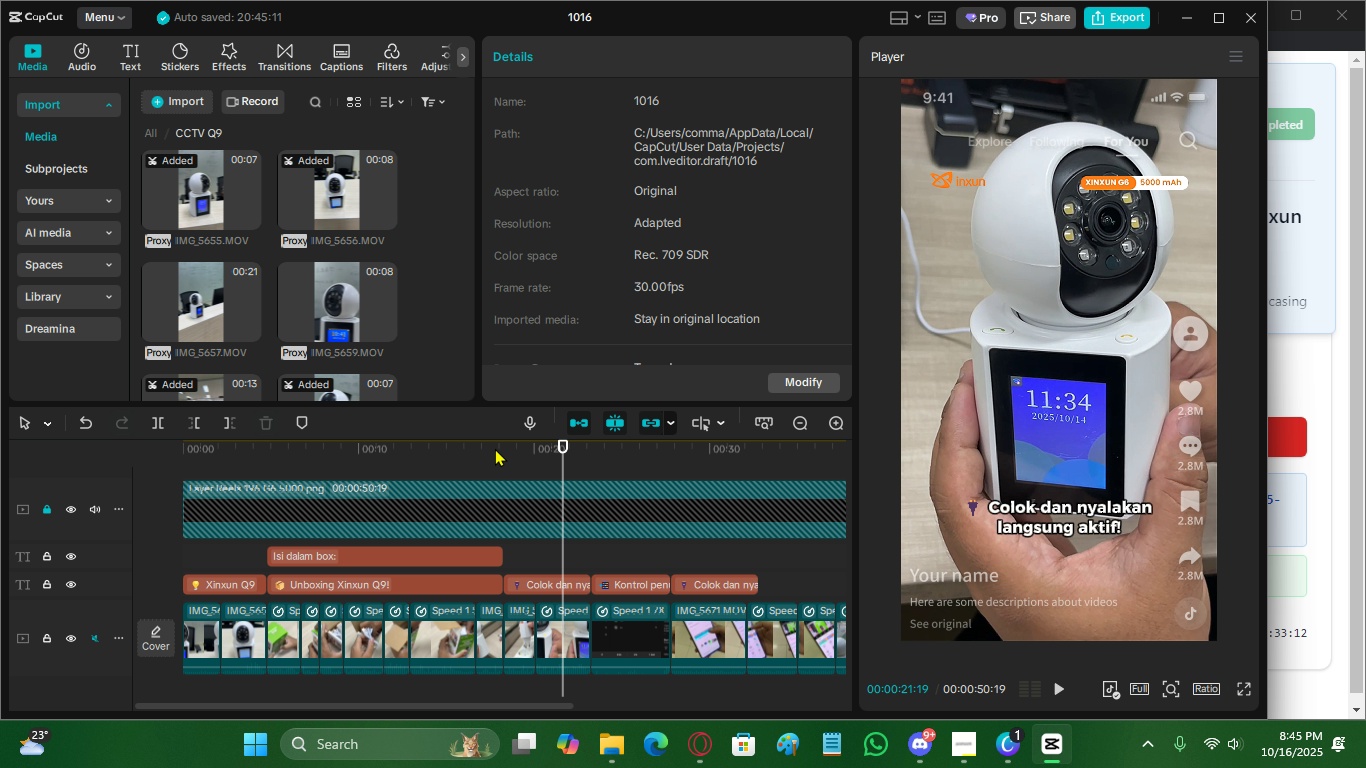 
left_click_drag(start_coordinate=[495, 448], to_coordinate=[612, 481])
 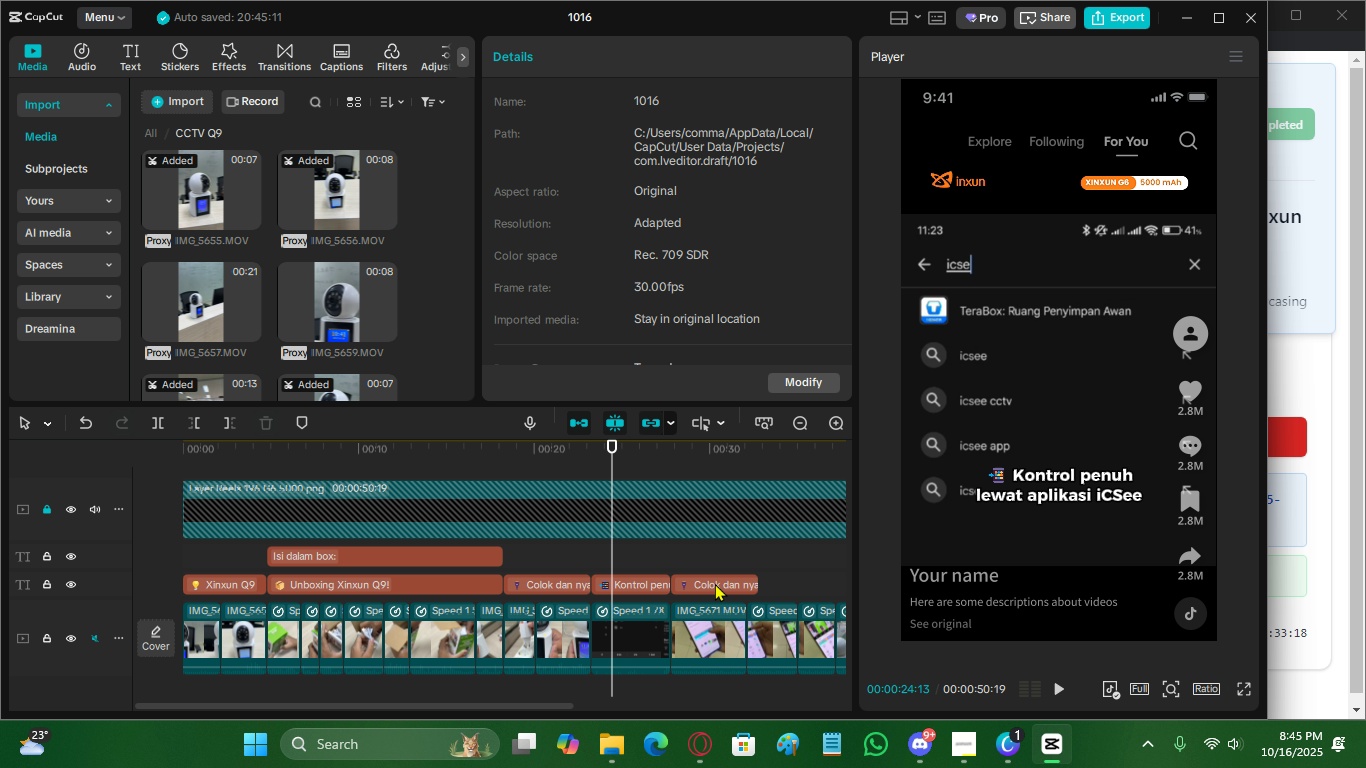 
left_click([715, 583])
 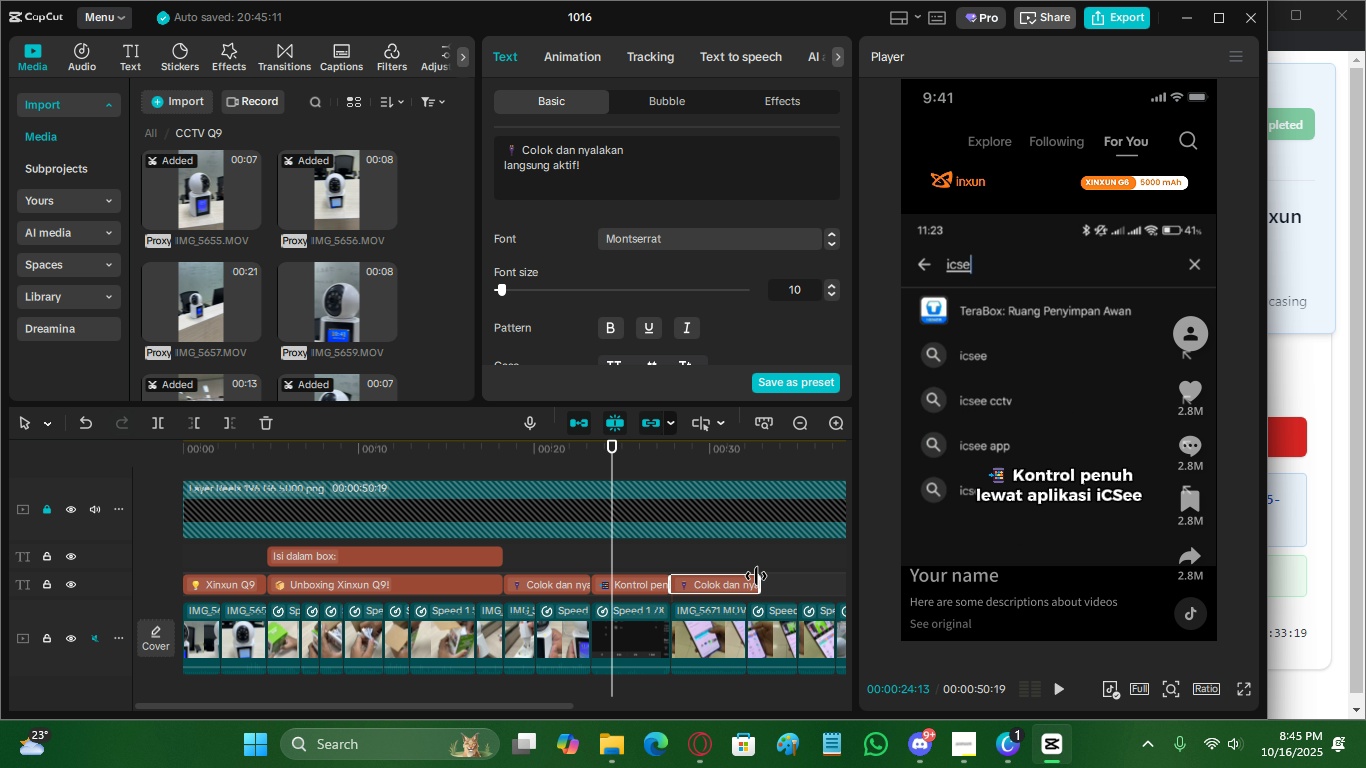 
left_click_drag(start_coordinate=[756, 576], to_coordinate=[749, 576])
 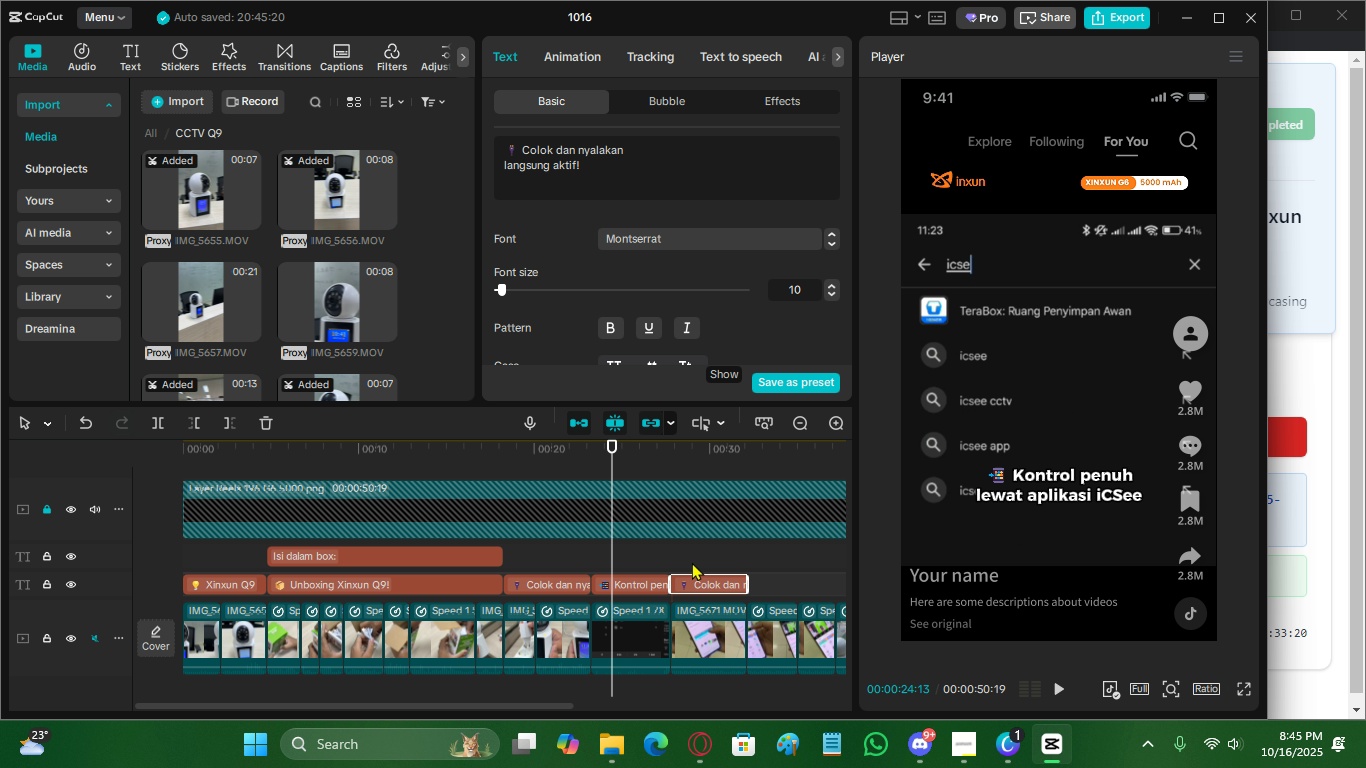 
left_click([692, 562])
 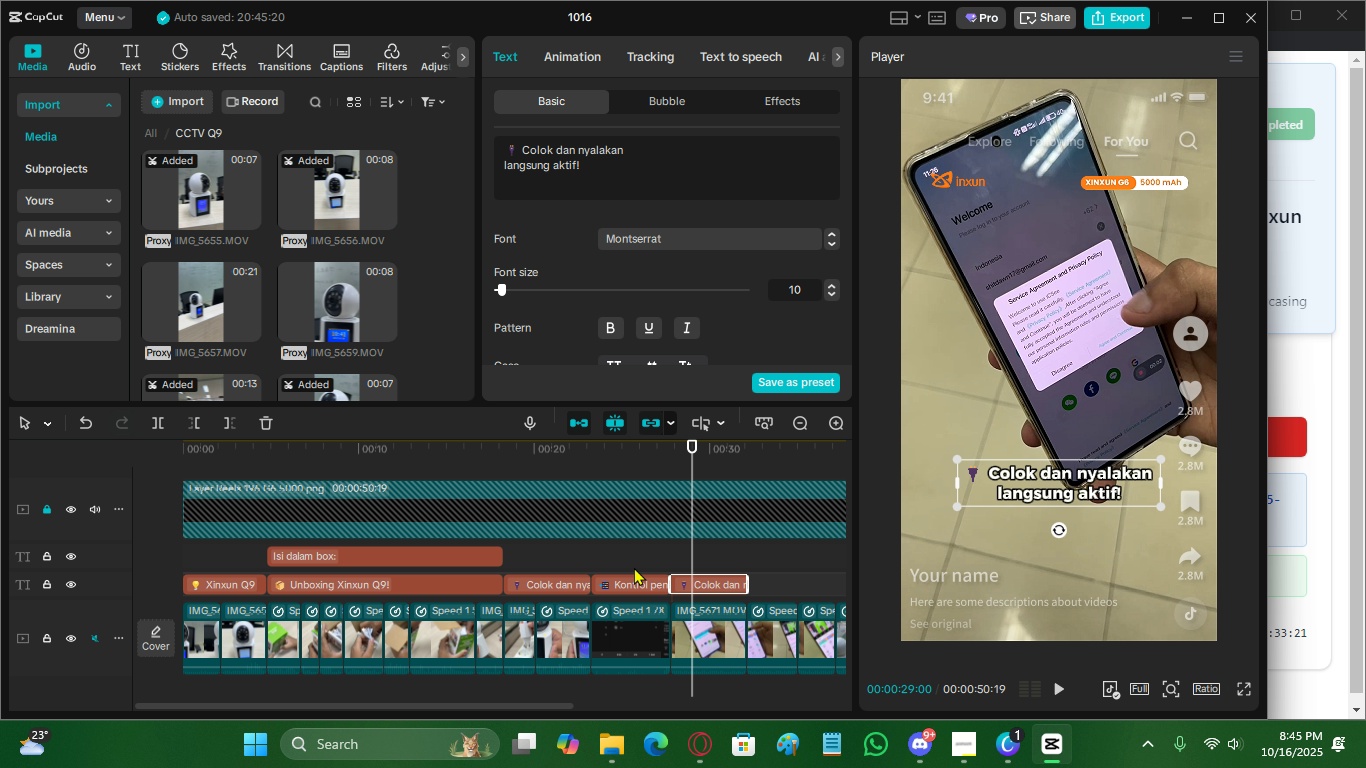 
left_click([634, 566])
 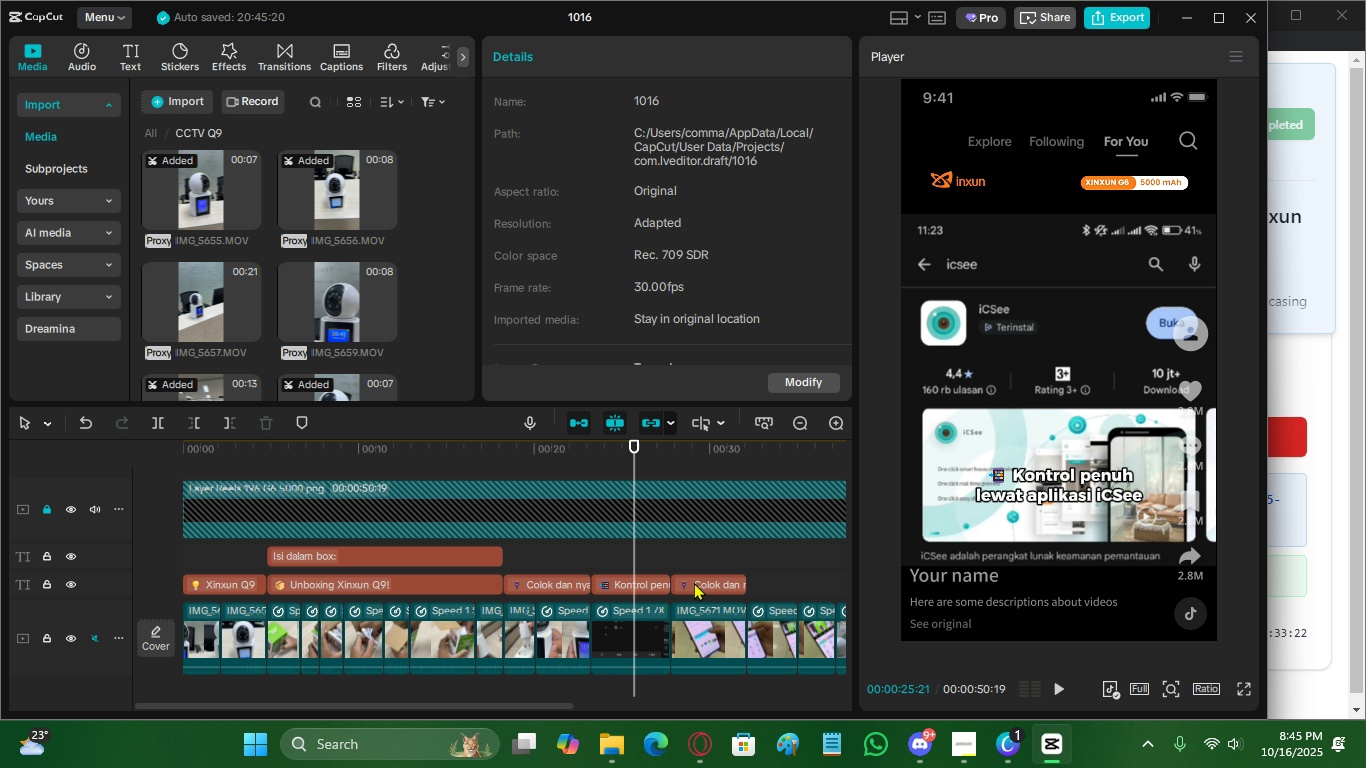 
left_click([694, 582])
 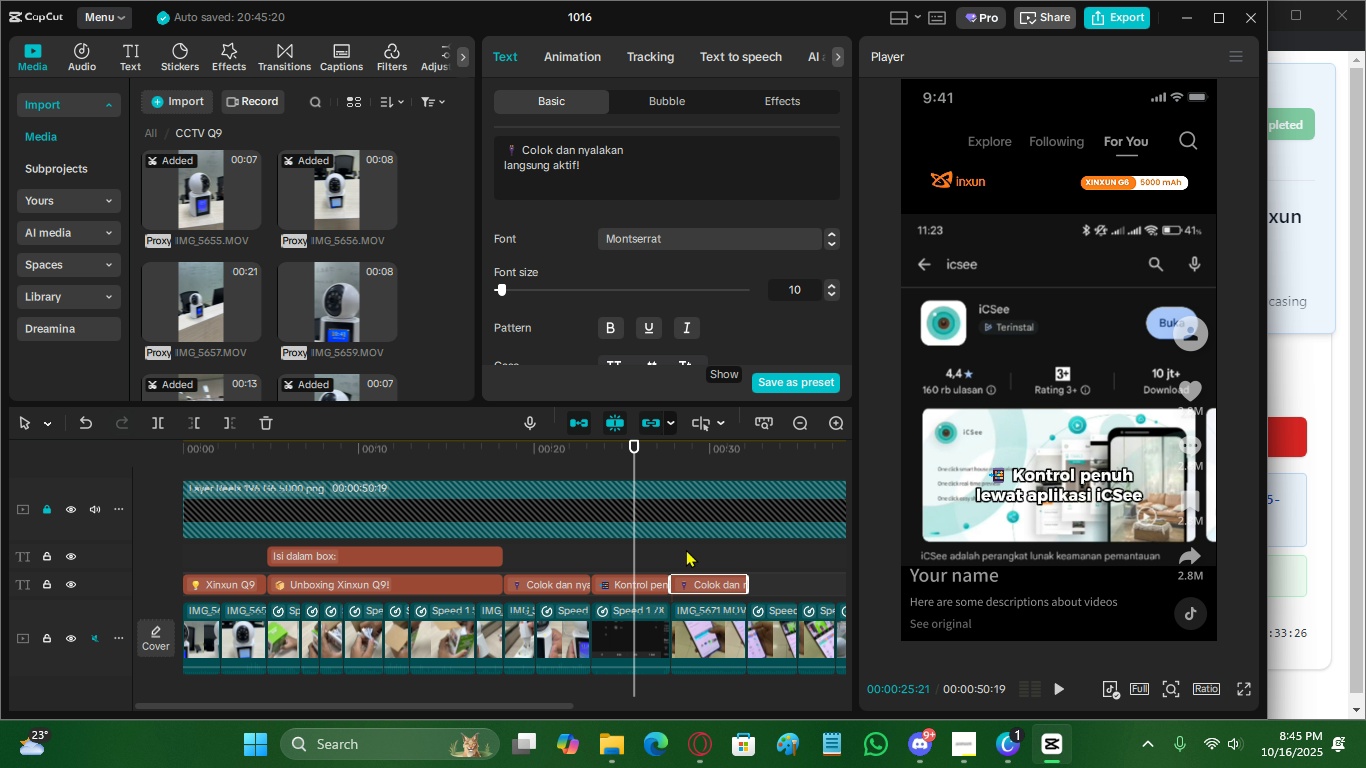 
wait(5.06)
 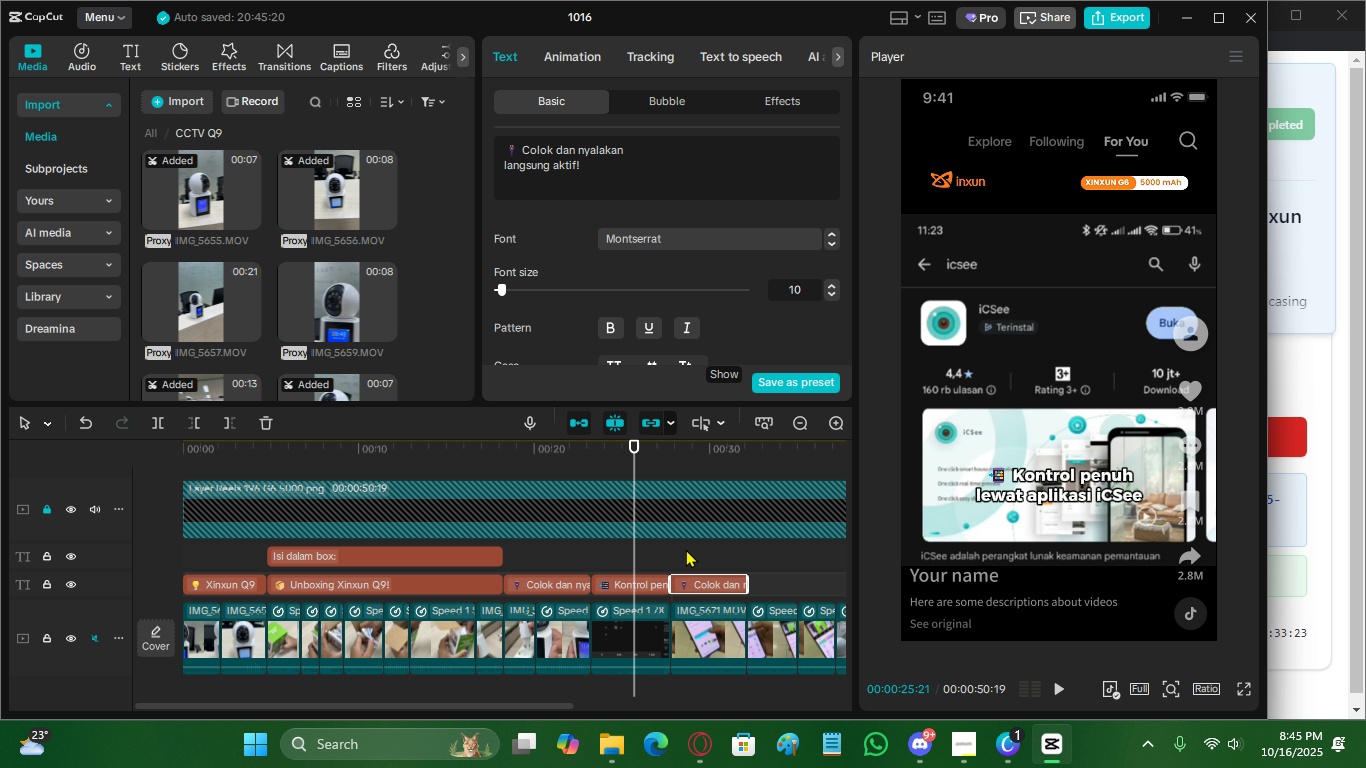 
left_click([651, 581])
 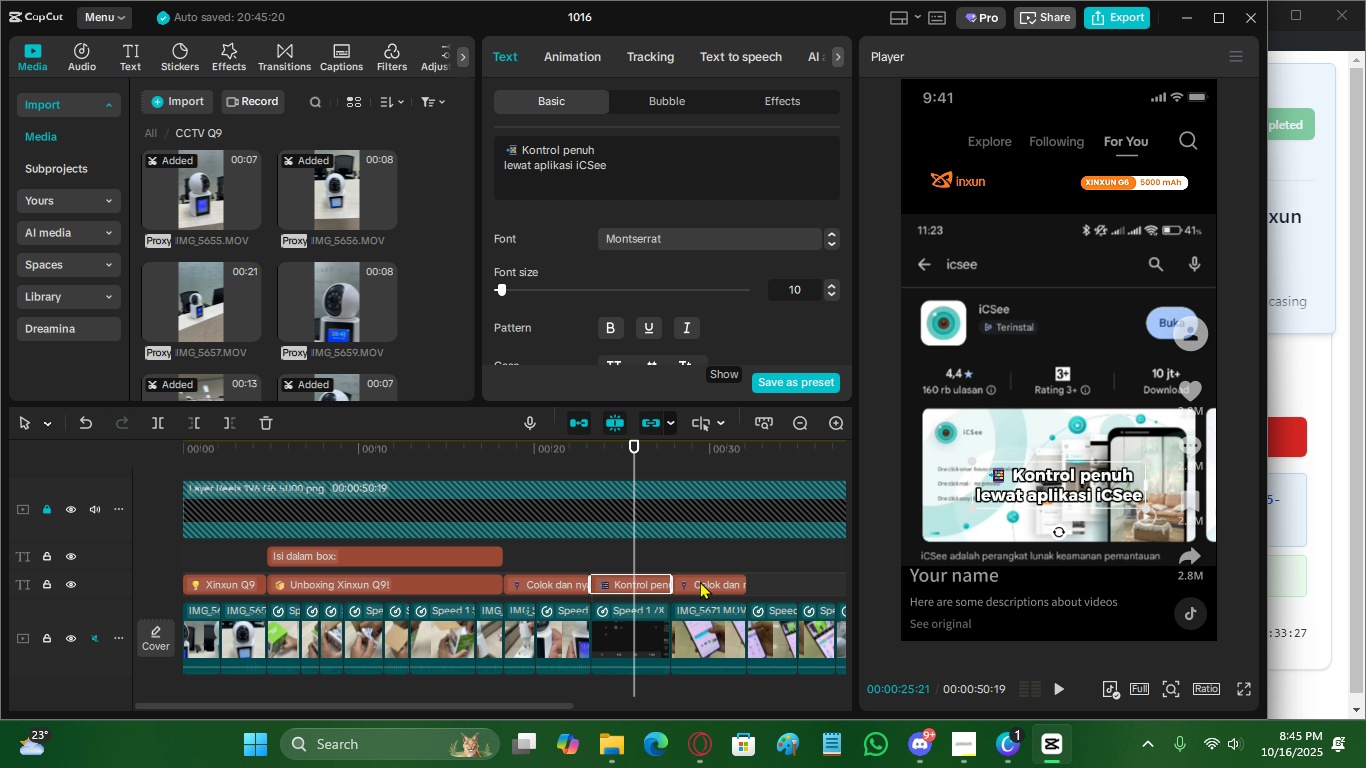 
left_click([700, 581])
 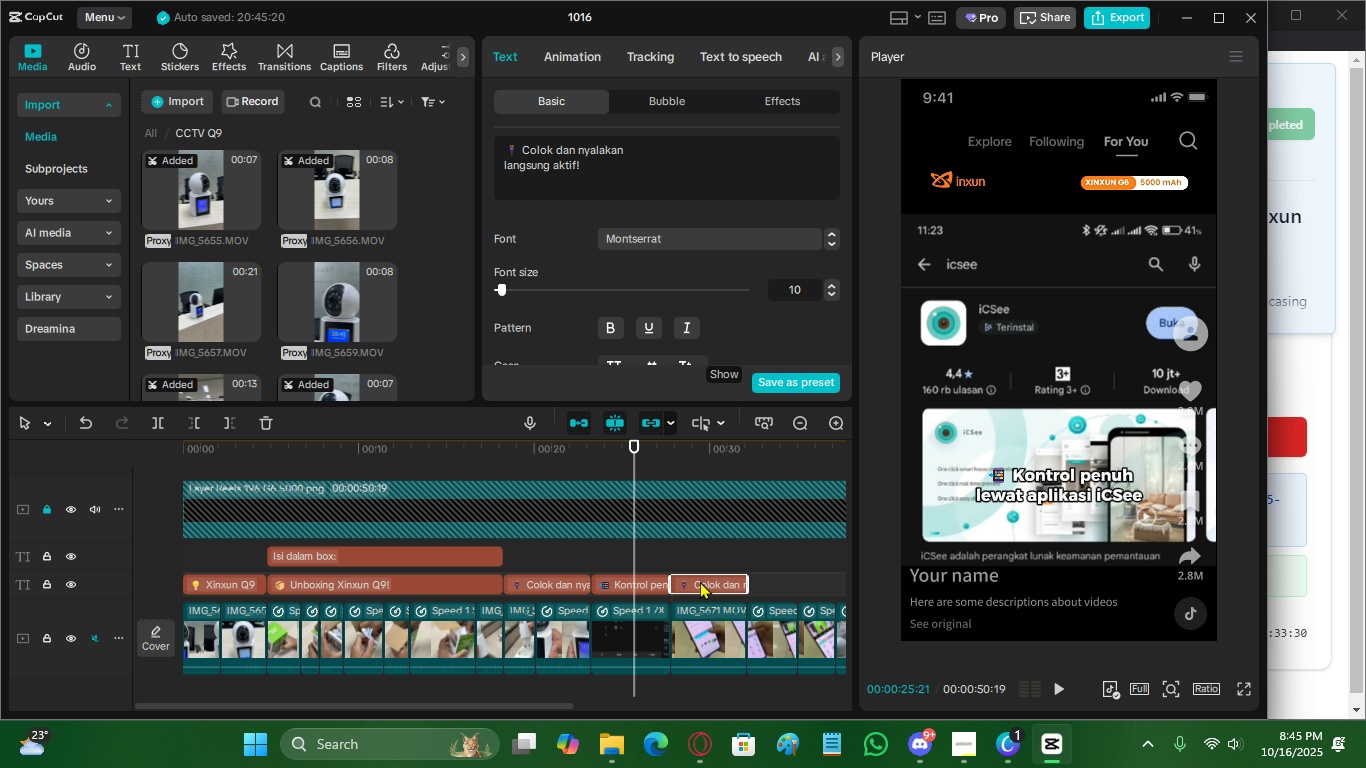 
left_click([651, 584])
 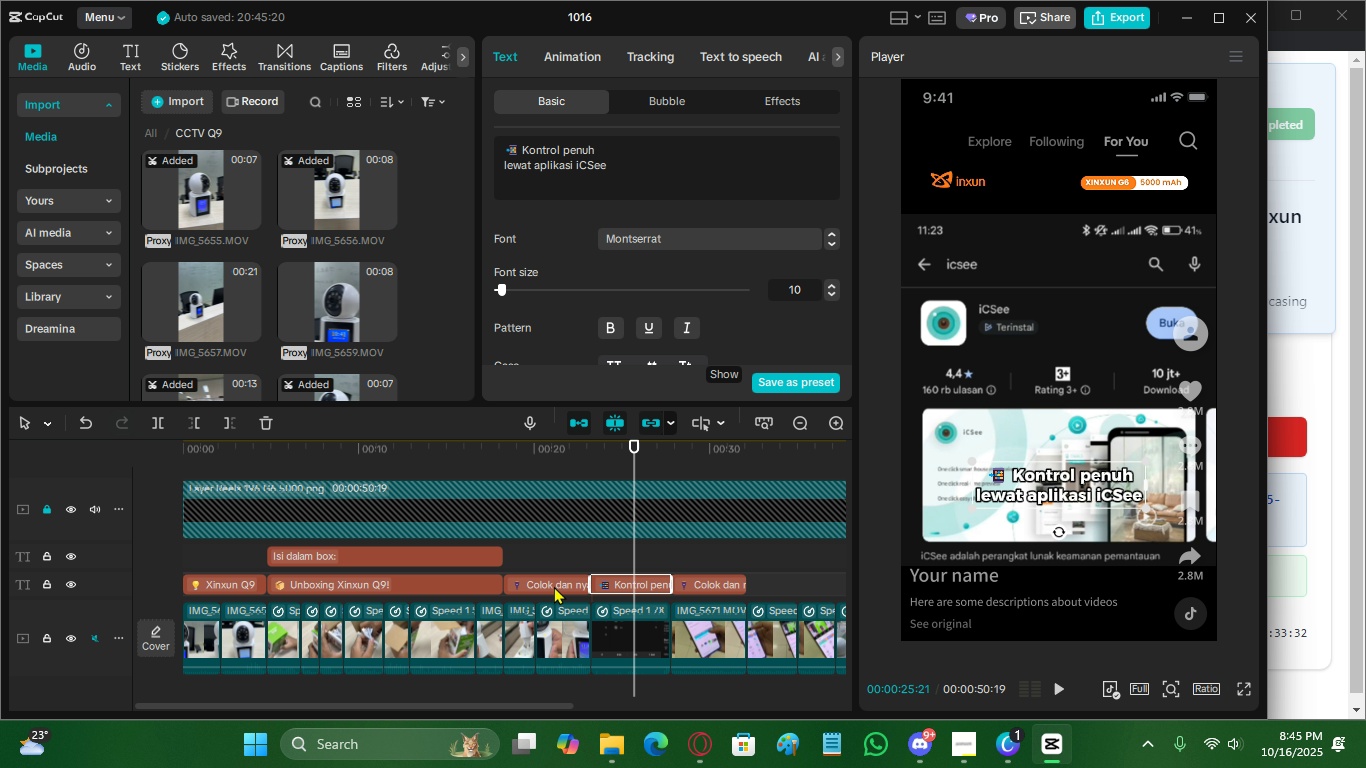 
left_click([554, 586])
 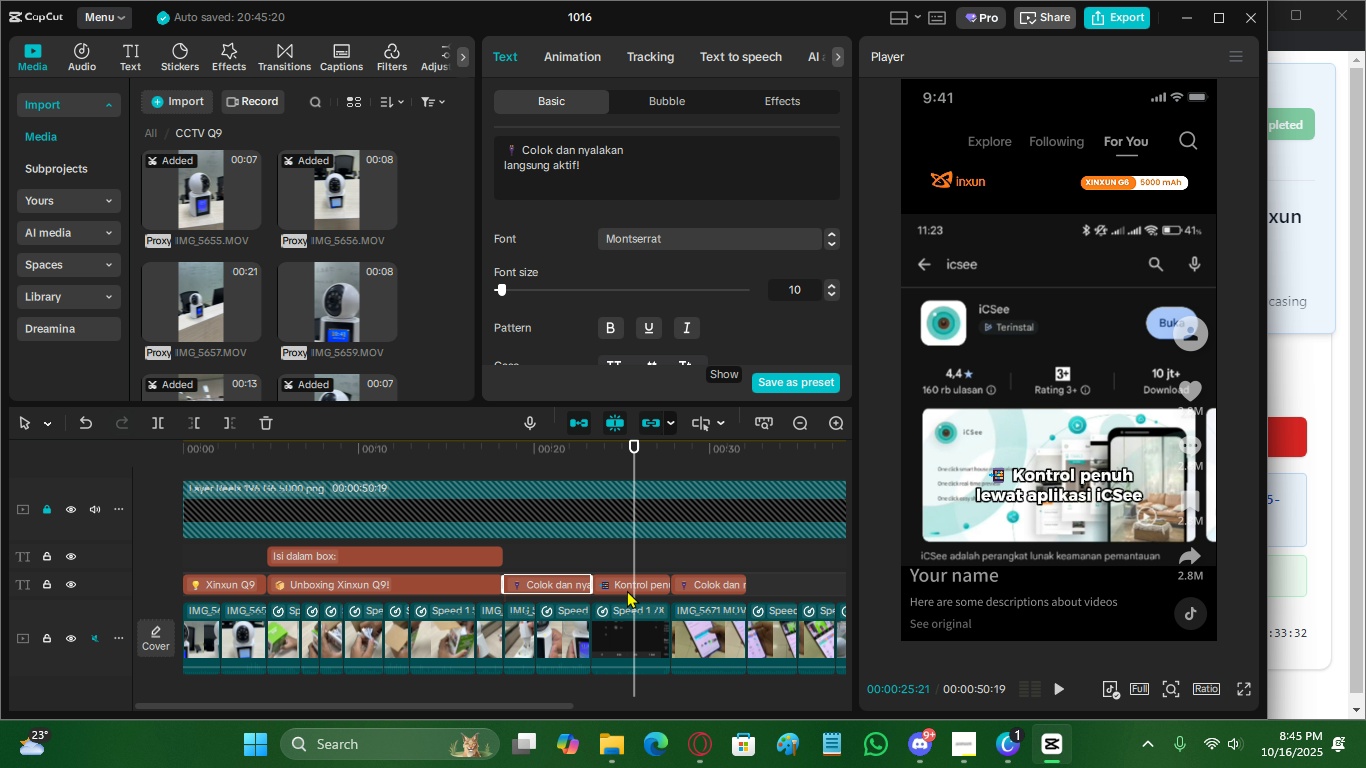 
left_click([627, 590])
 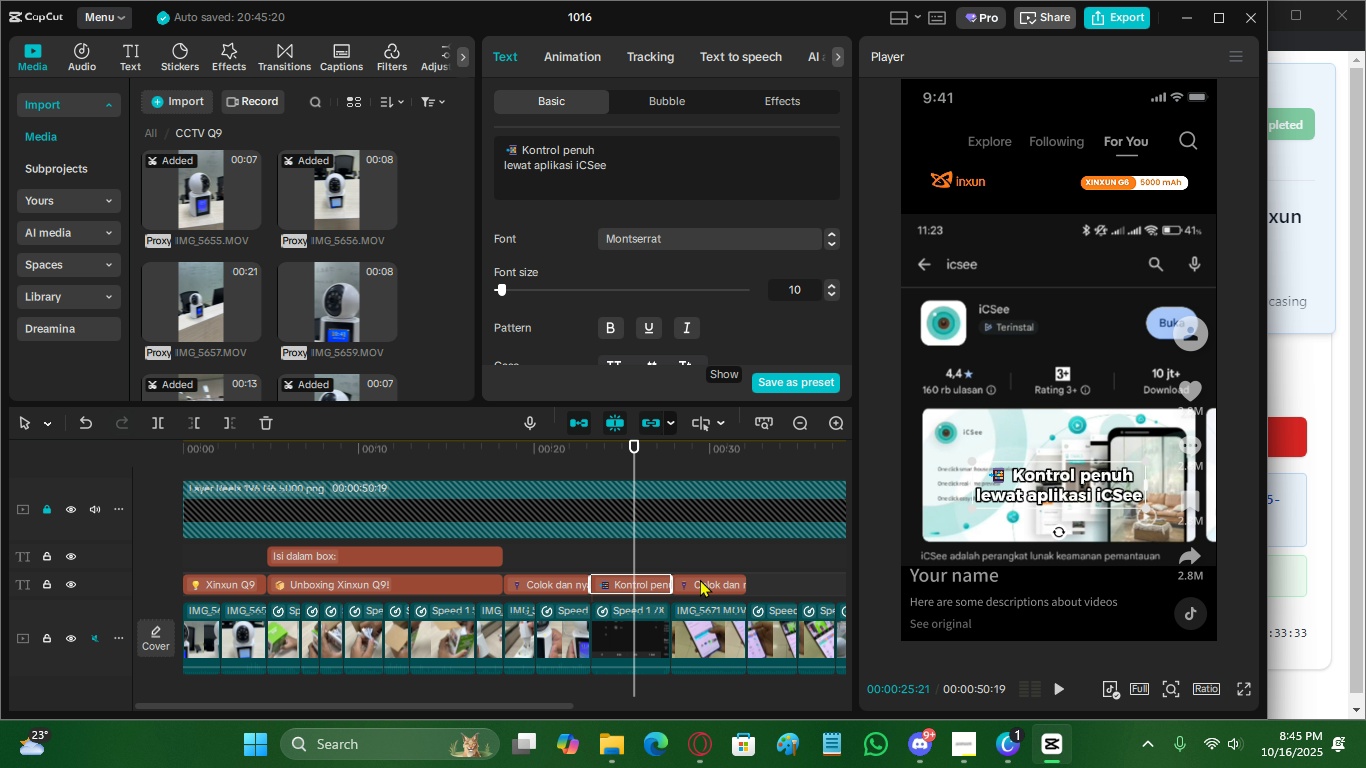 
left_click([700, 579])
 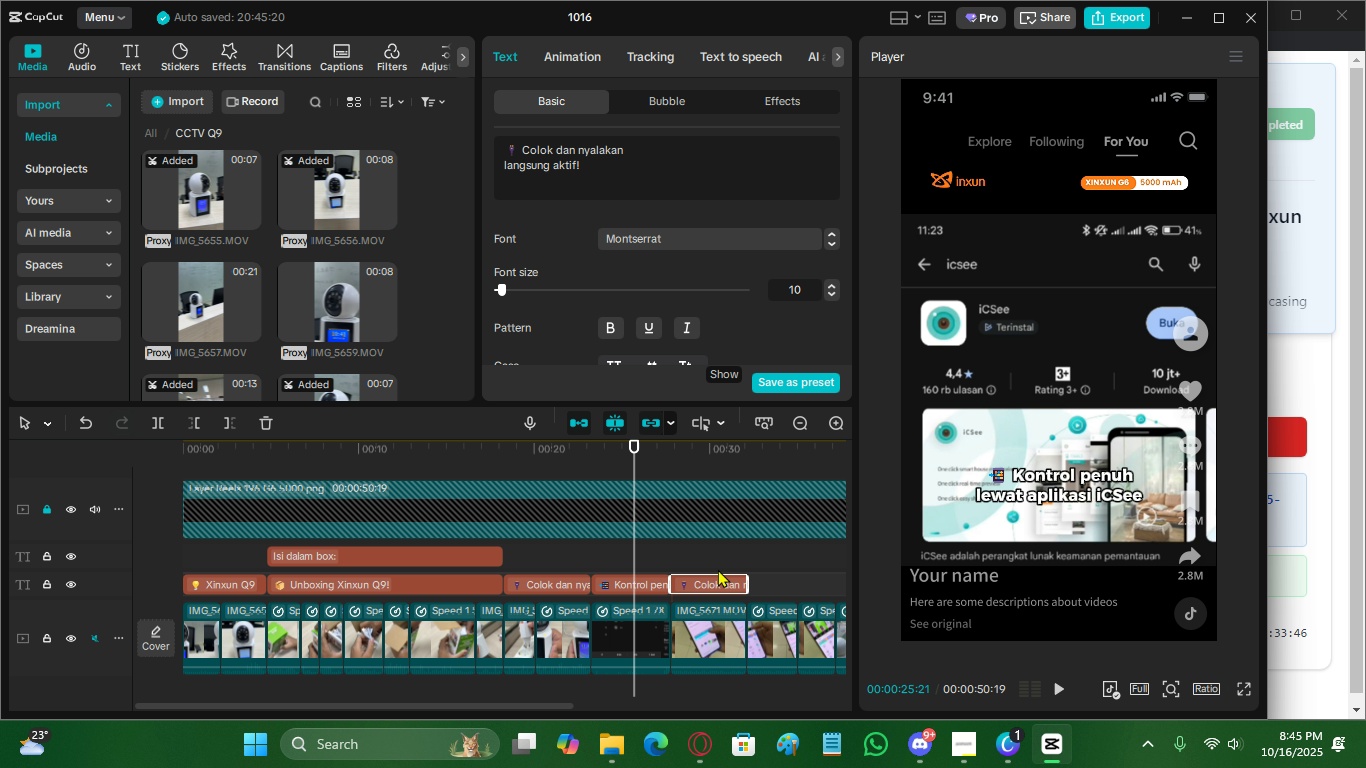 
wait(17.86)
 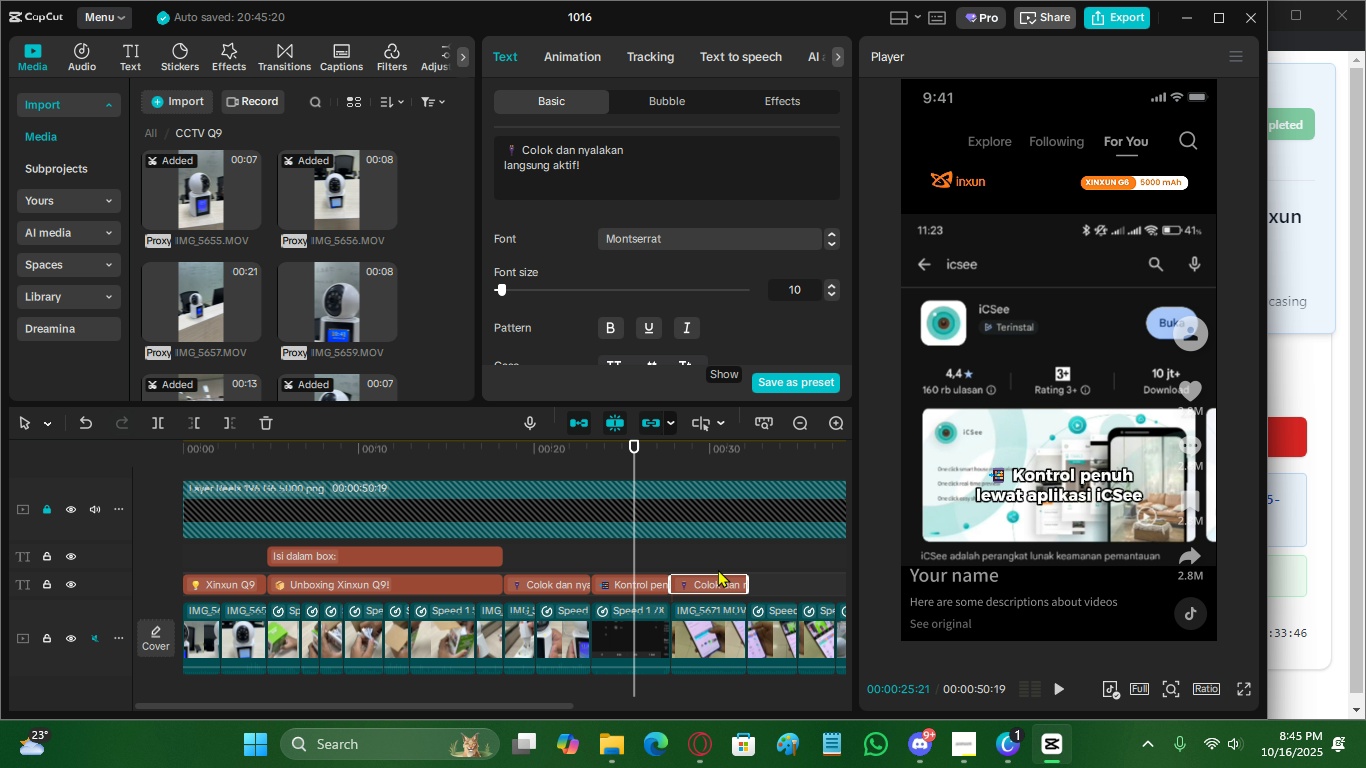 
left_click([1249, 63])
 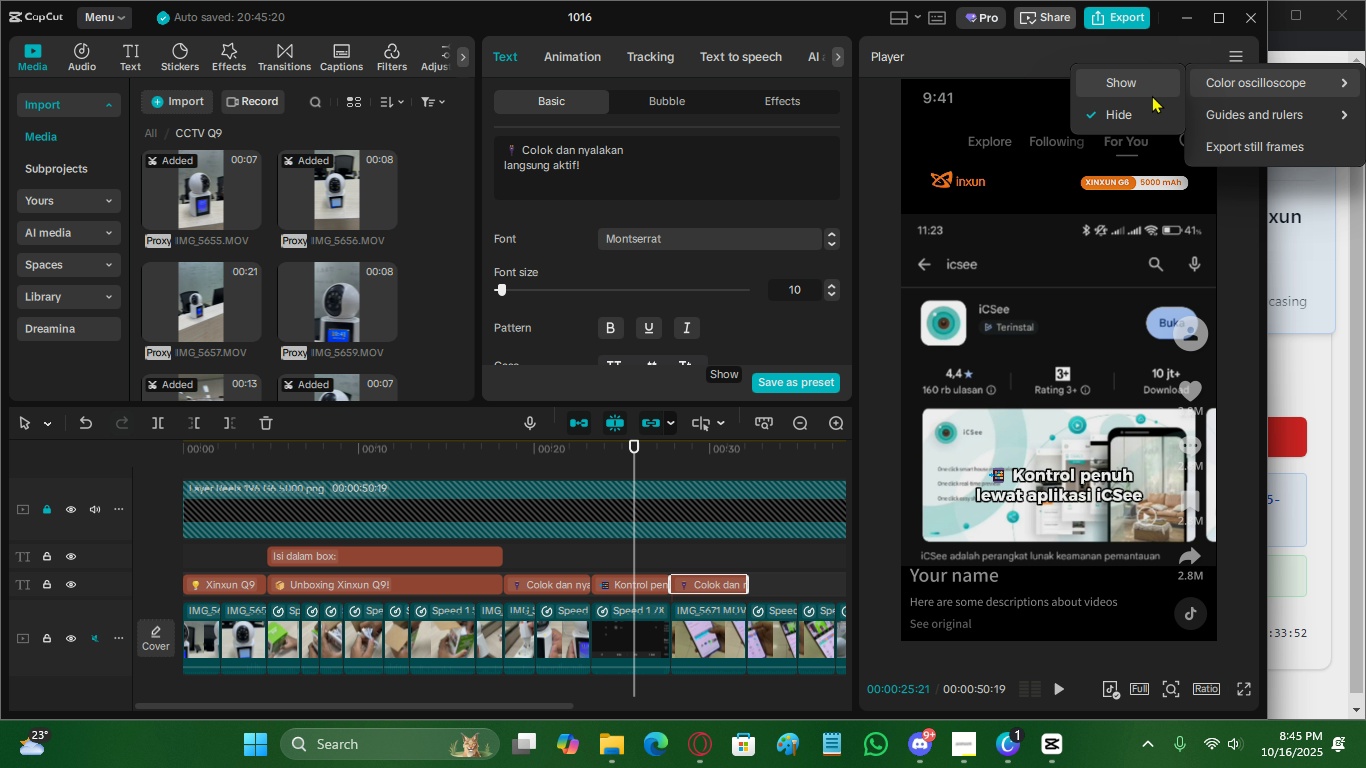 
left_click([1140, 92])
 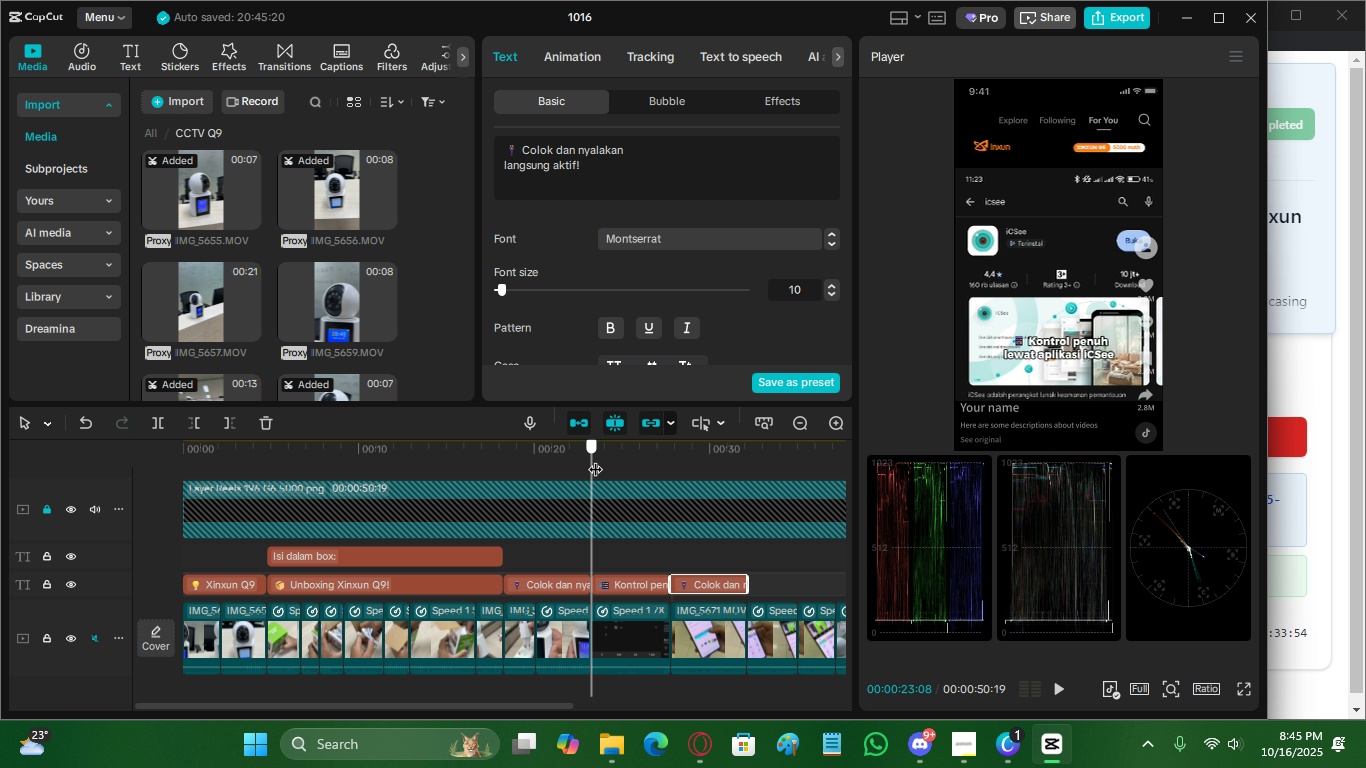 
double_click([523, 463])
 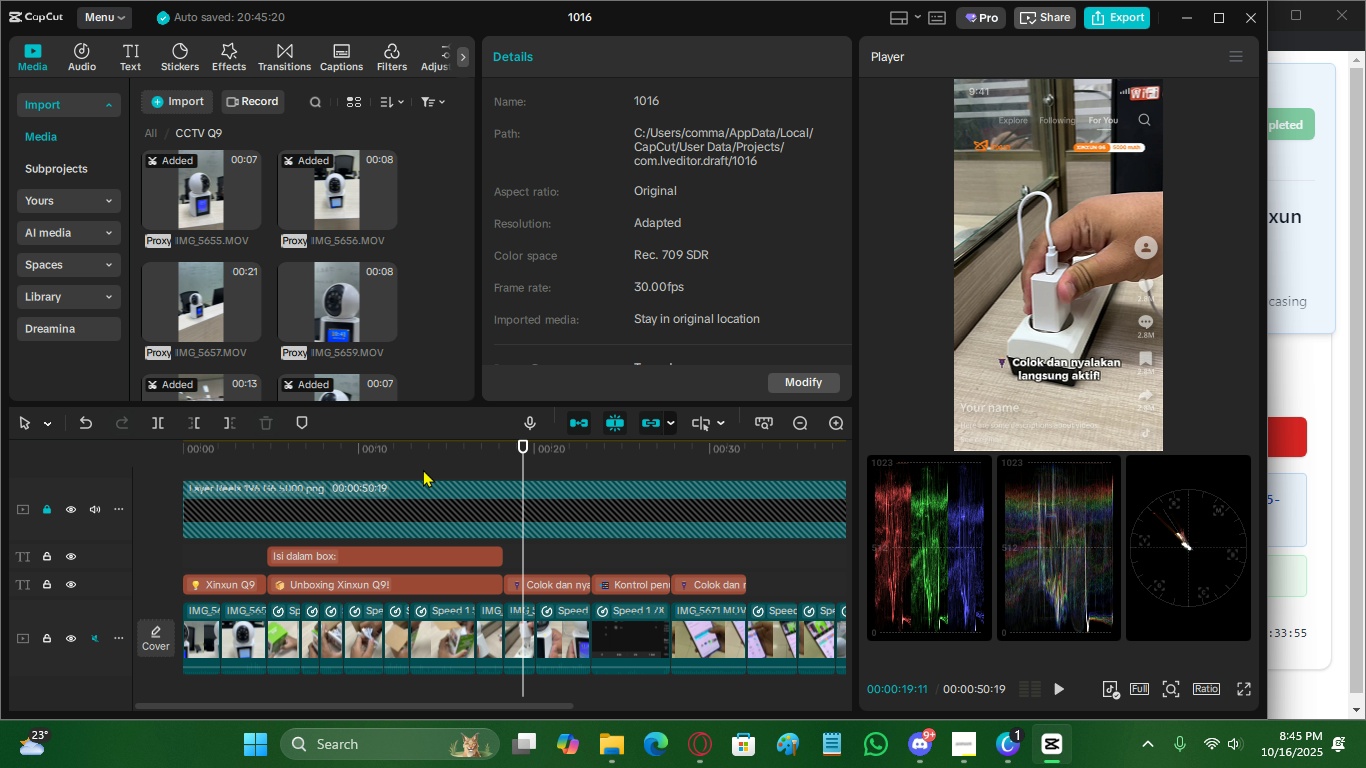 
triple_click([423, 469])
 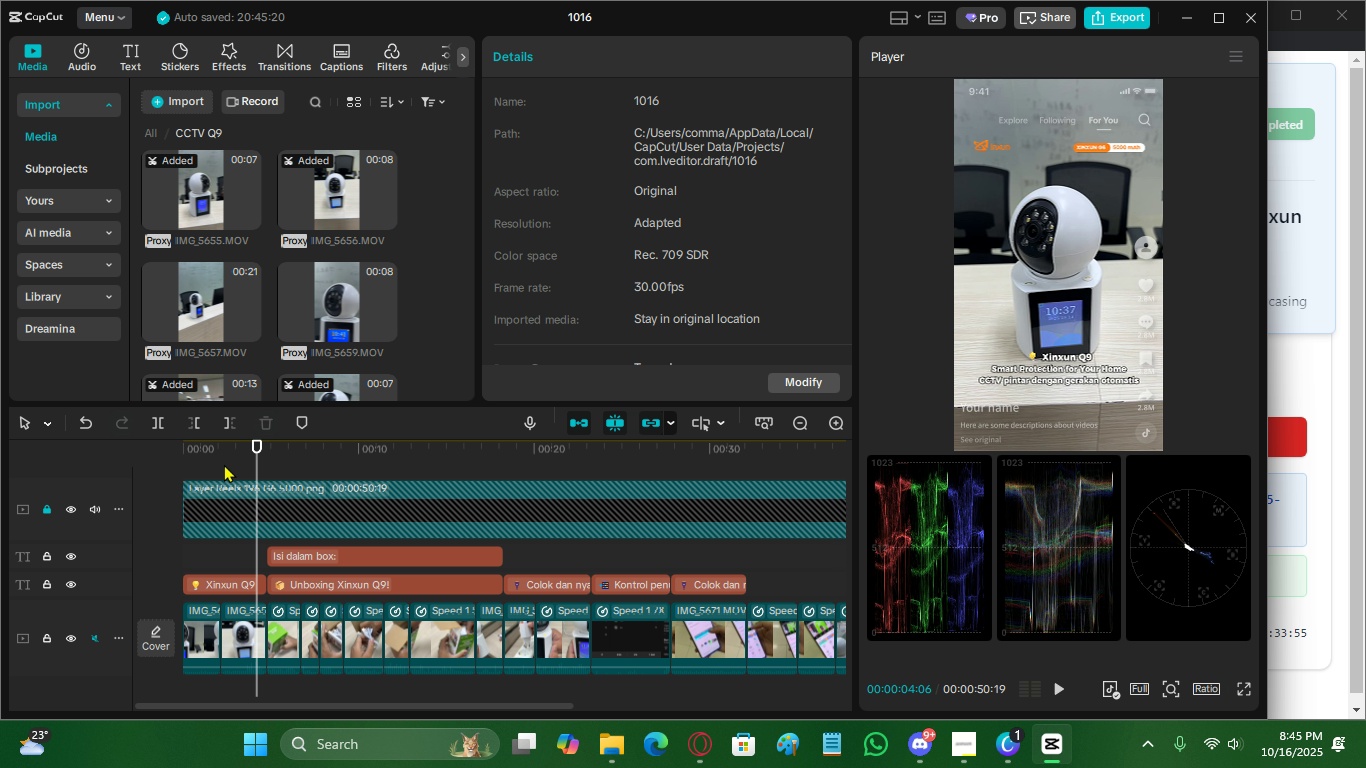 
triple_click([224, 464])
 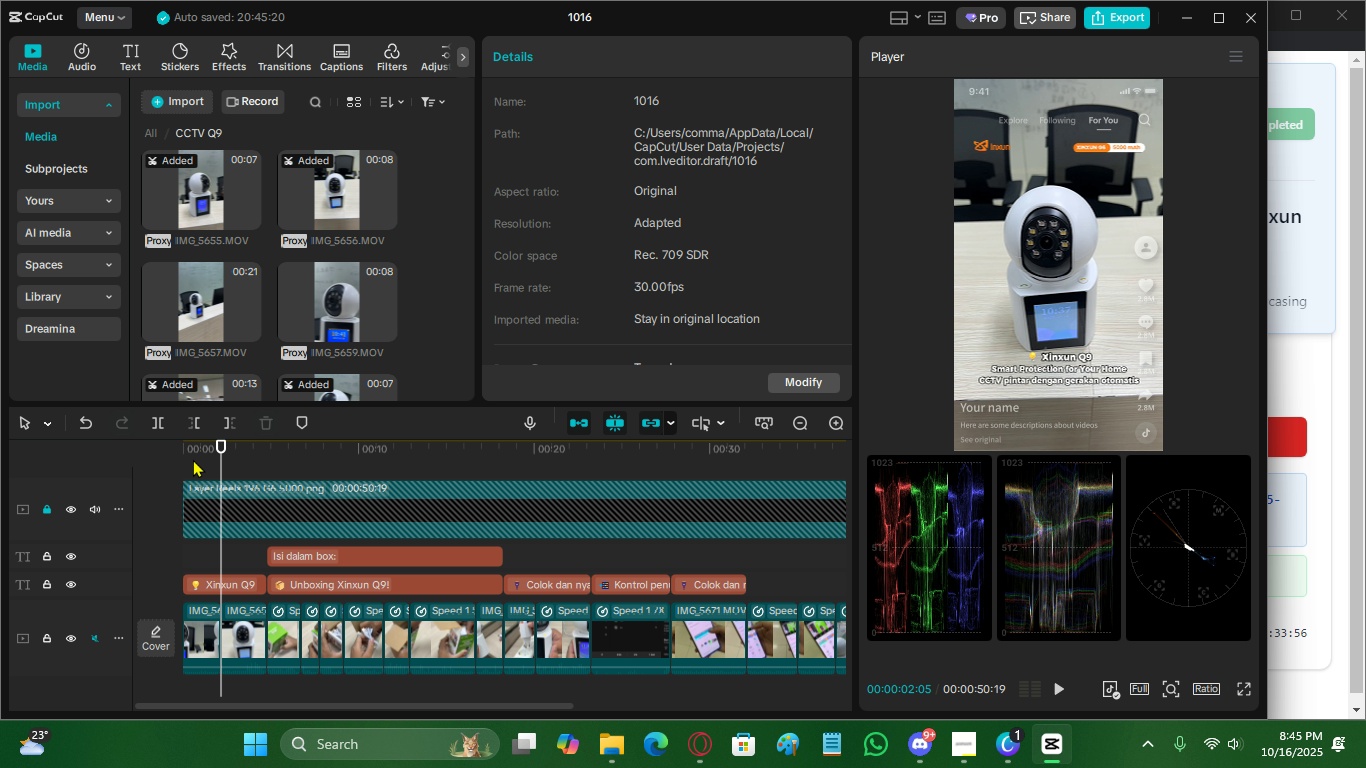 
left_click_drag(start_coordinate=[193, 459], to_coordinate=[685, 497])
 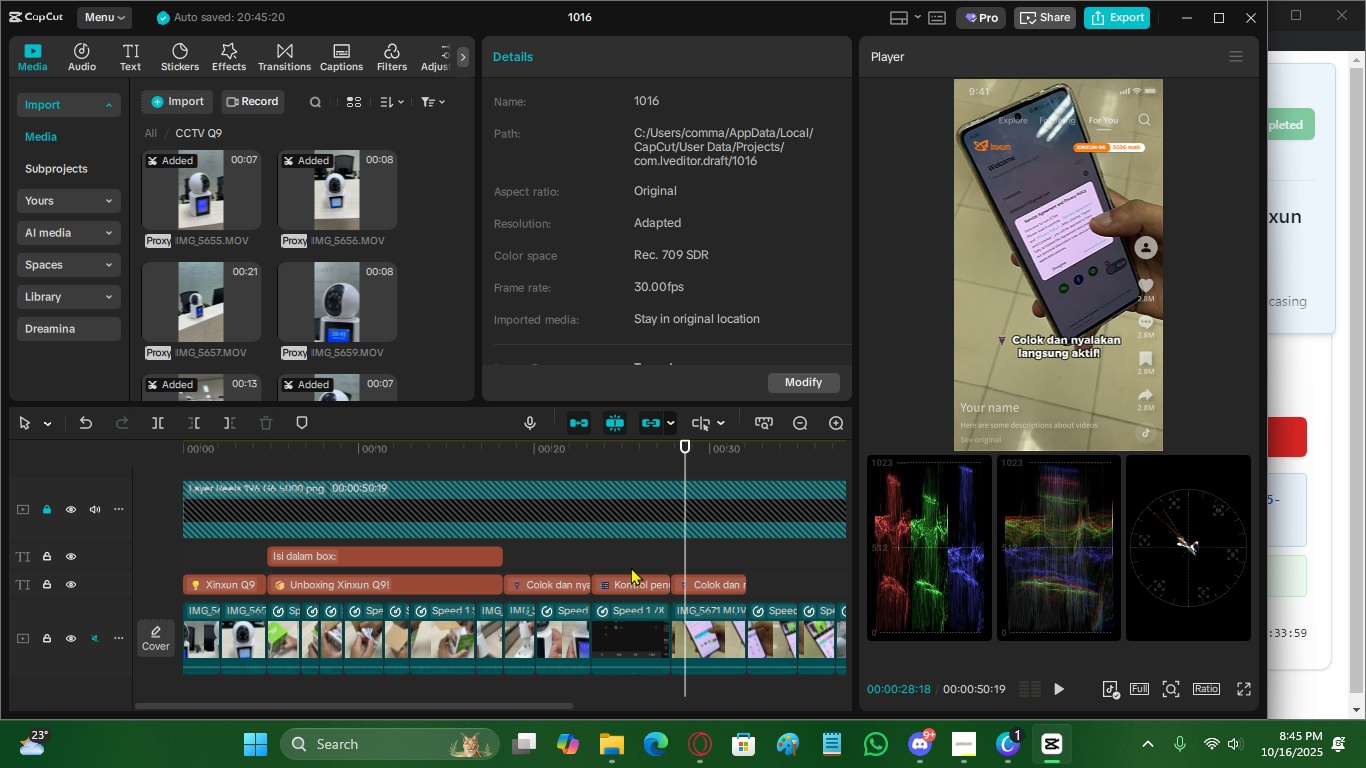 
left_click([631, 567])
 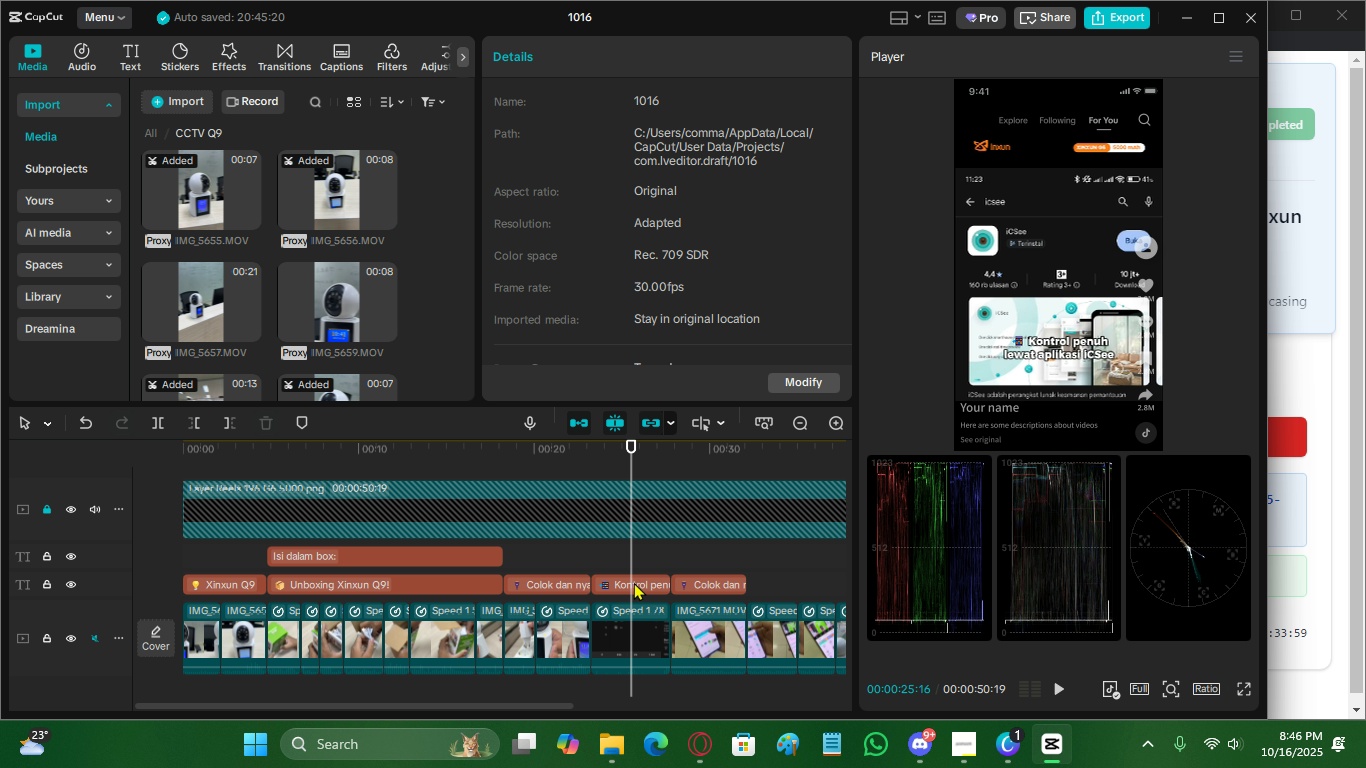 
left_click([634, 582])
 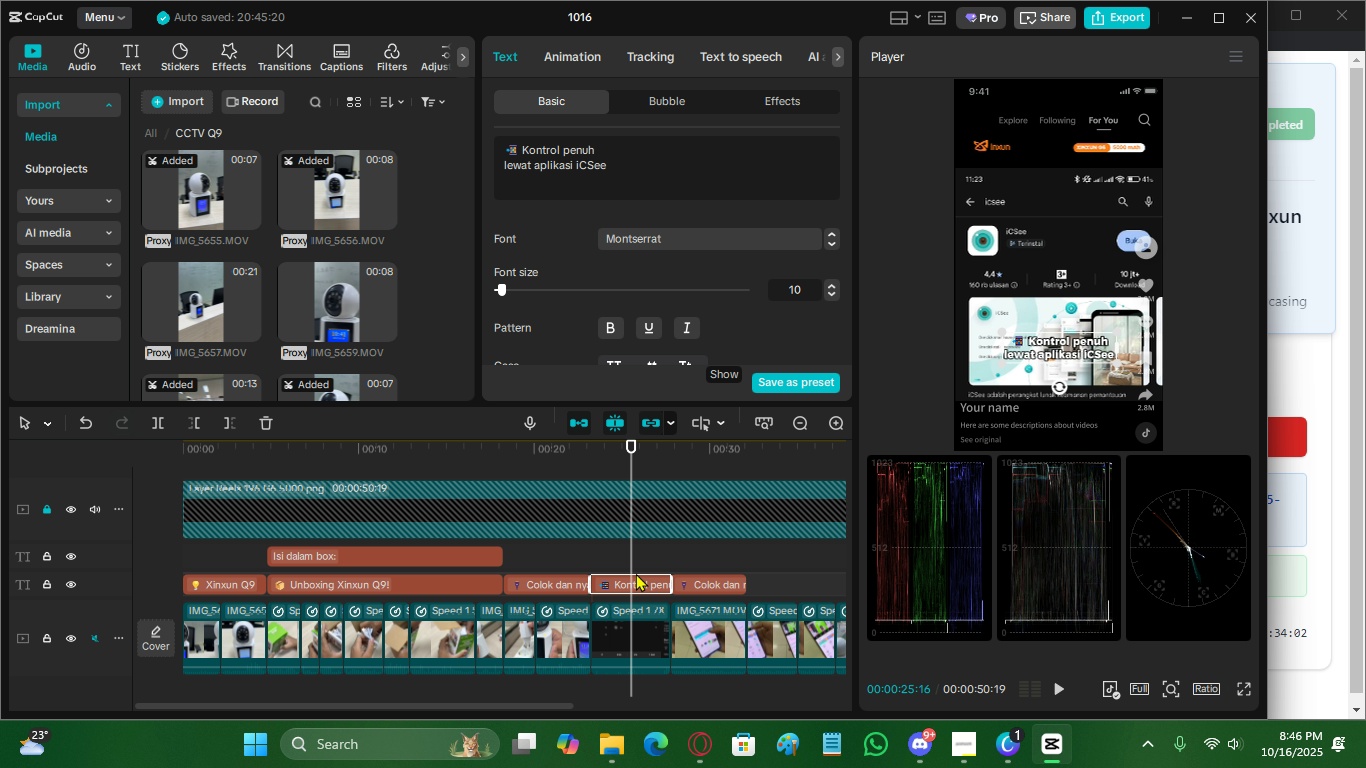 
left_click([566, 550])
 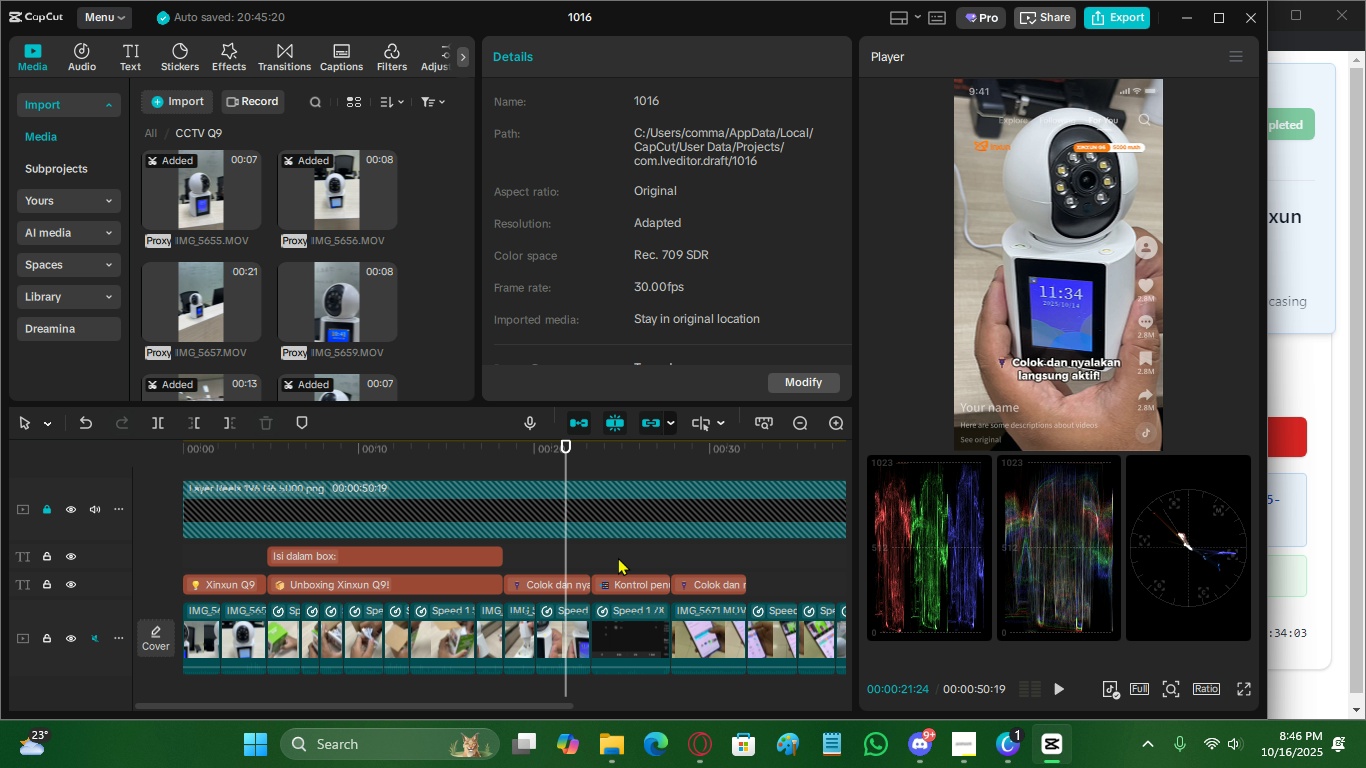 
left_click([618, 557])
 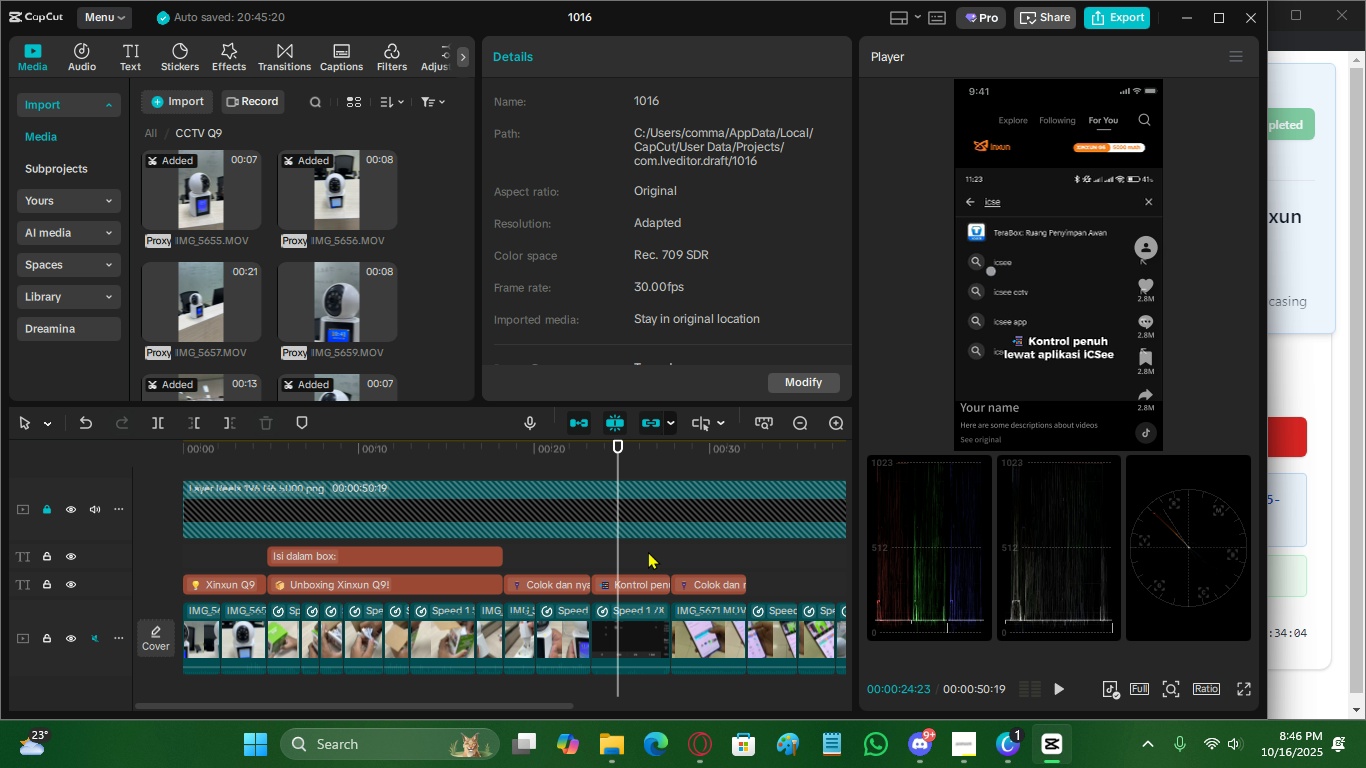 
left_click([648, 551])
 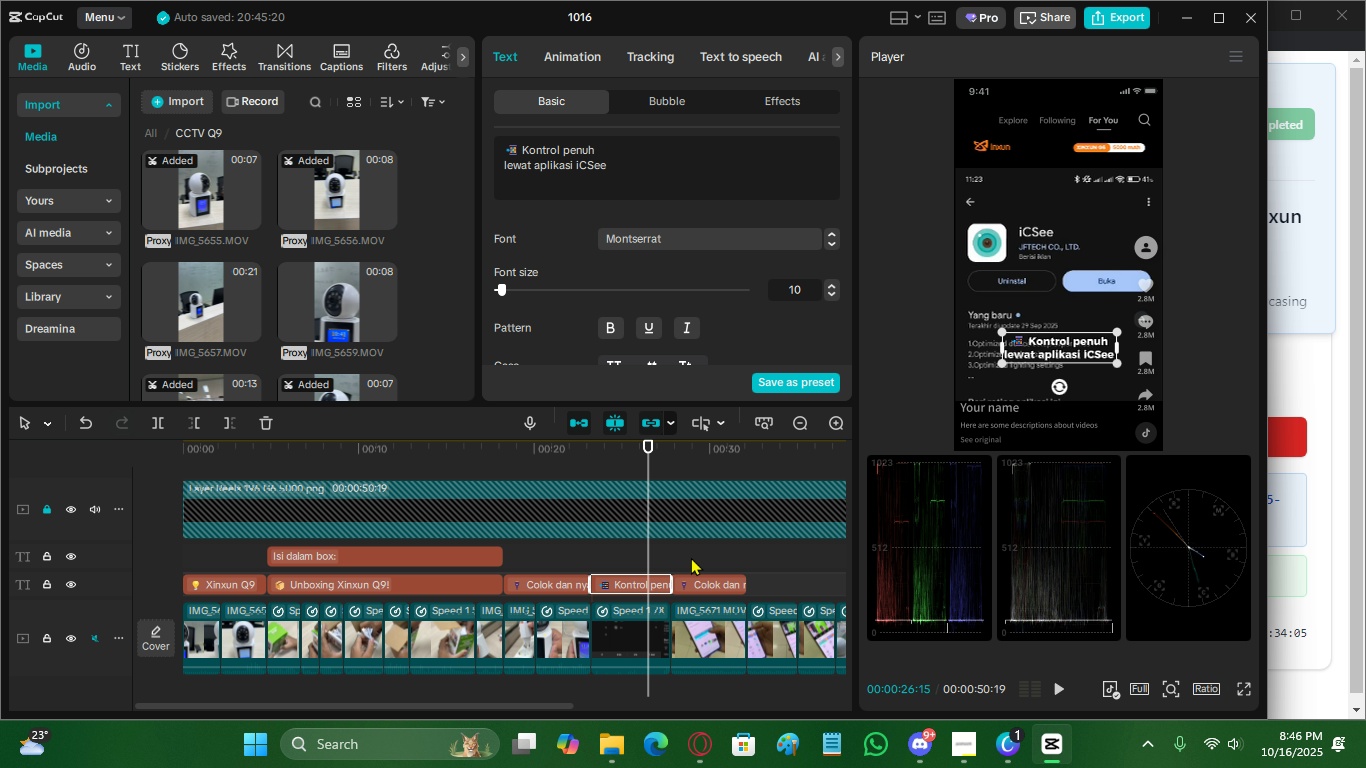 
double_click([693, 555])
 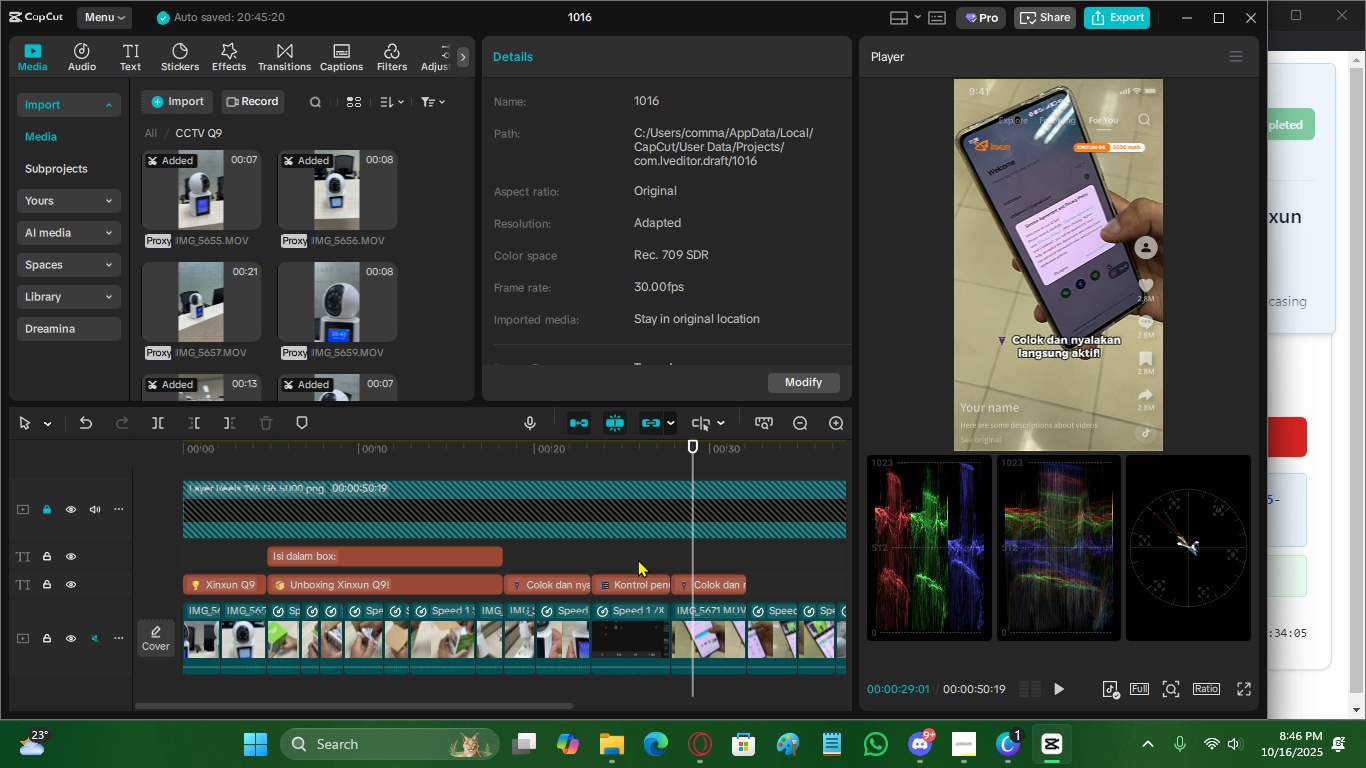 
triple_click([638, 559])
 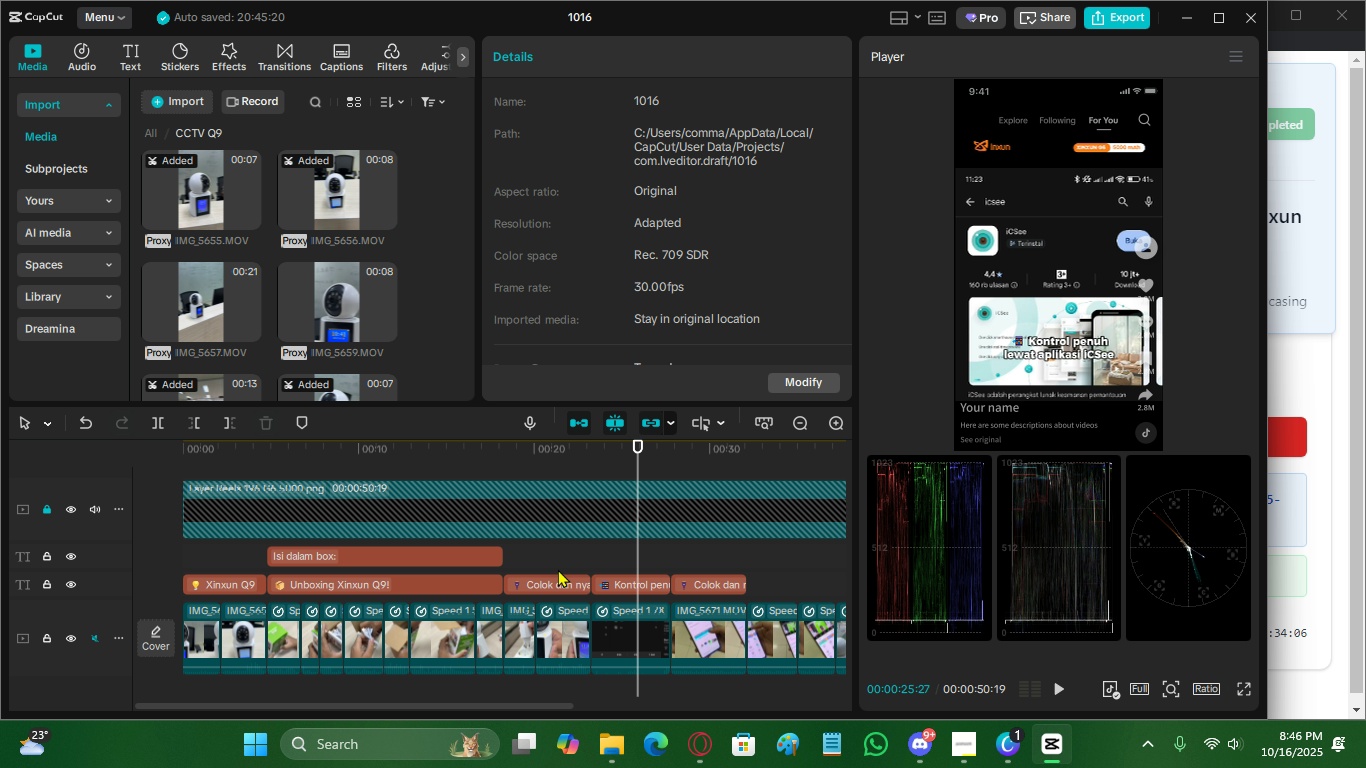 
left_click([558, 569])
 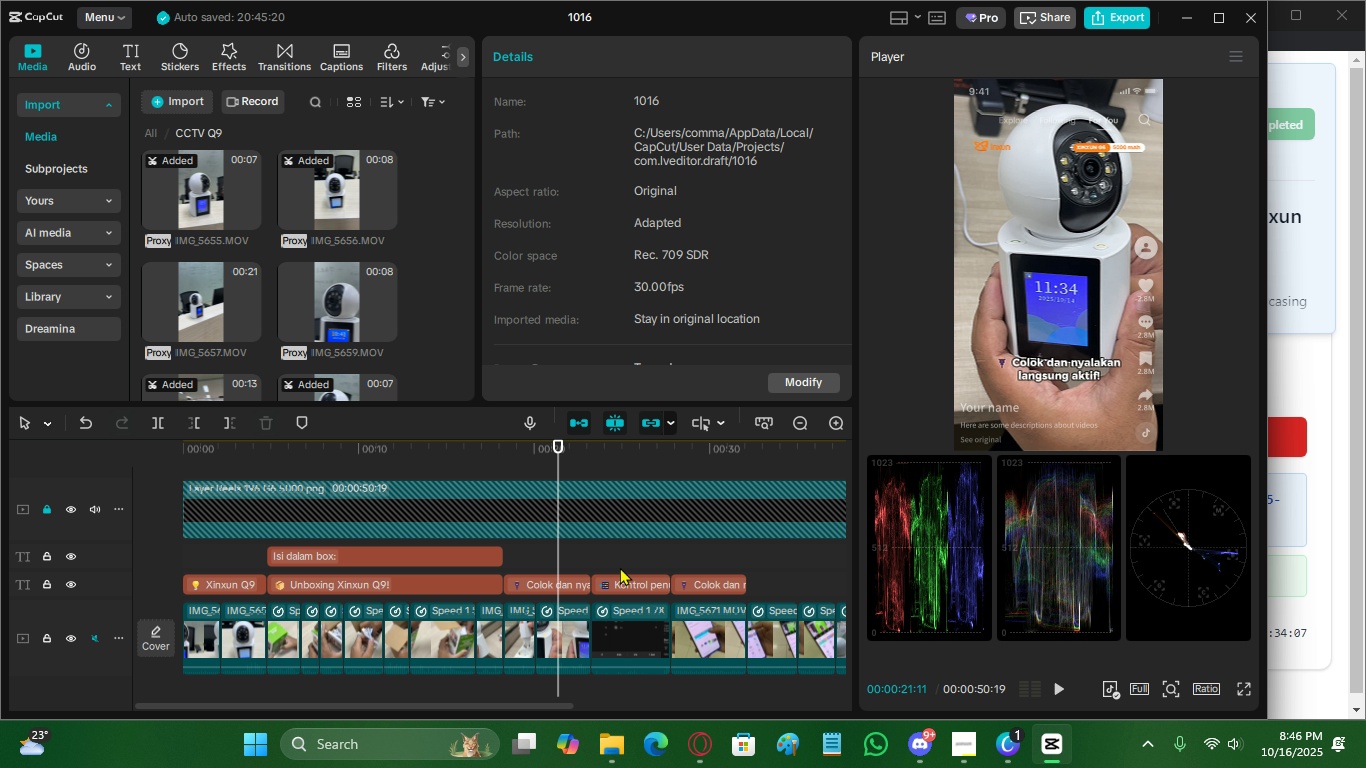 
left_click([620, 567])
 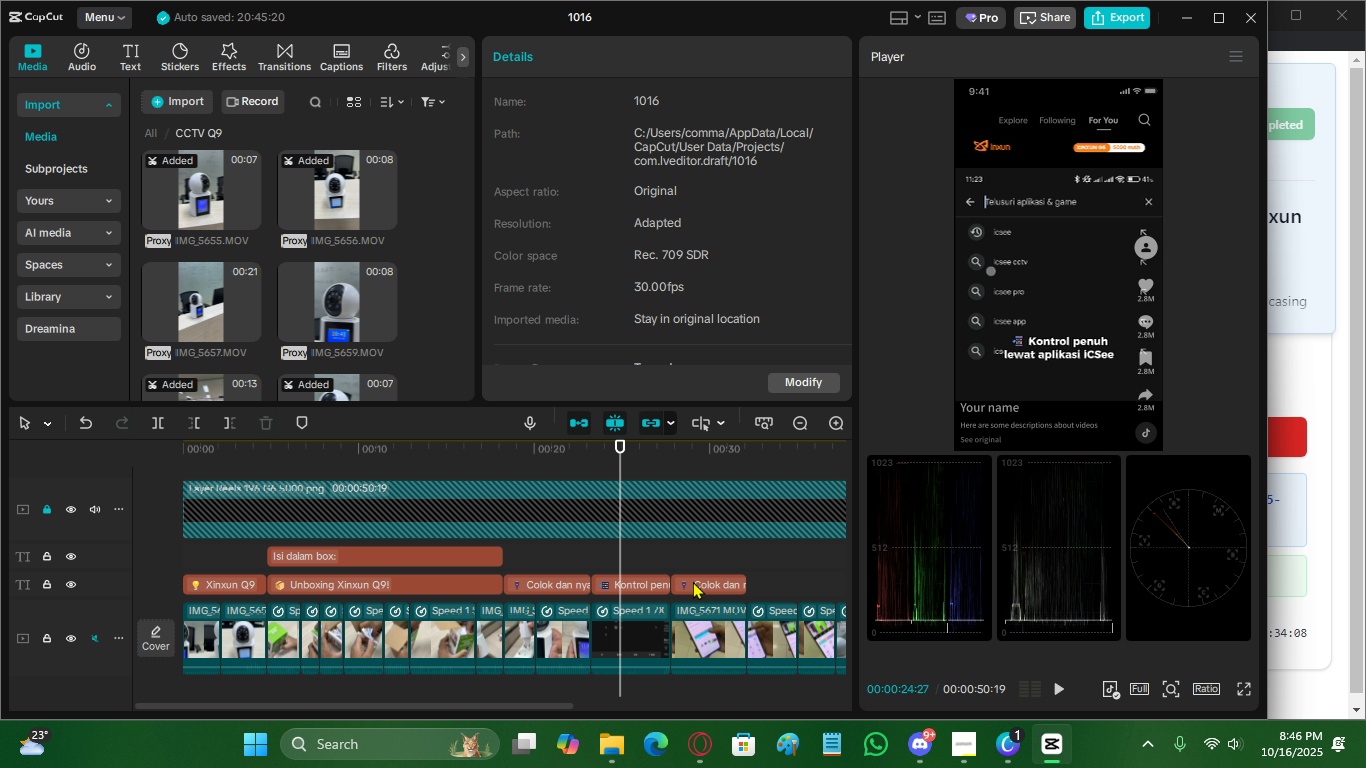 
left_click([693, 581])
 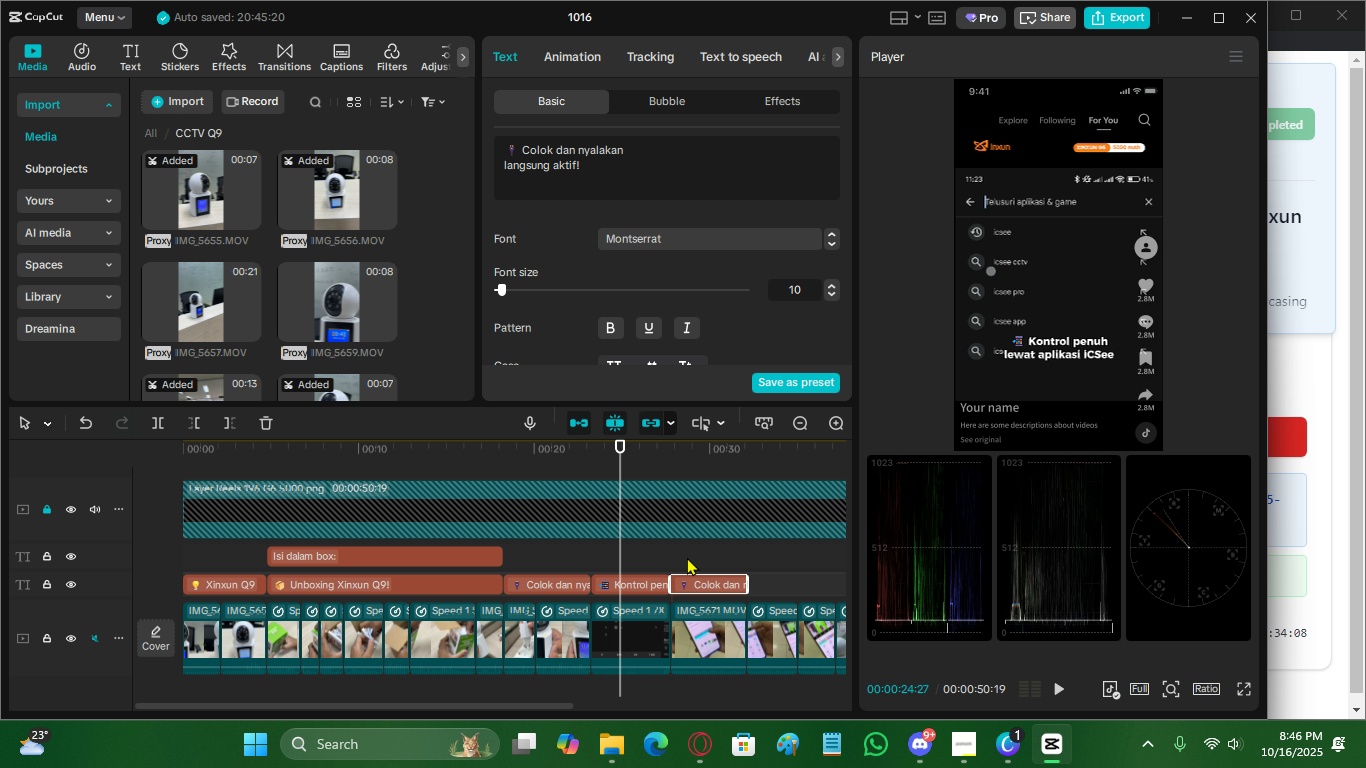 
left_click([687, 557])
 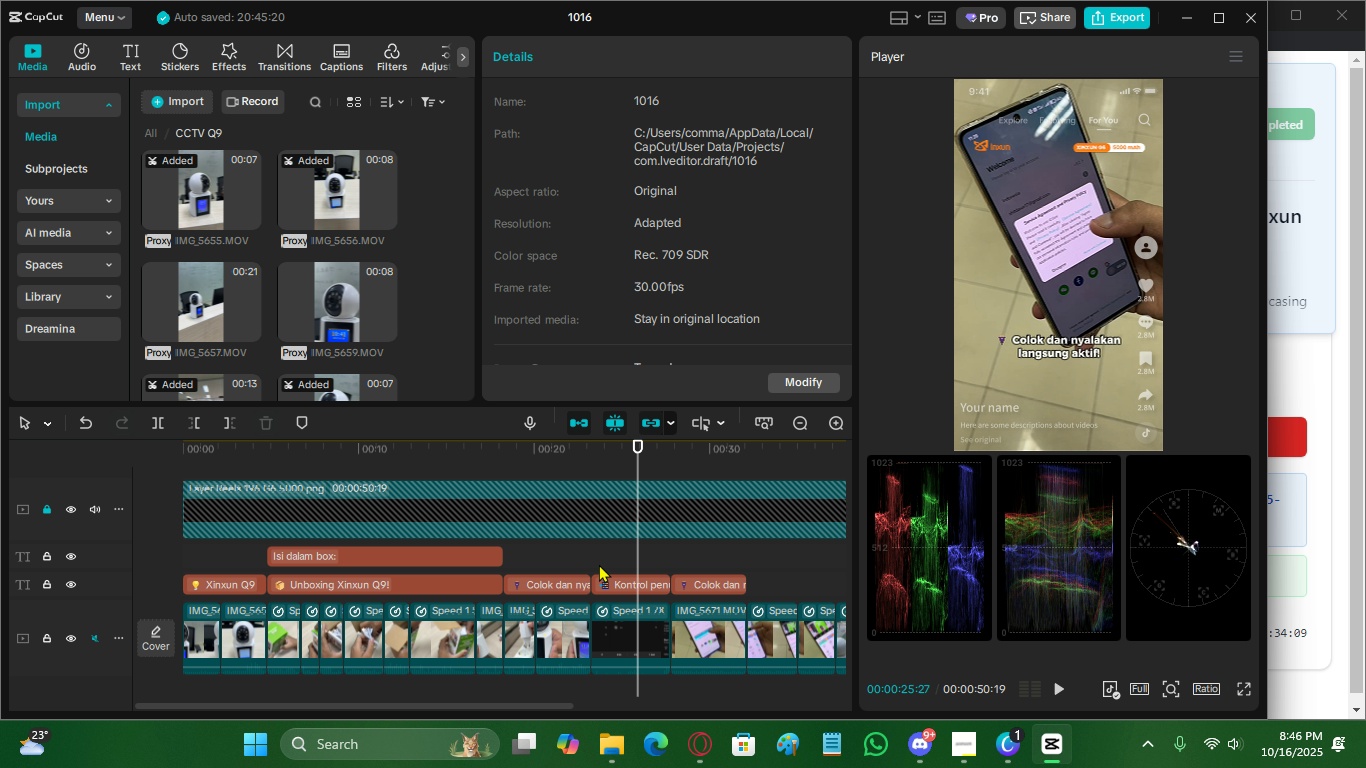 
double_click([593, 563])
 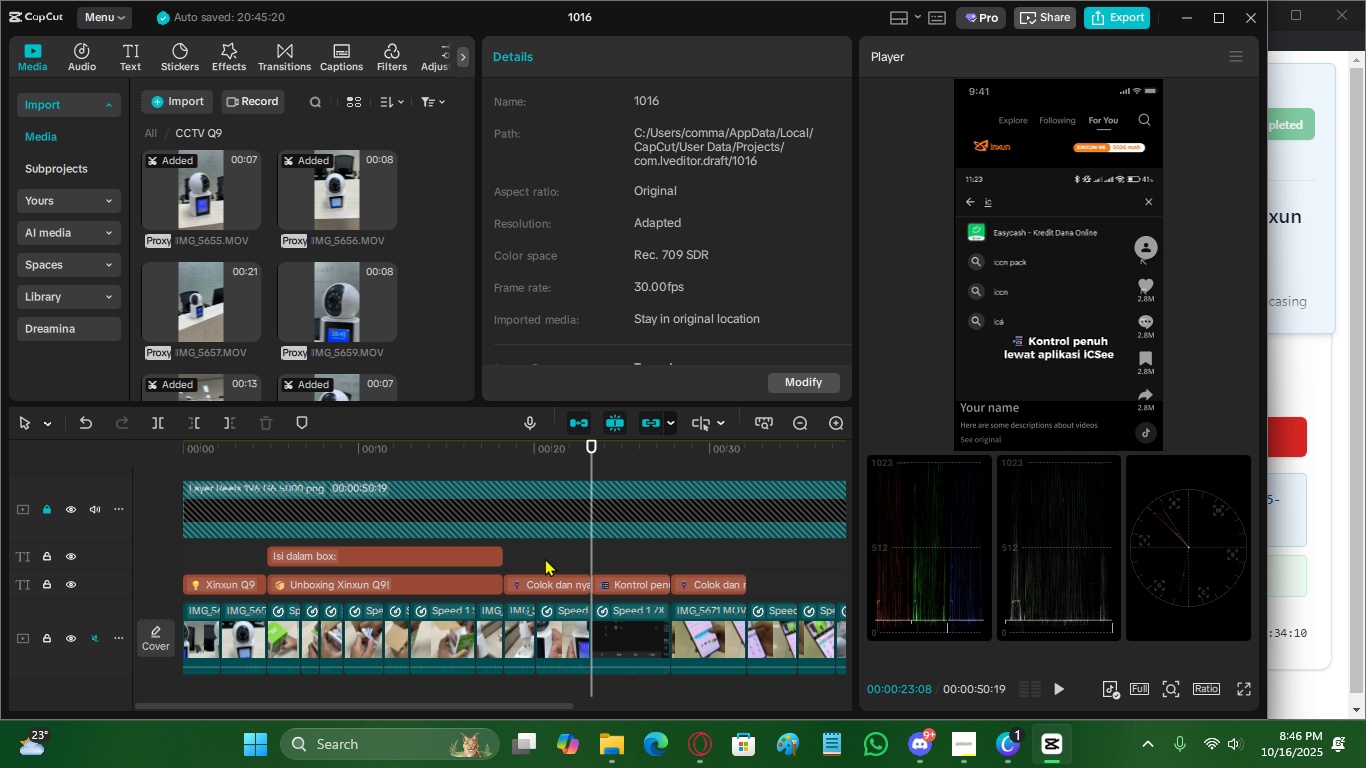 
triple_click([545, 558])
 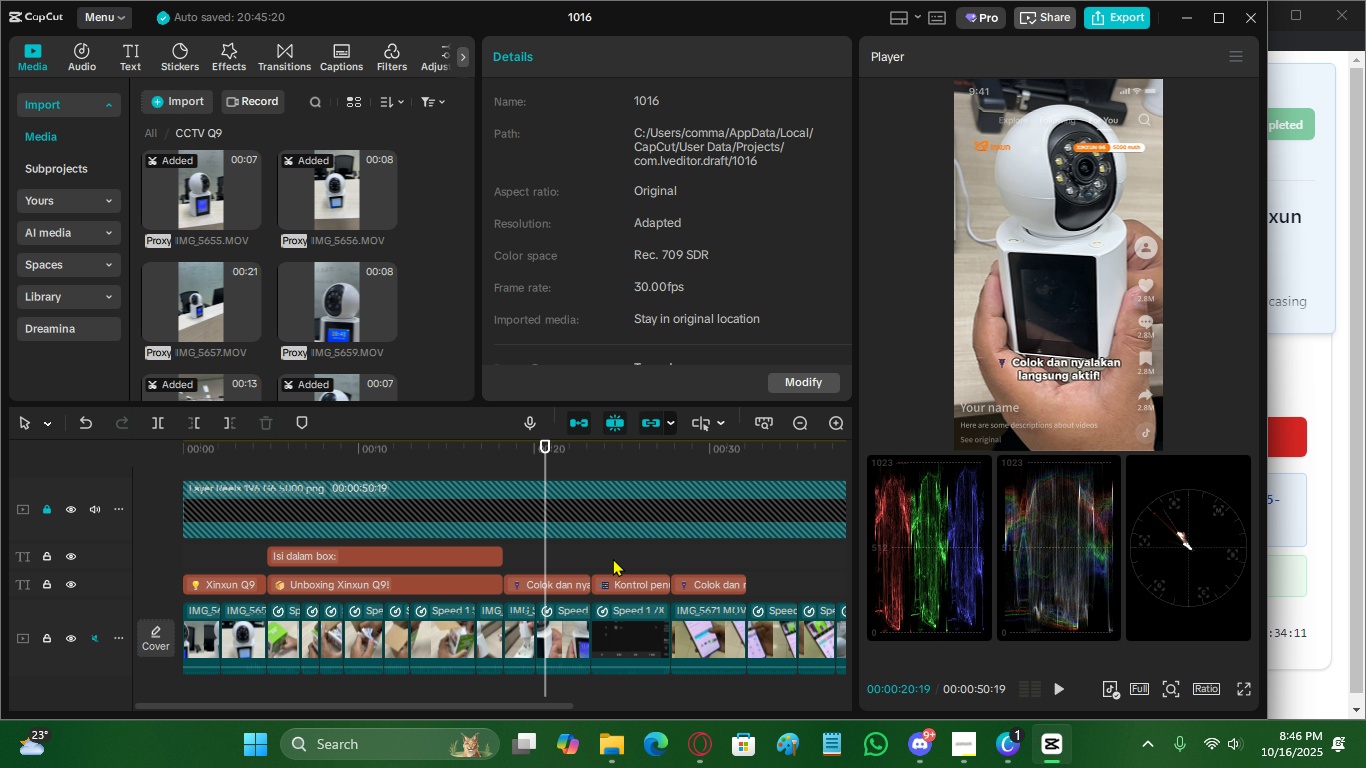 
left_click([613, 558])
 